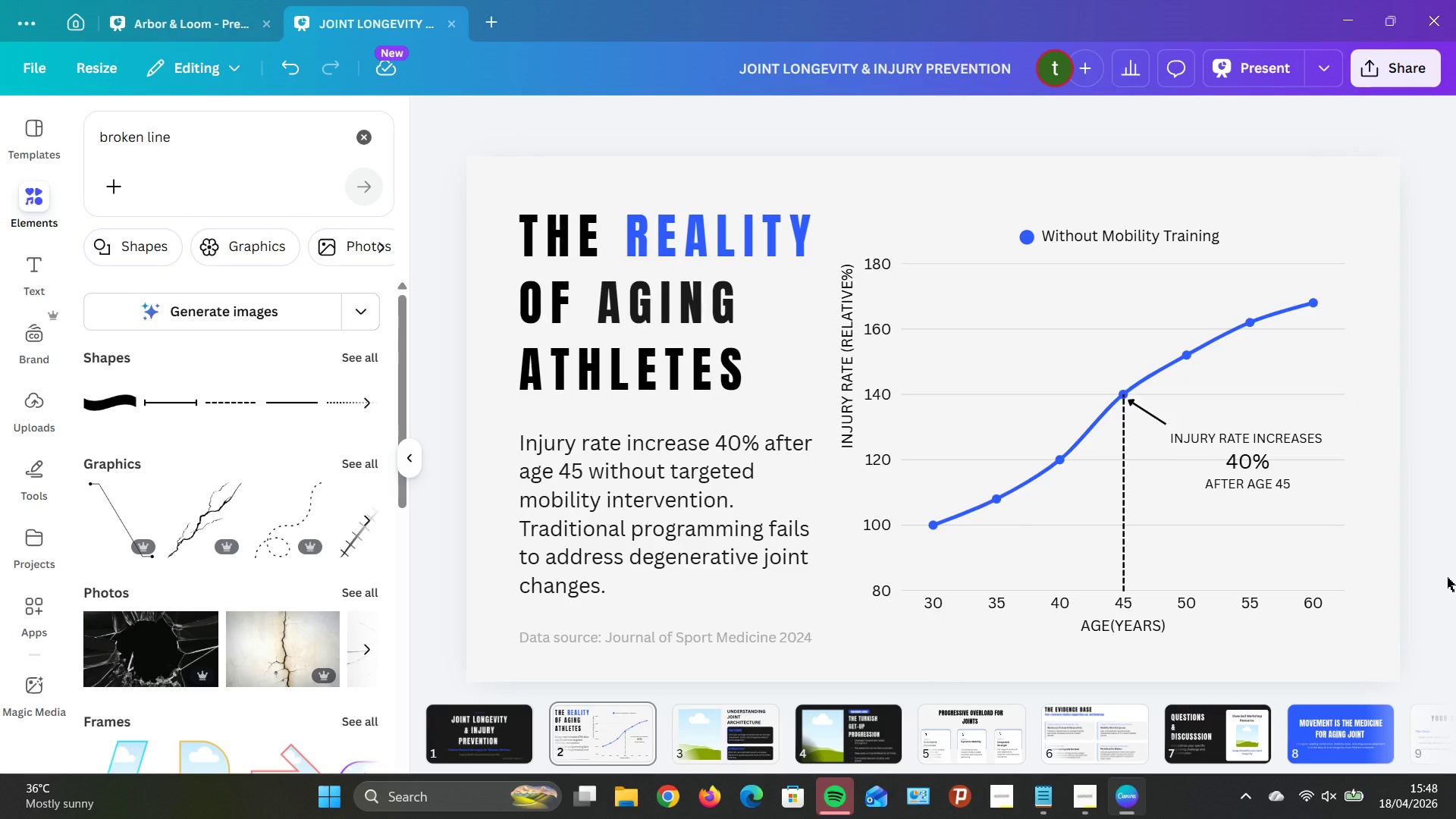 
left_click([1443, 630])
 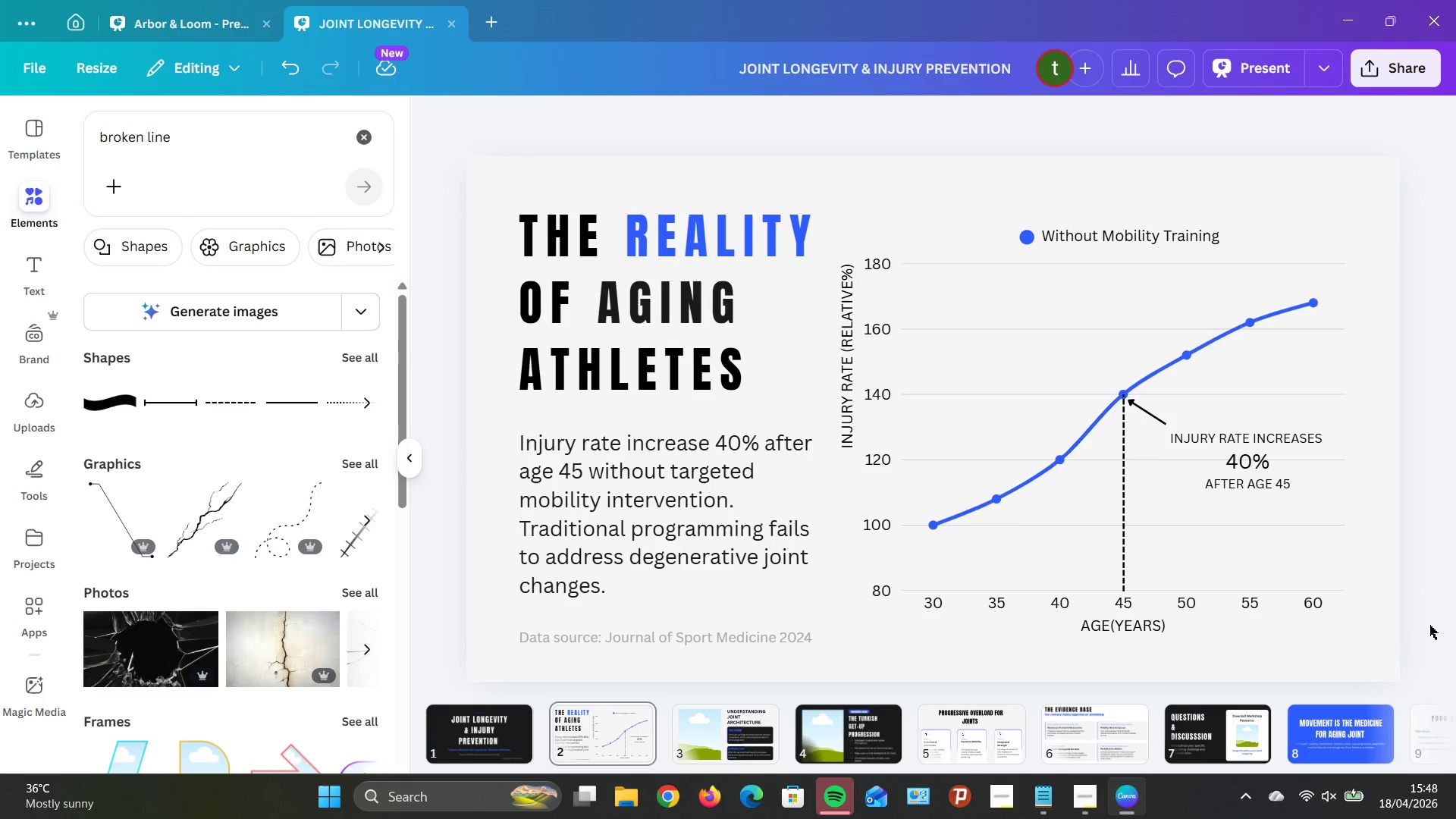 
left_click([1429, 623])
 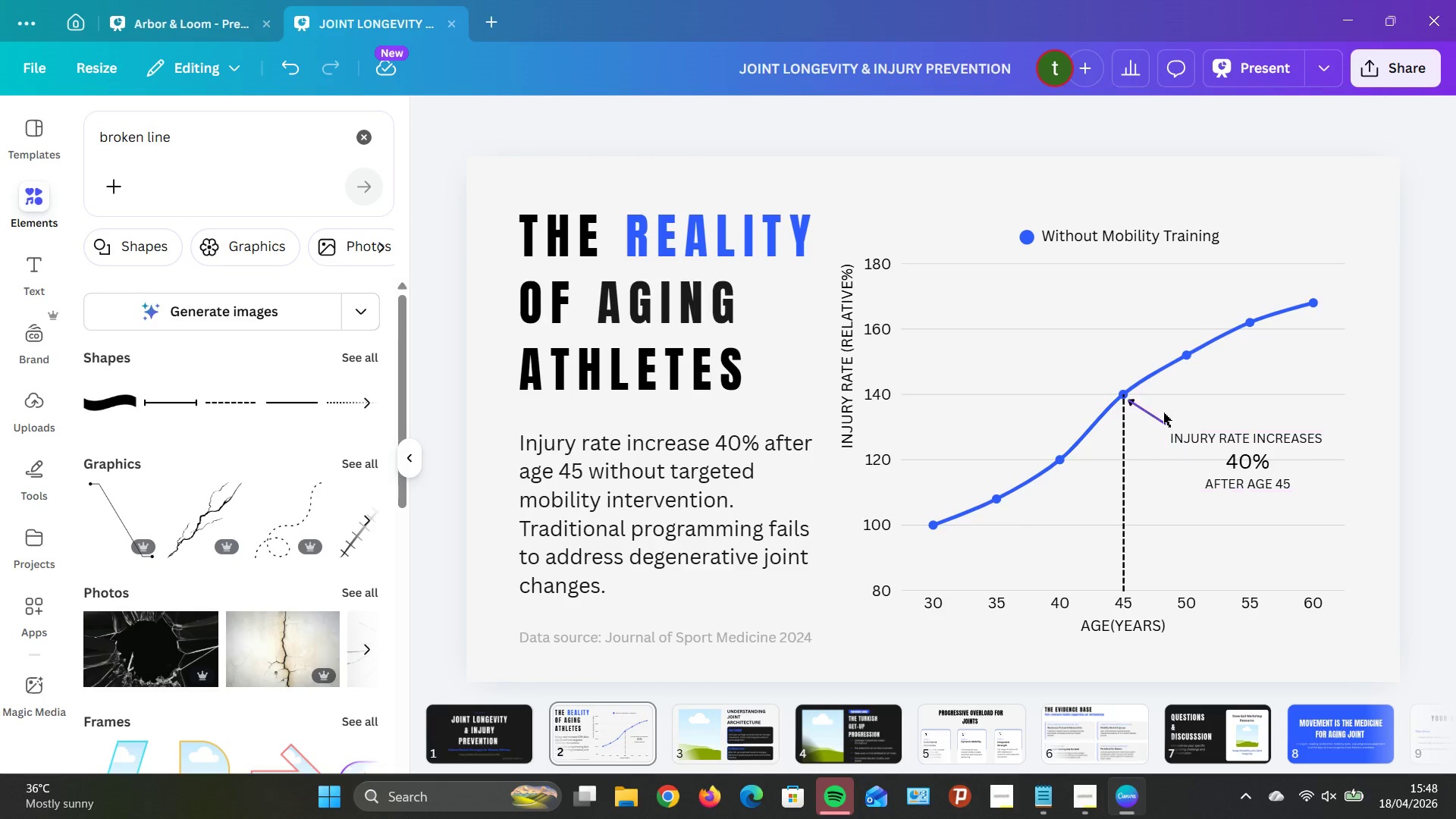 
left_click([1159, 417])
 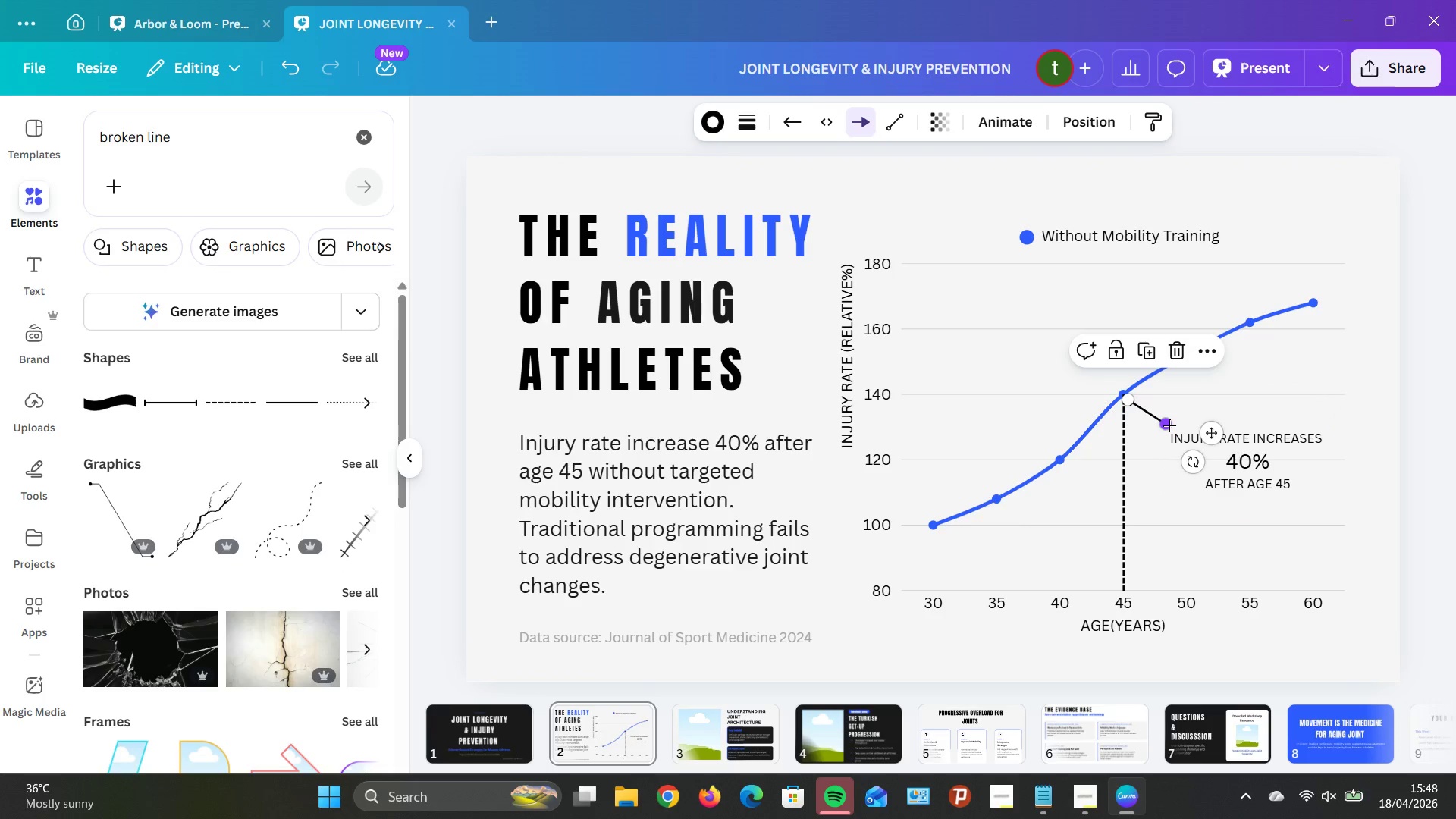 
left_click_drag(start_coordinate=[1169, 425], to_coordinate=[1170, 431])
 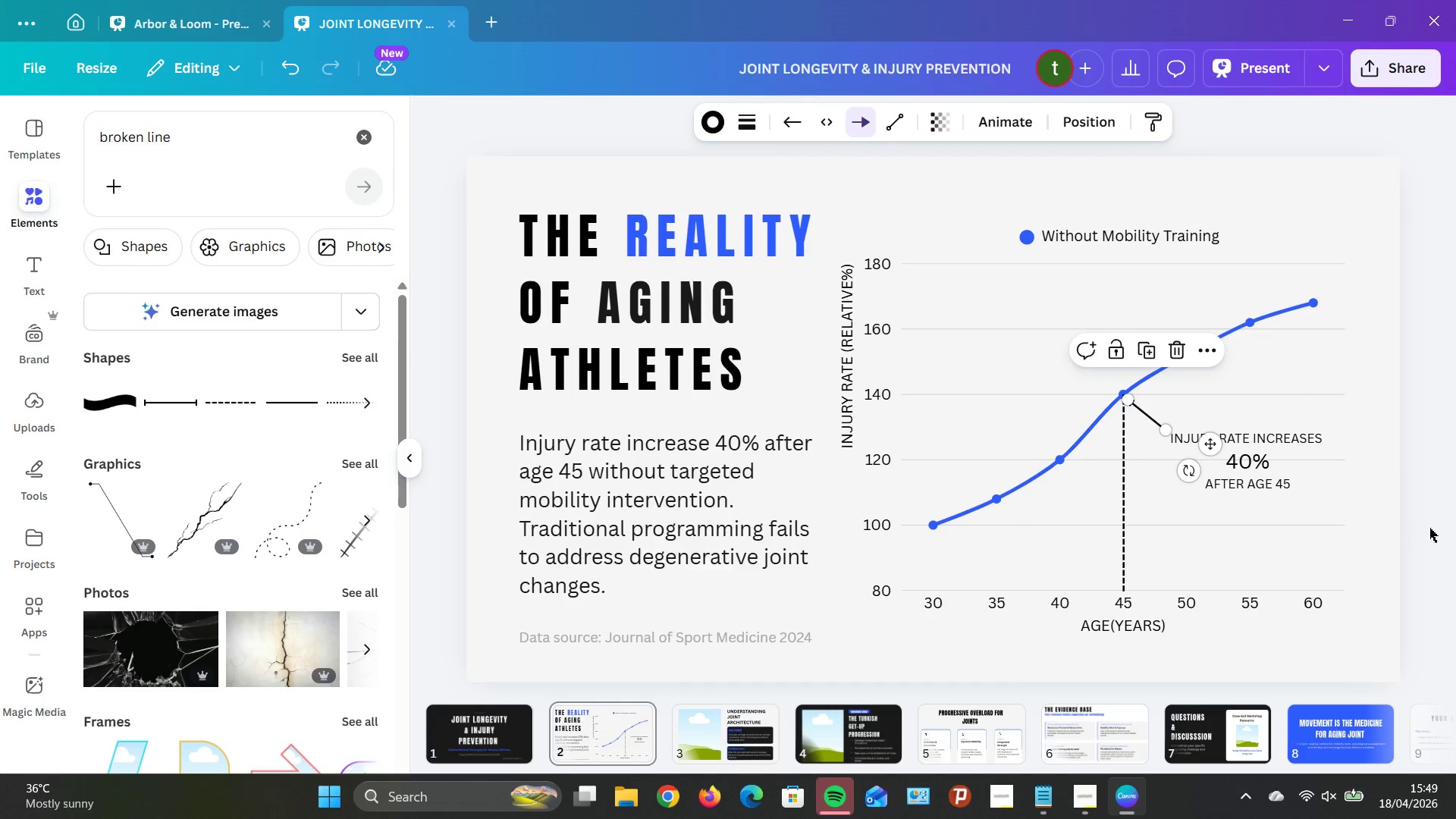 
left_click([1441, 529])
 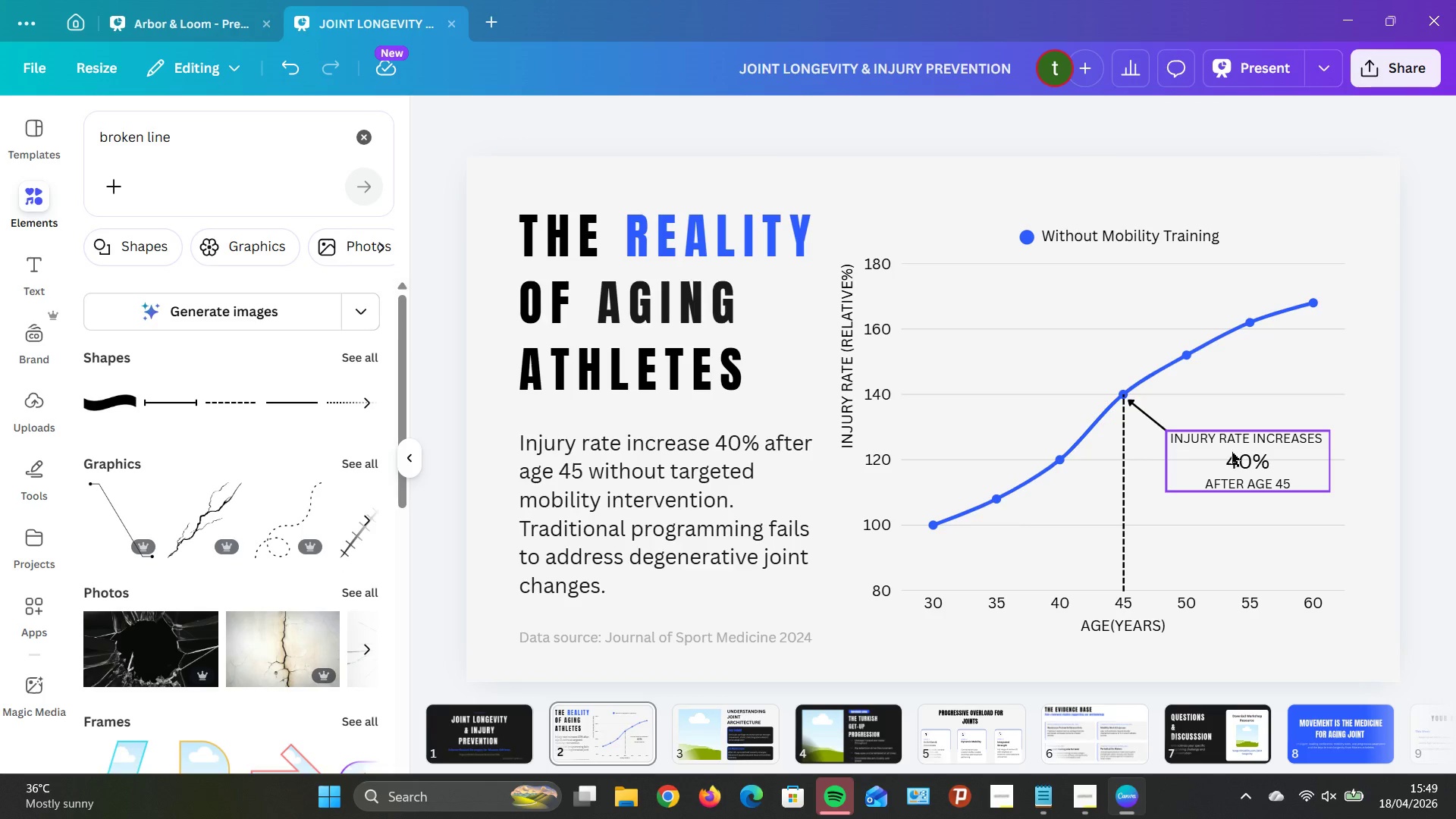 
left_click([1225, 450])
 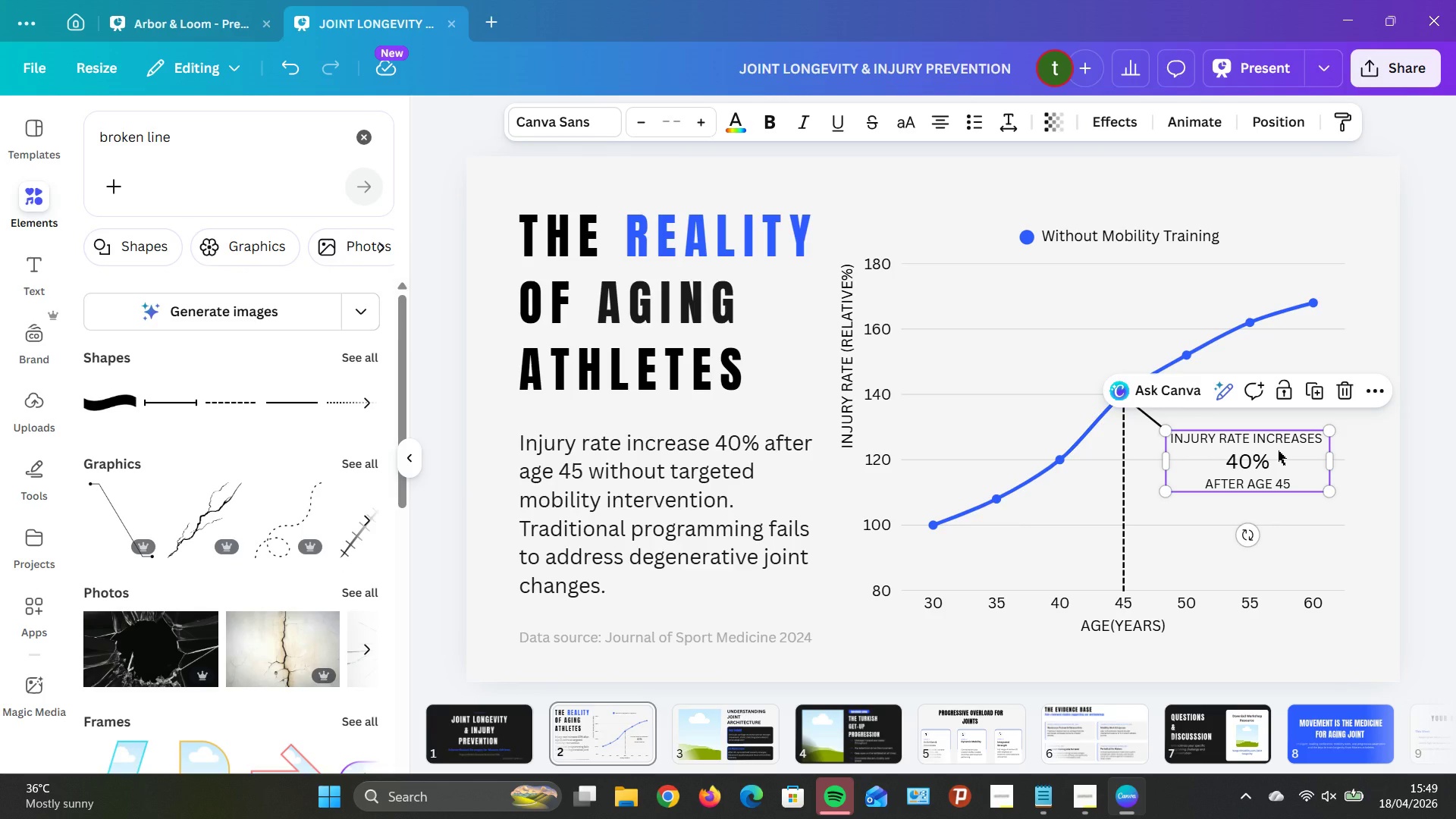 
left_click([1311, 478])
 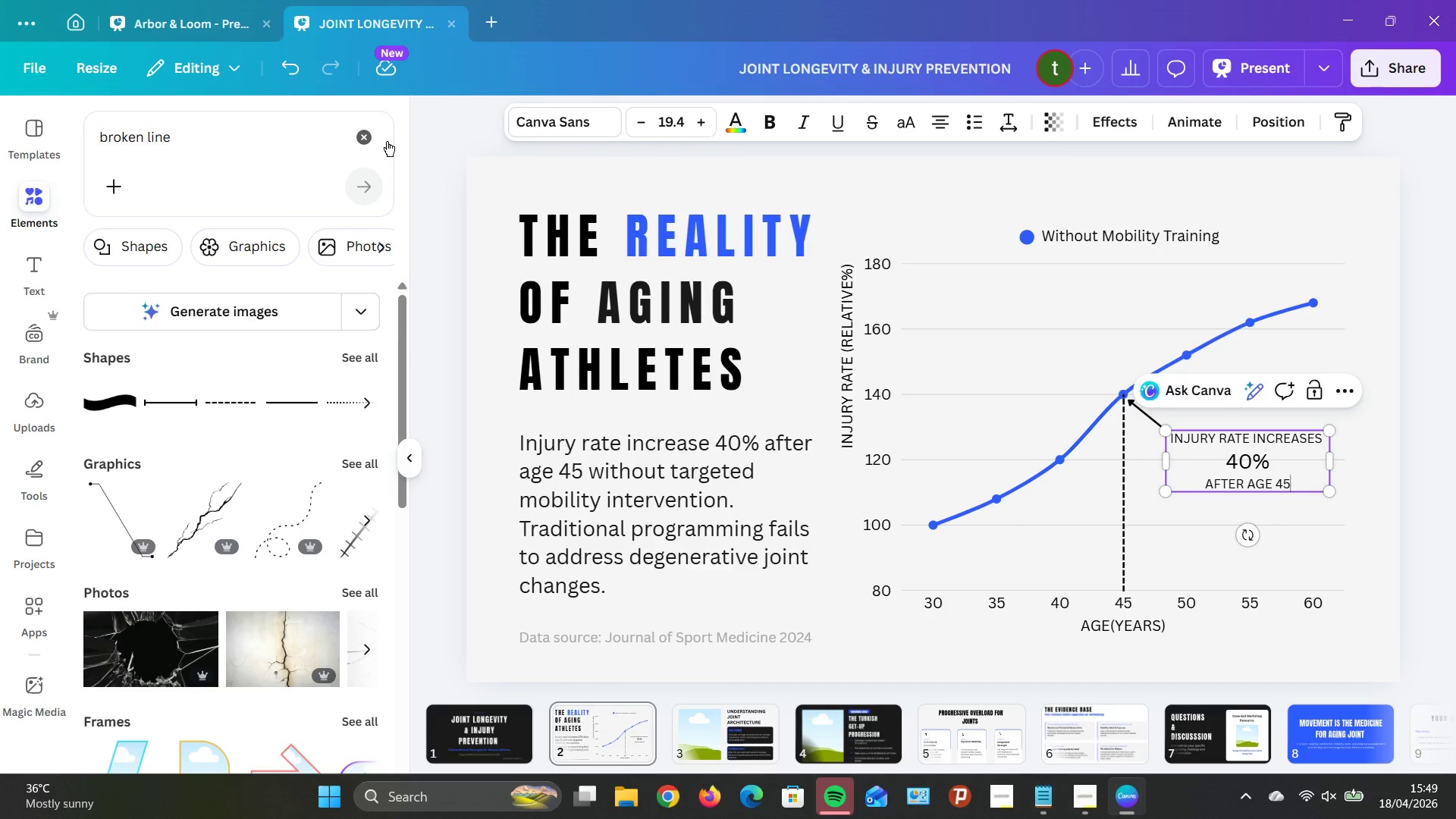 
left_click([367, 139])
 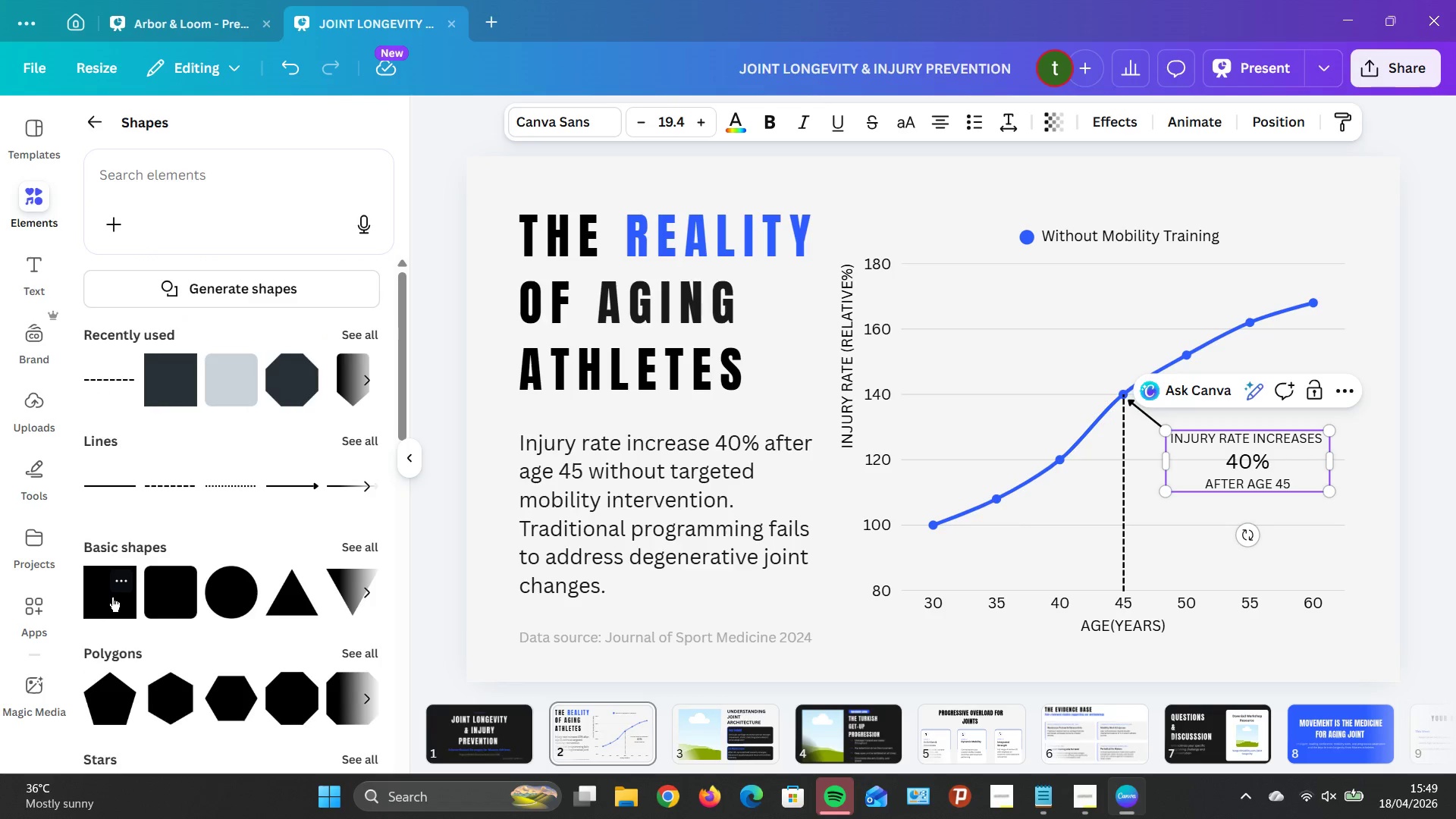 
wait(13.84)
 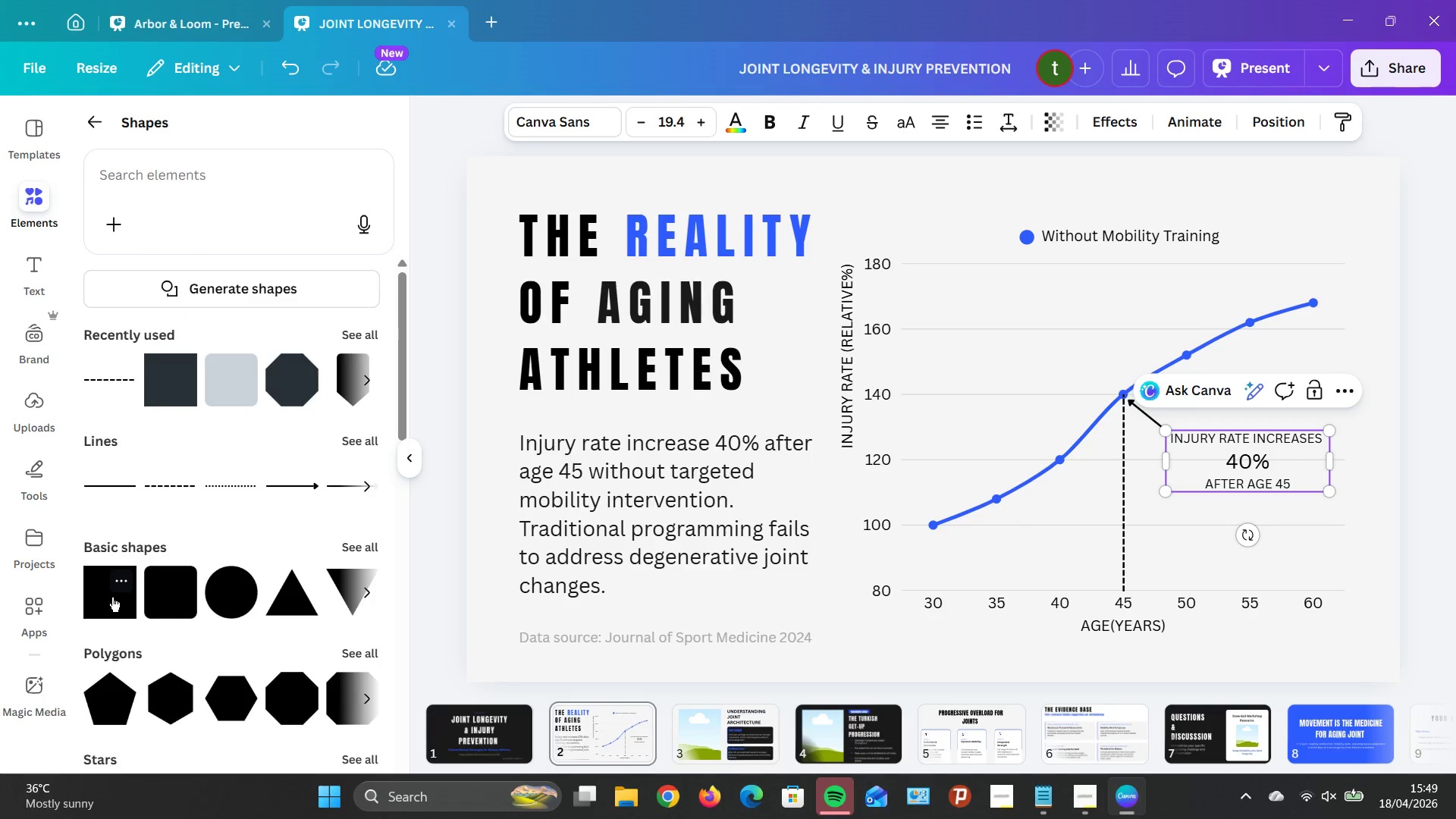 
left_click([158, 584])
 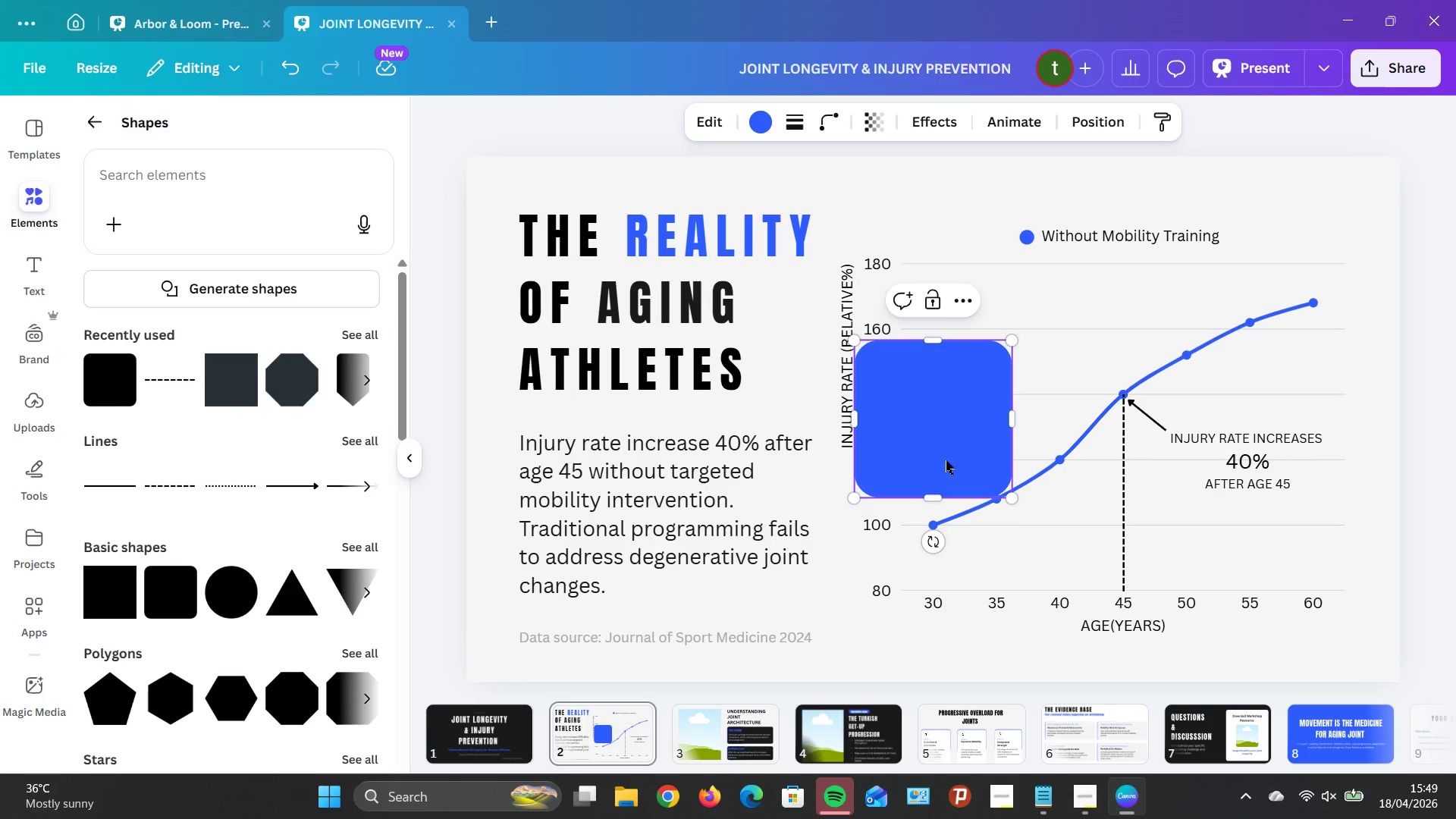 
left_click_drag(start_coordinate=[927, 457], to_coordinate=[1237, 497])
 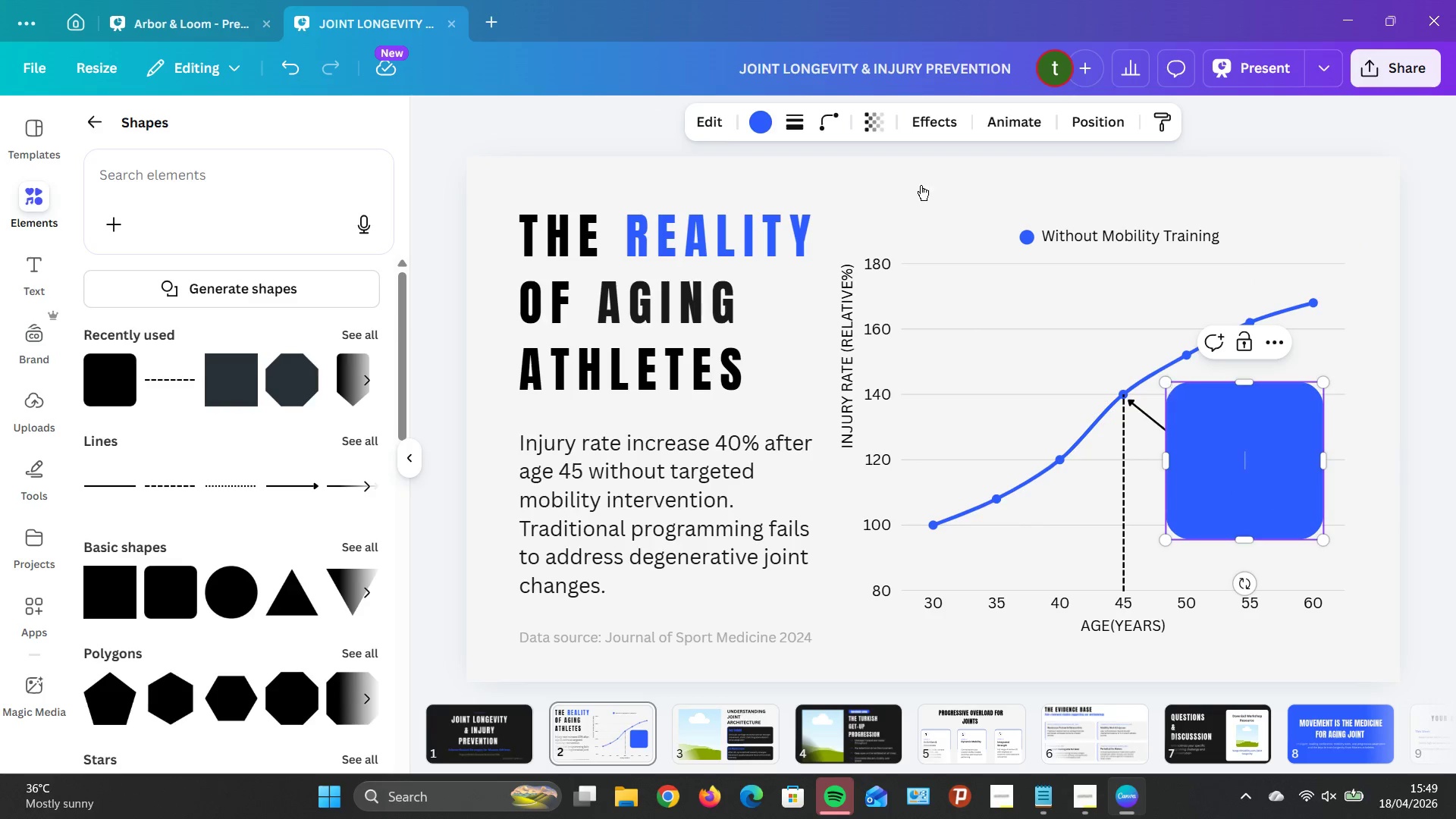 
left_click([794, 124])
 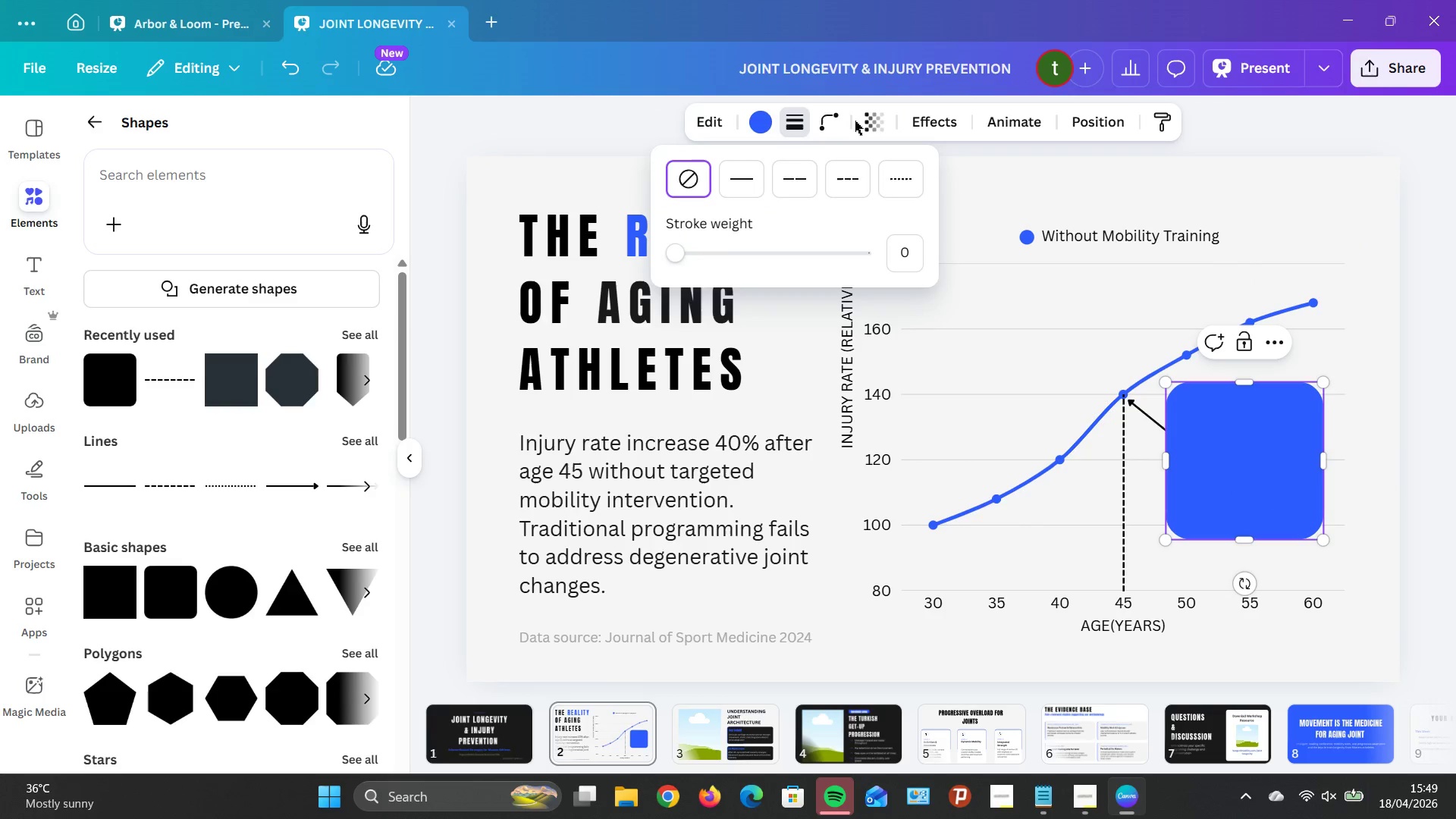 
left_click([836, 121])
 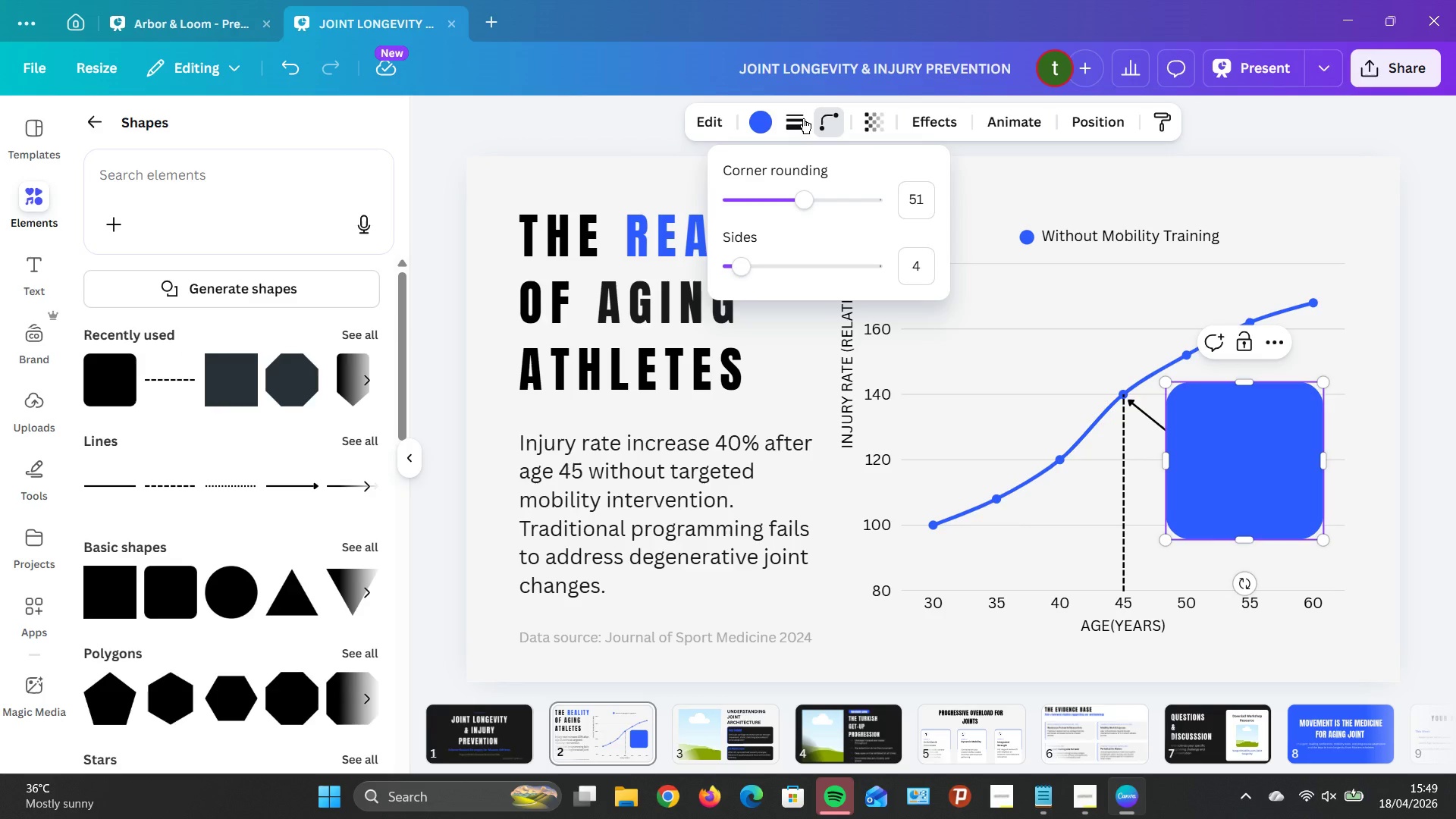 
left_click([801, 117])
 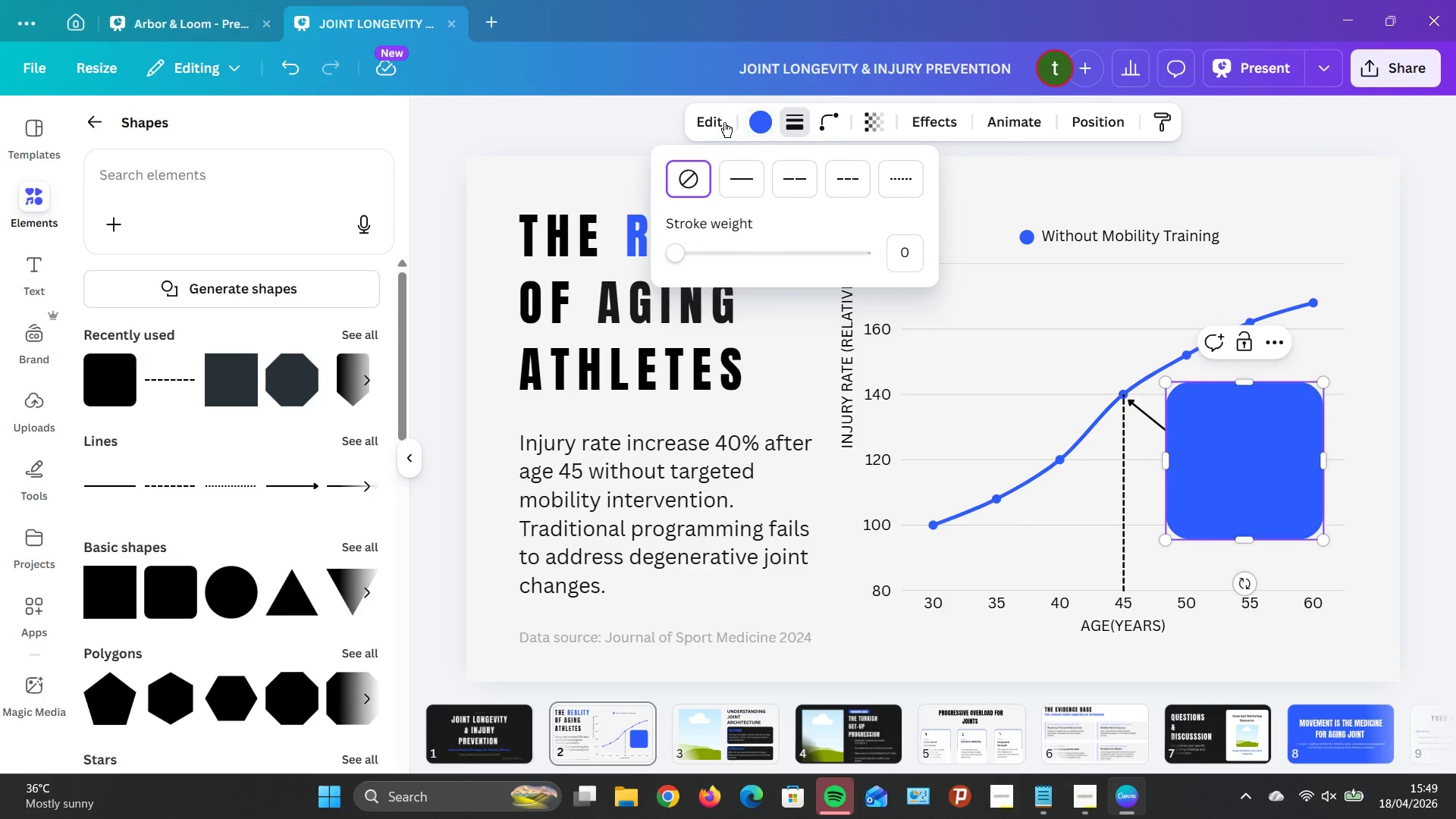 
left_click([715, 124])
 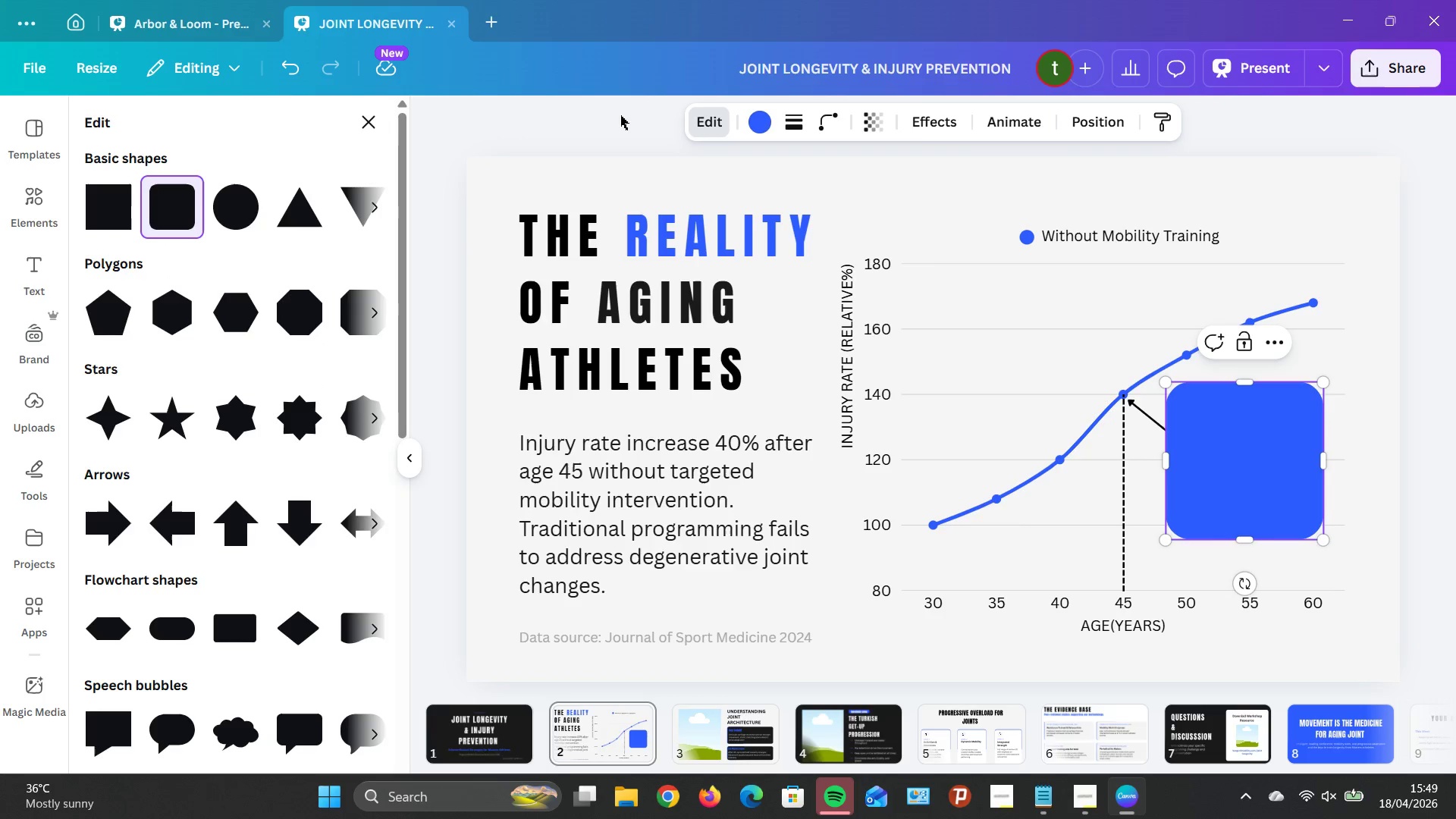 
left_click([764, 118])
 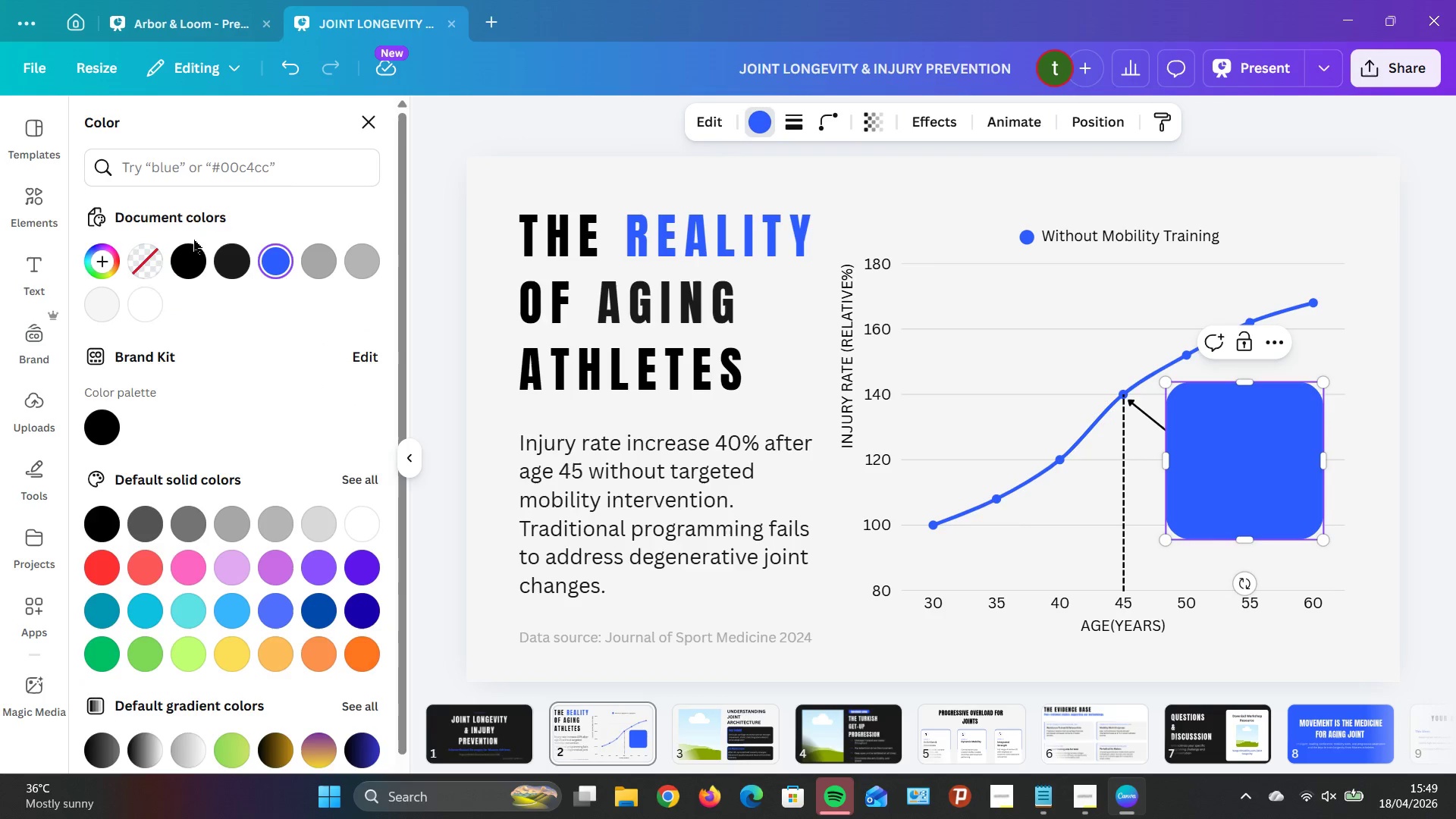 
left_click([139, 256])
 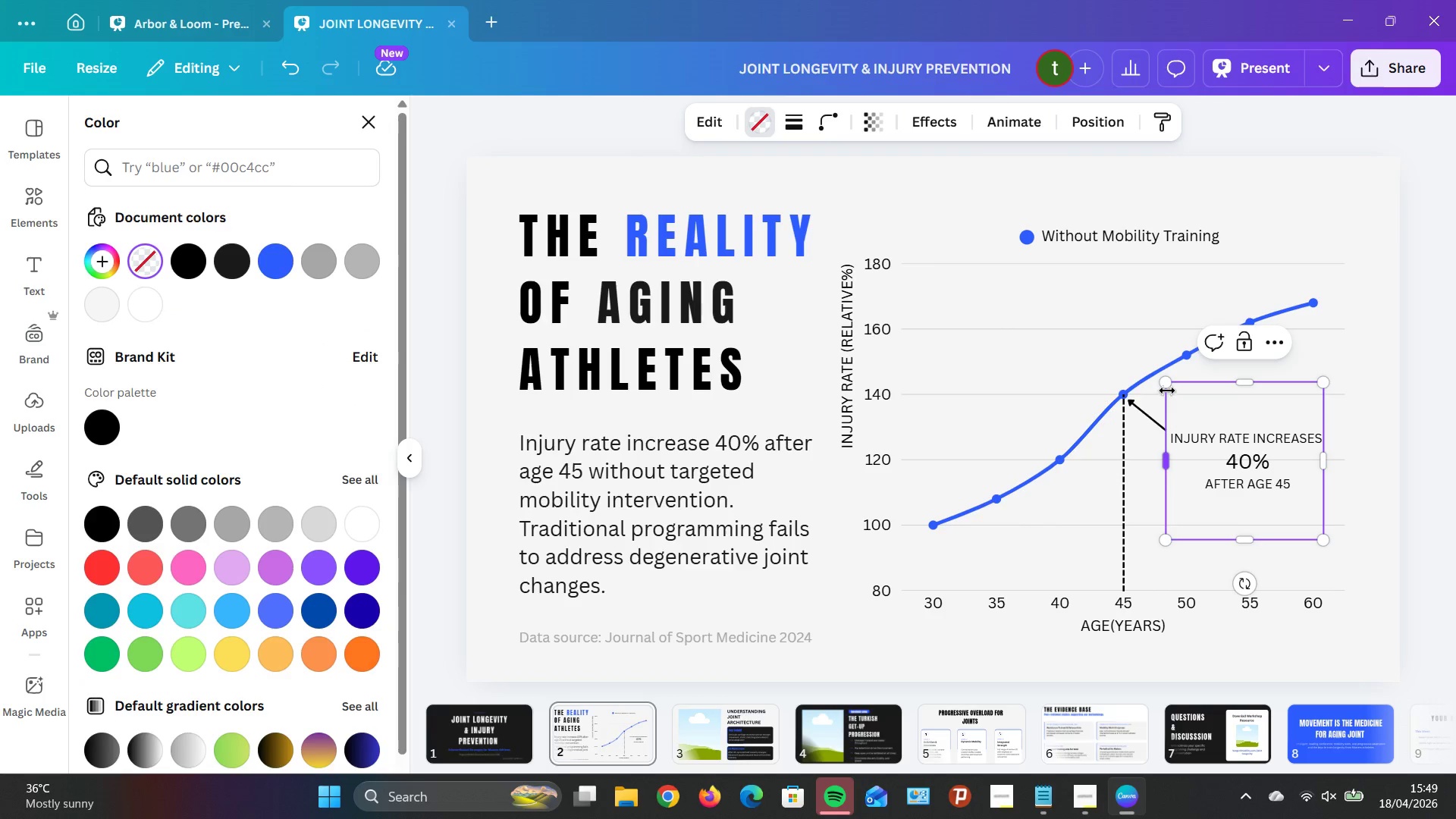 
left_click_drag(start_coordinate=[1166, 385], to_coordinate=[1171, 419])
 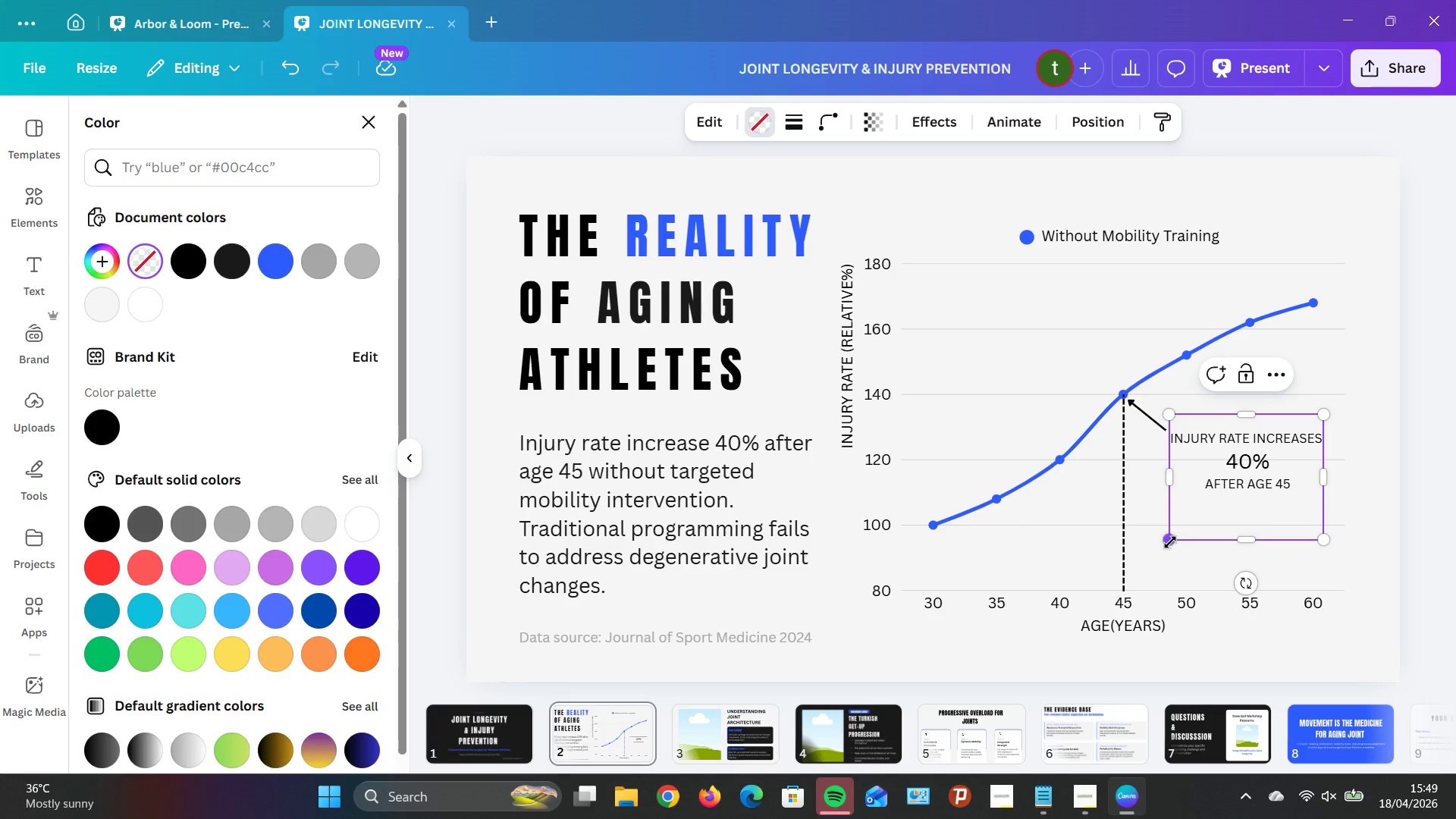 
left_click_drag(start_coordinate=[1169, 541], to_coordinate=[1174, 508])
 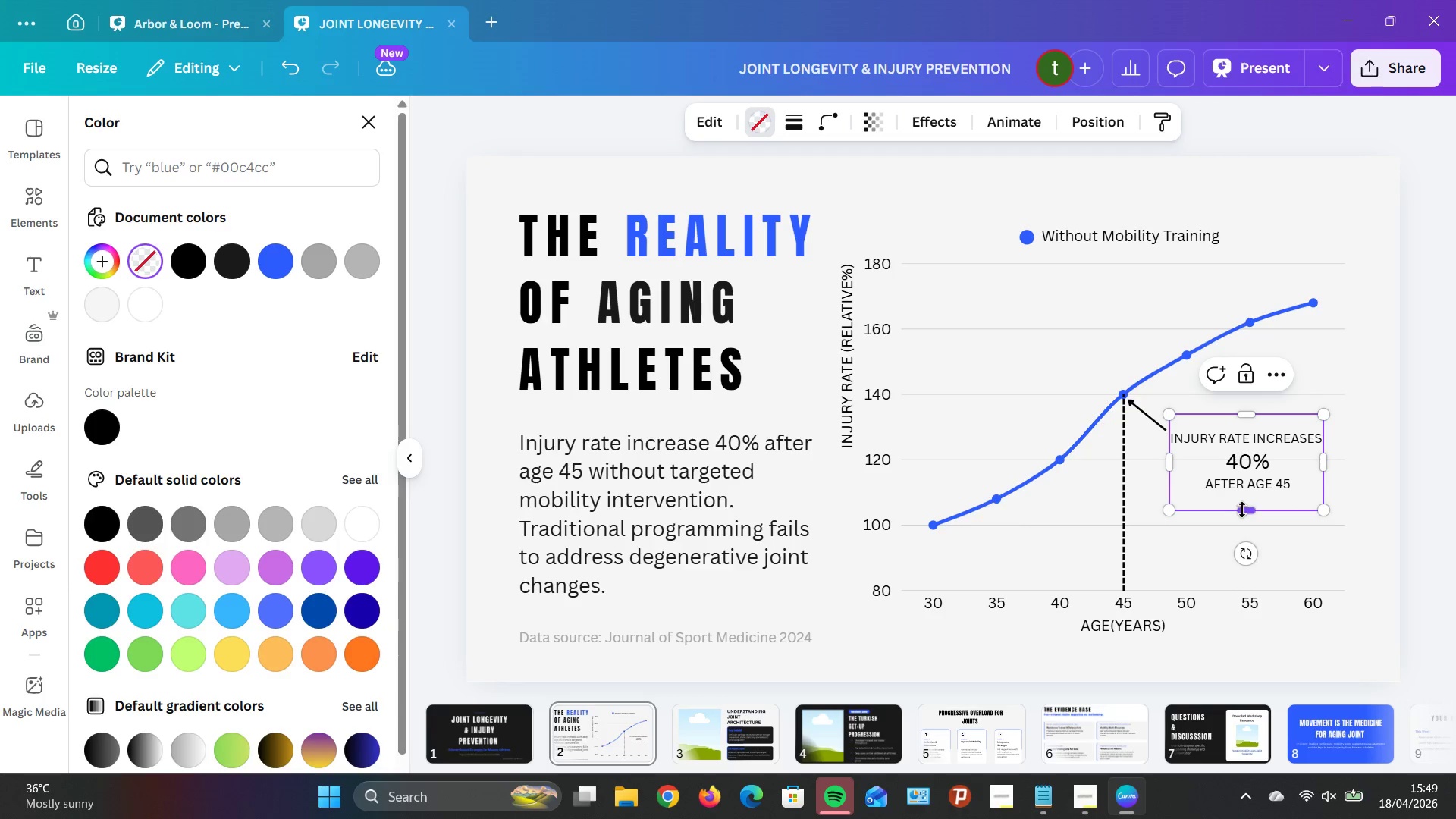 
left_click_drag(start_coordinate=[1244, 513], to_coordinate=[1255, 514])
 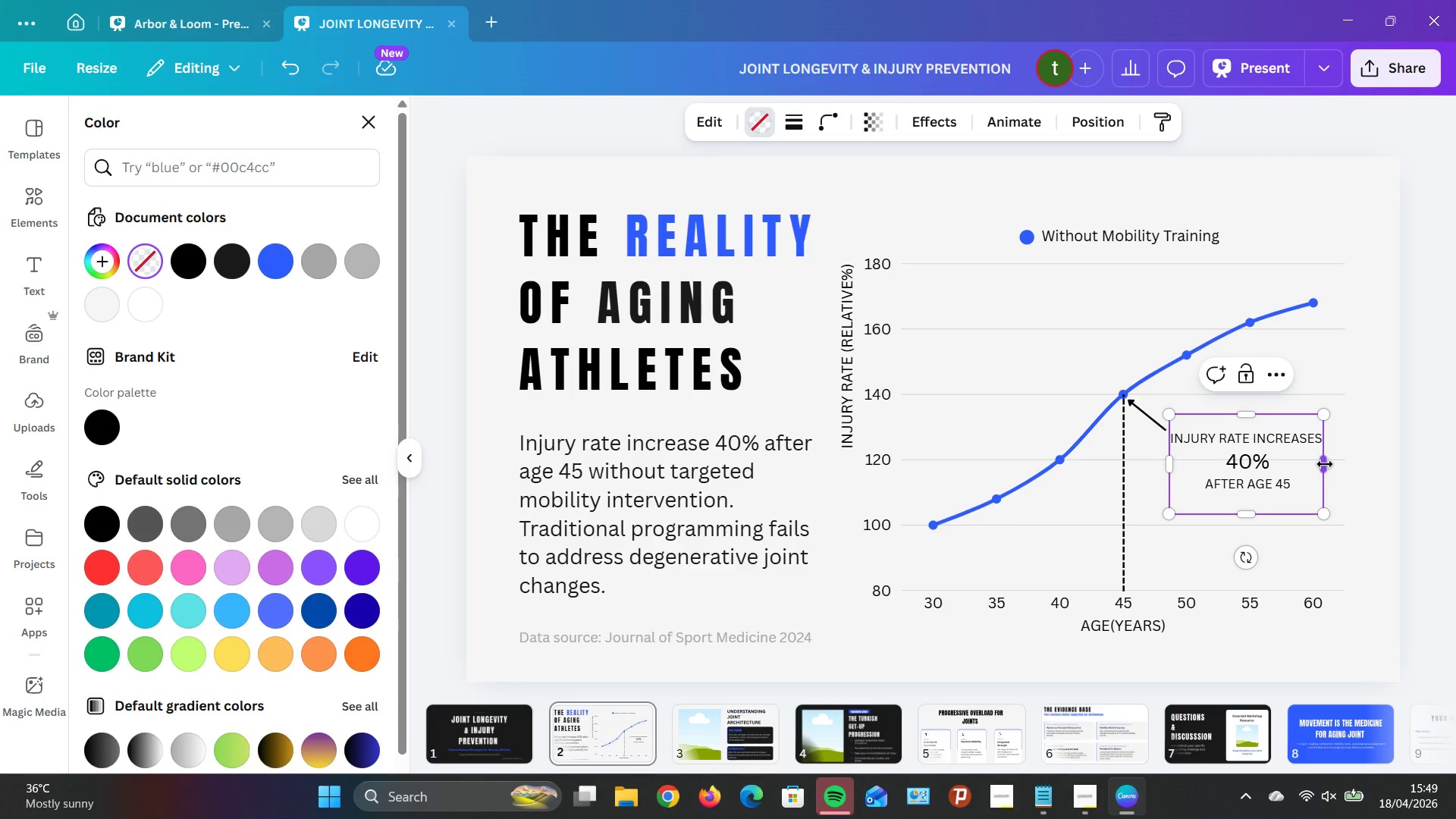 
left_click_drag(start_coordinate=[1325, 464], to_coordinate=[1329, 464])
 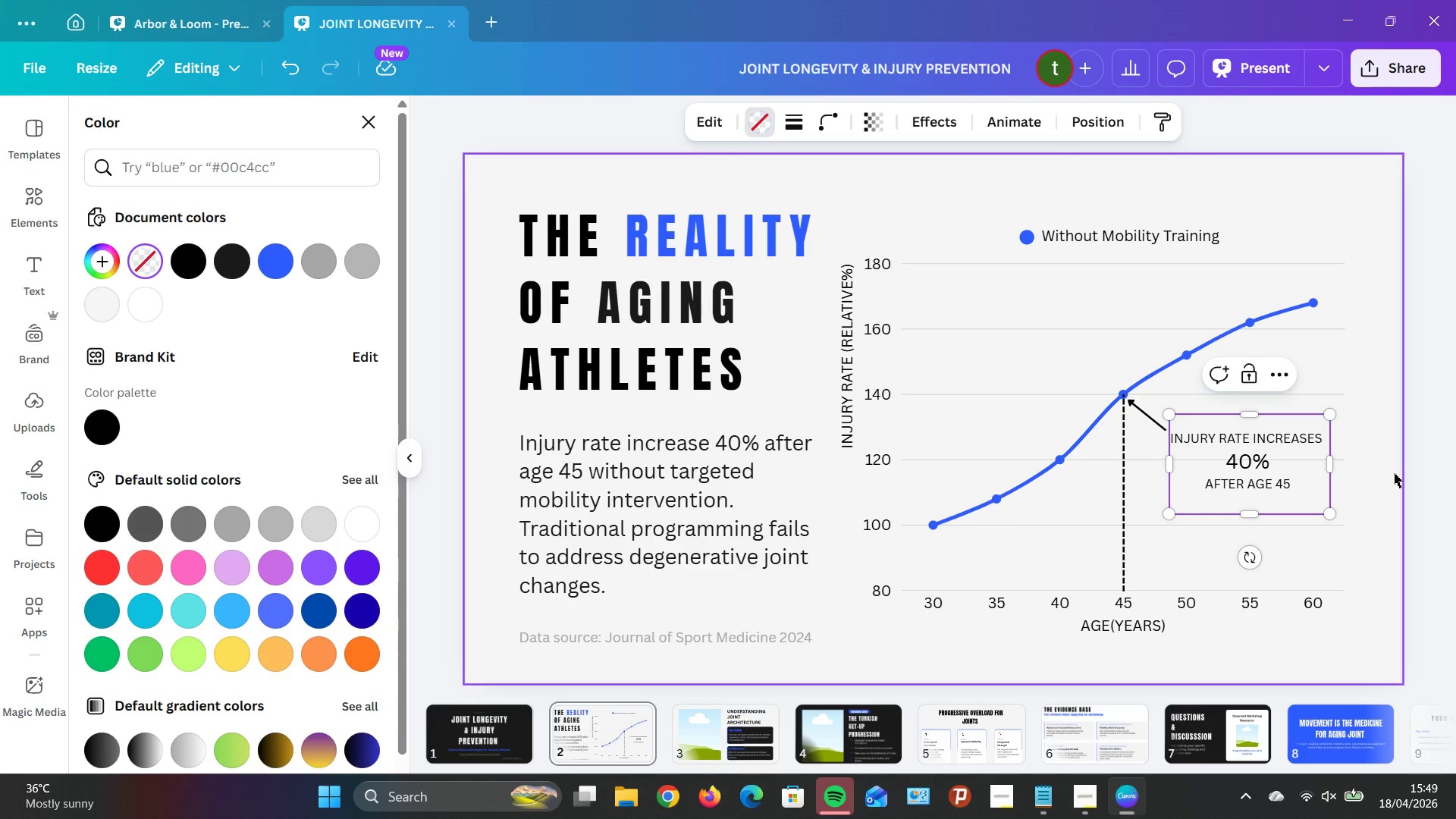 
left_click([1394, 473])
 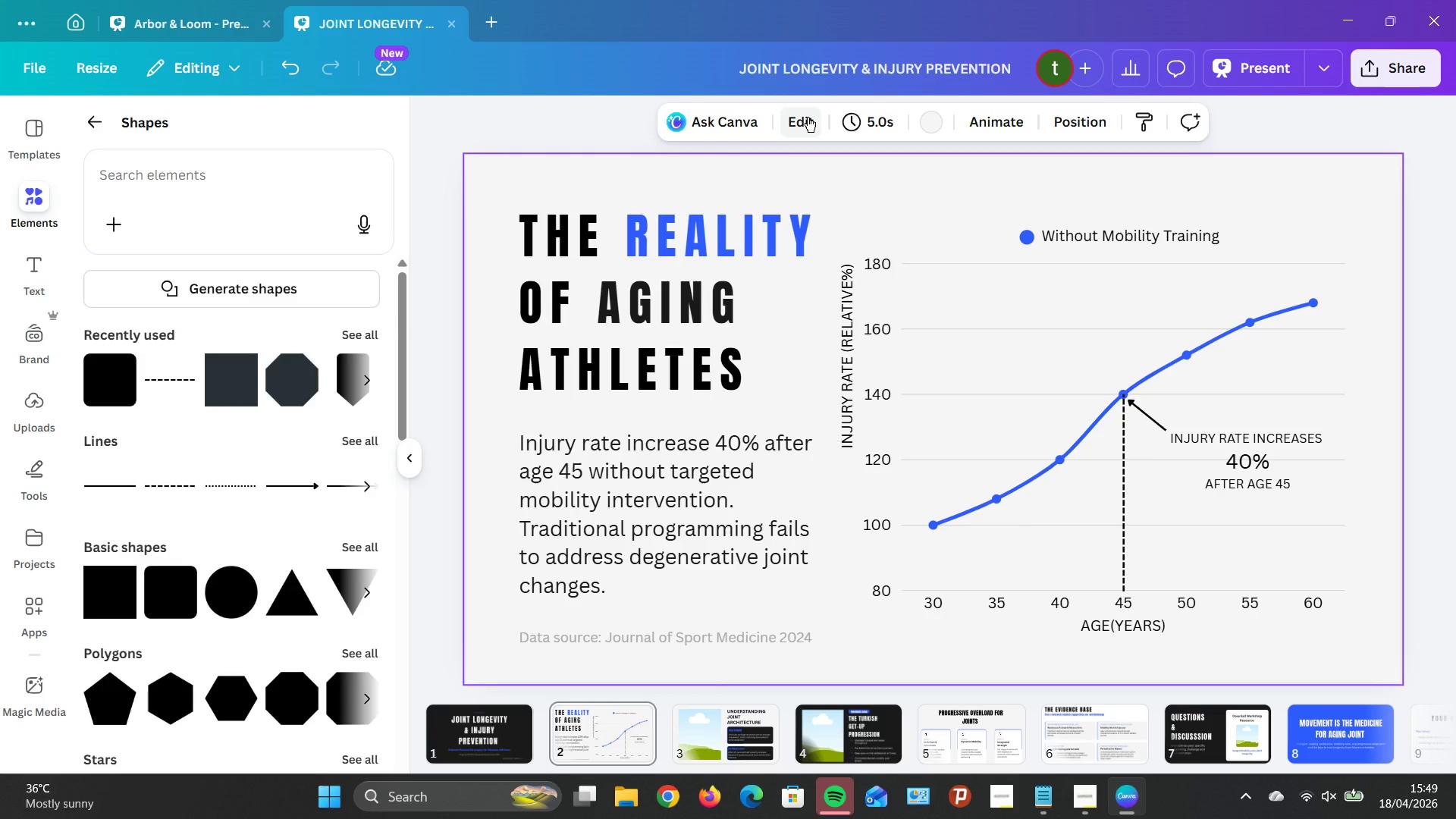 
left_click([808, 117])
 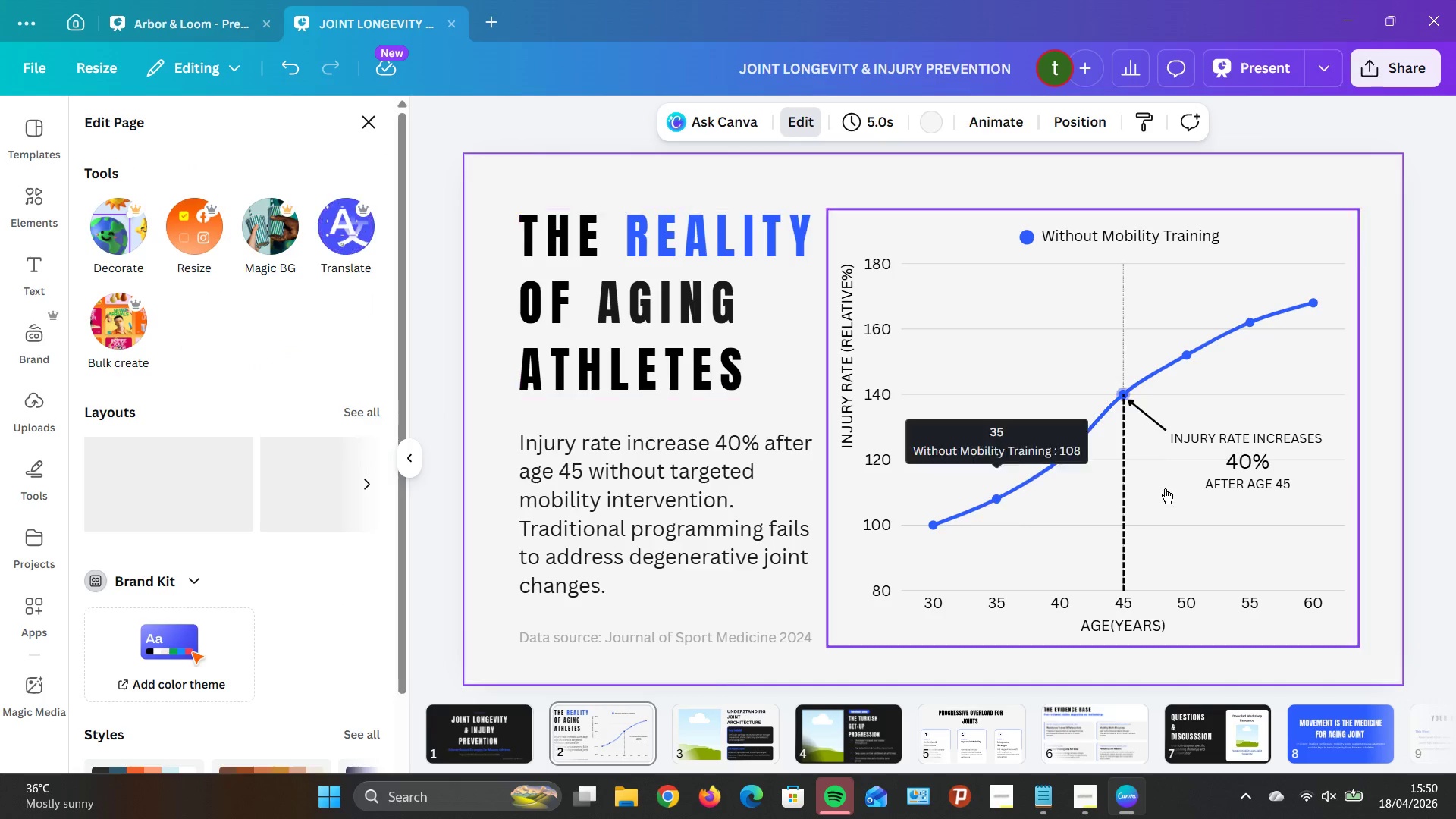 
left_click([1217, 478])
 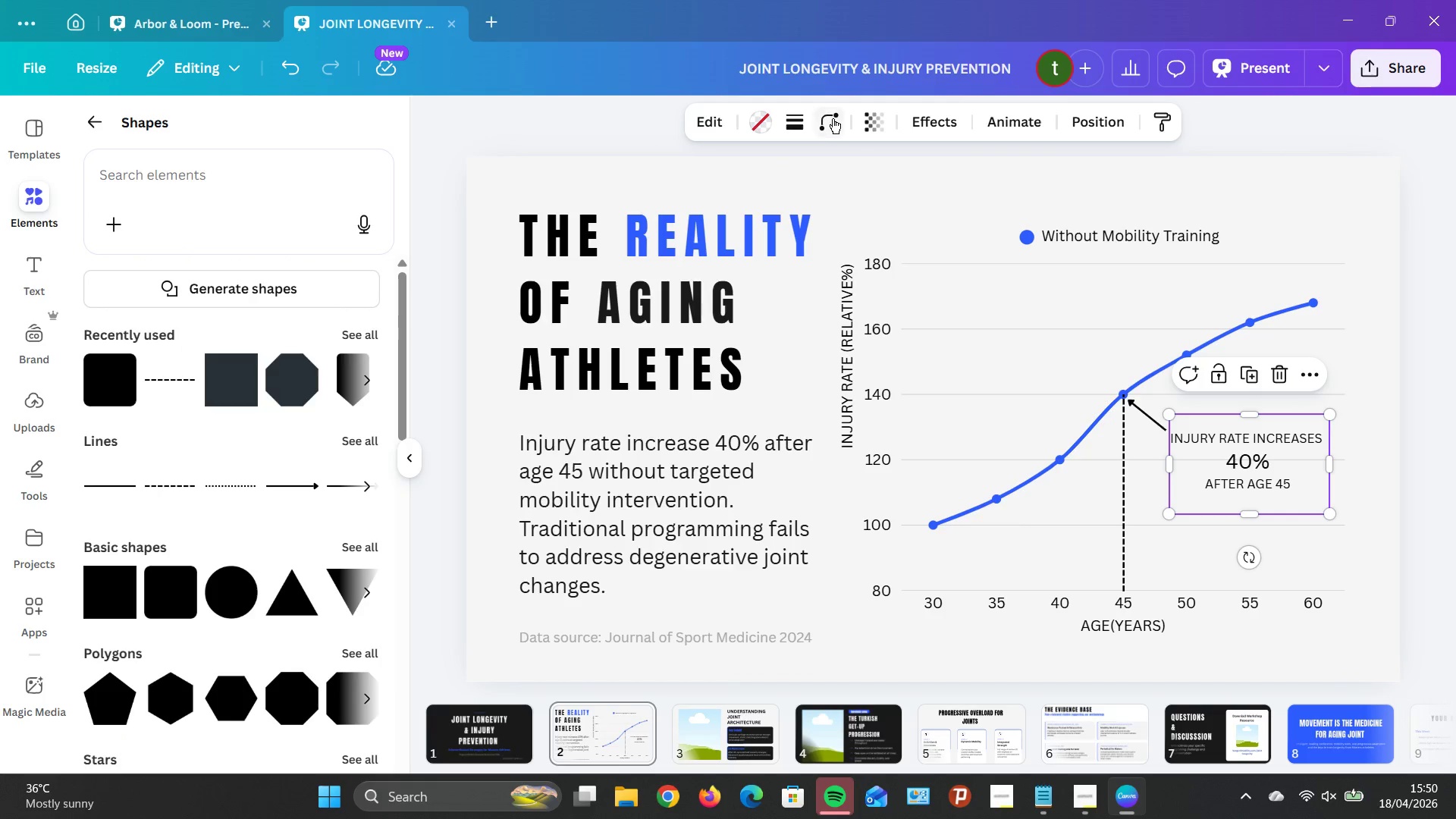 
left_click([801, 123])
 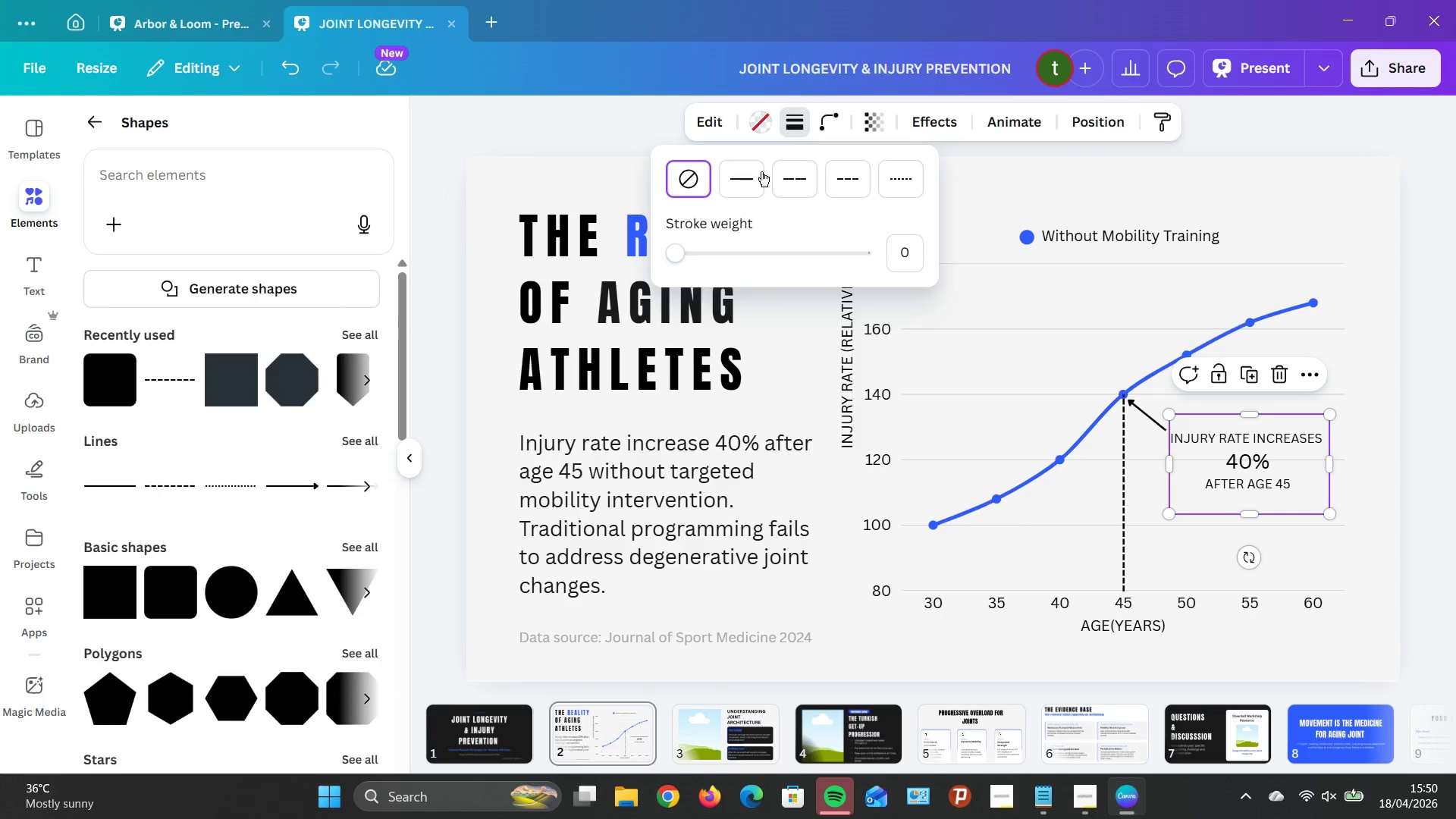 
left_click([742, 175])
 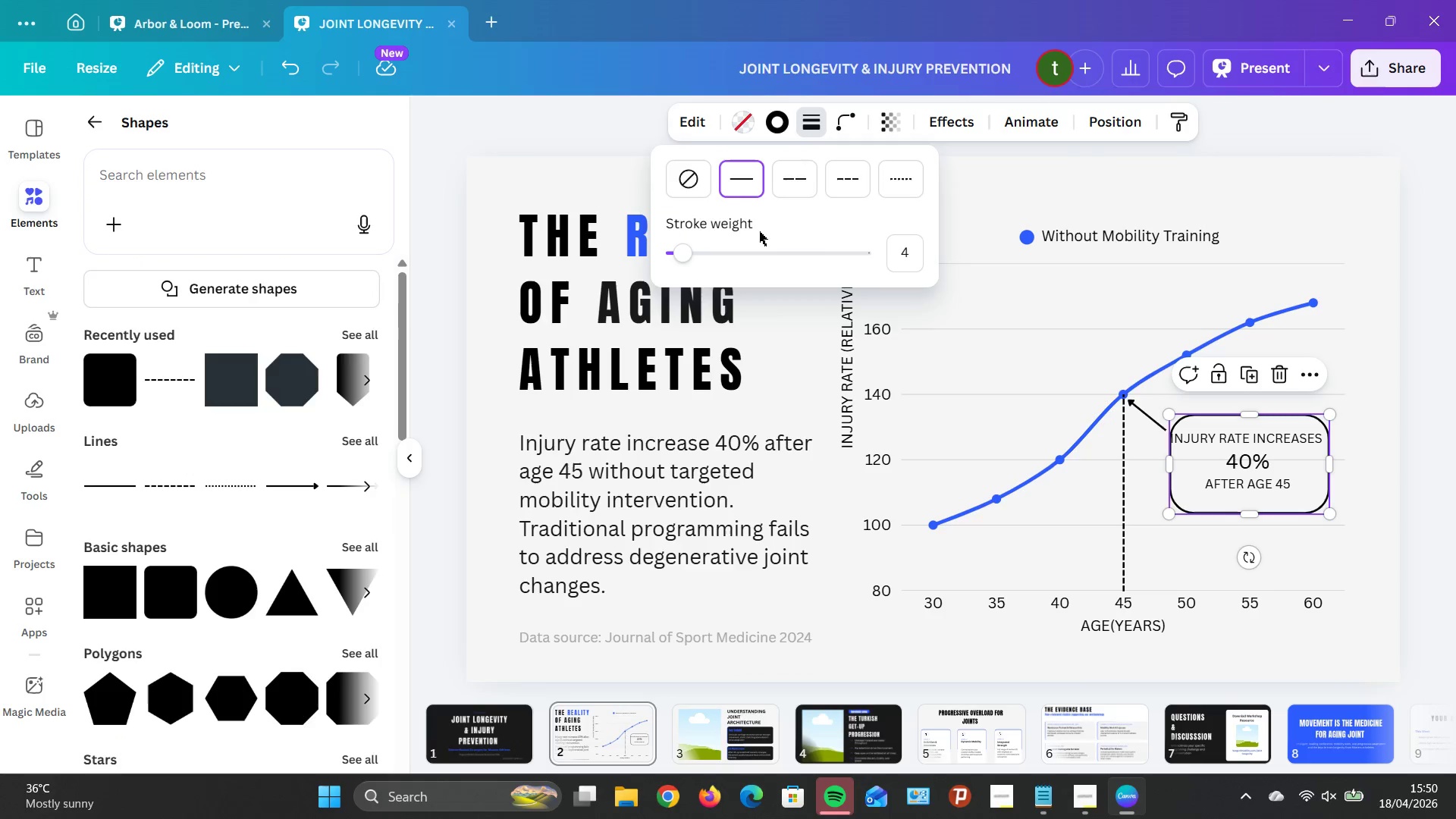 
left_click([674, 260])
 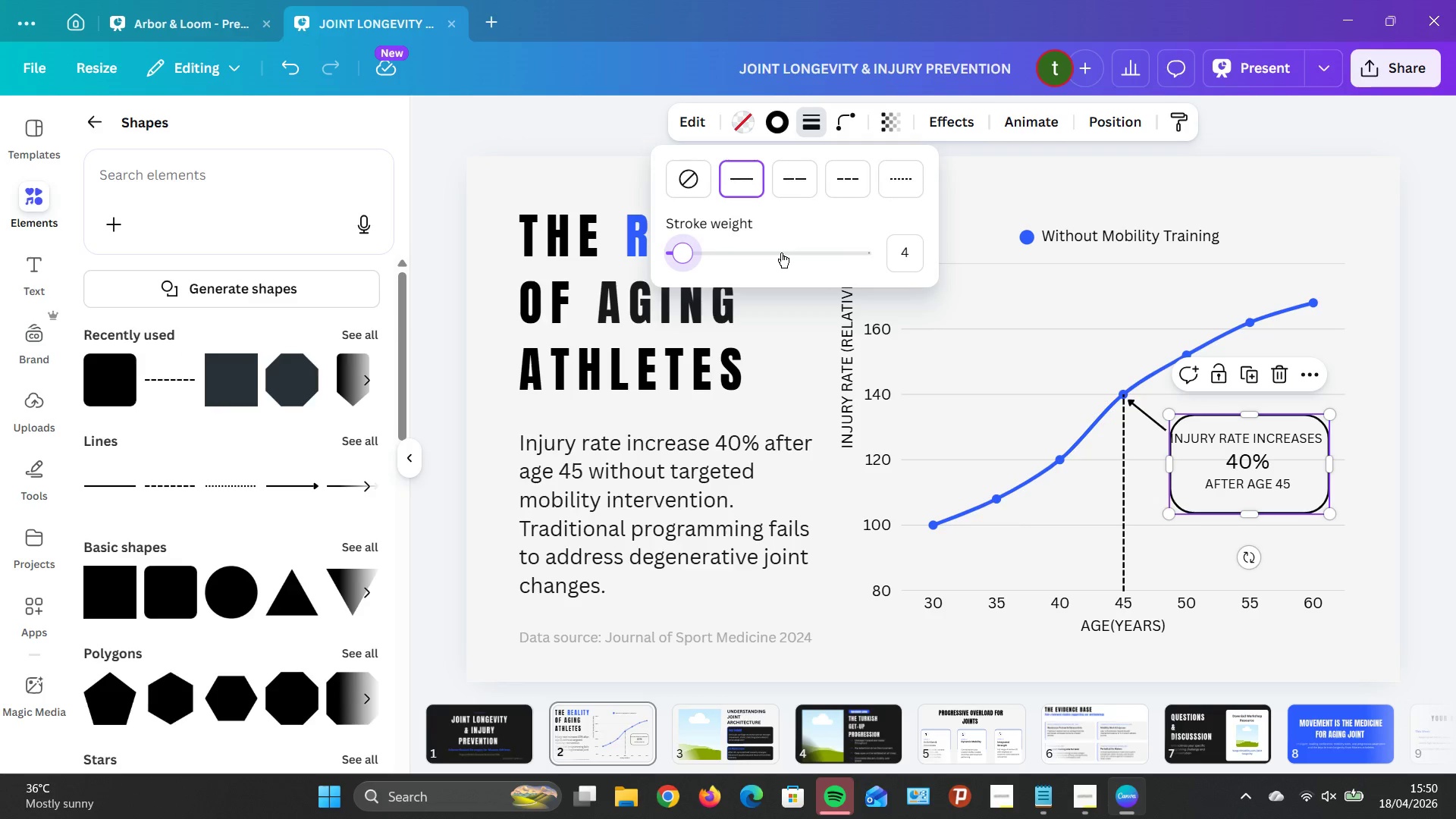 
key(ArrowLeft)
 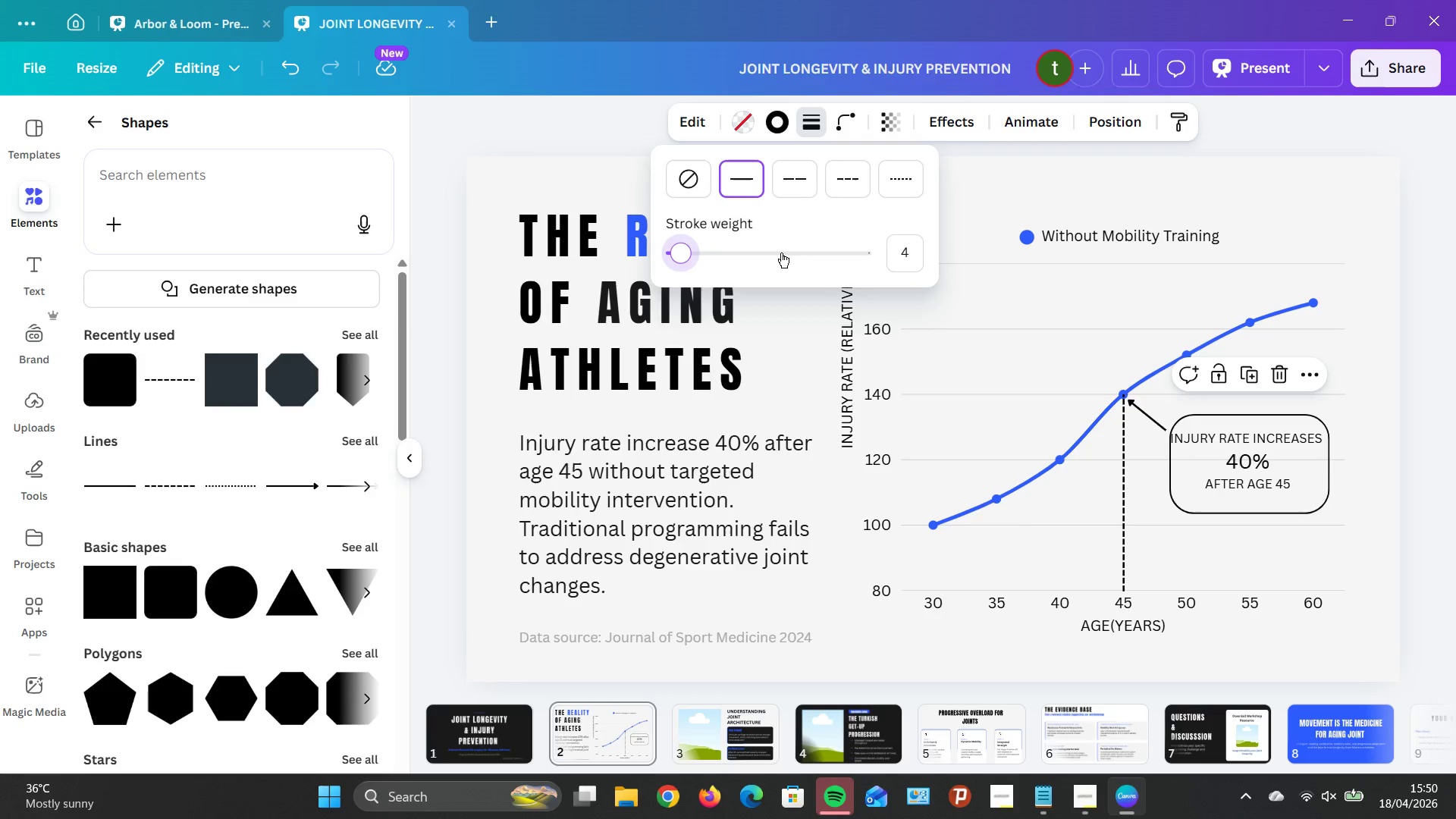 
key(ArrowLeft)
 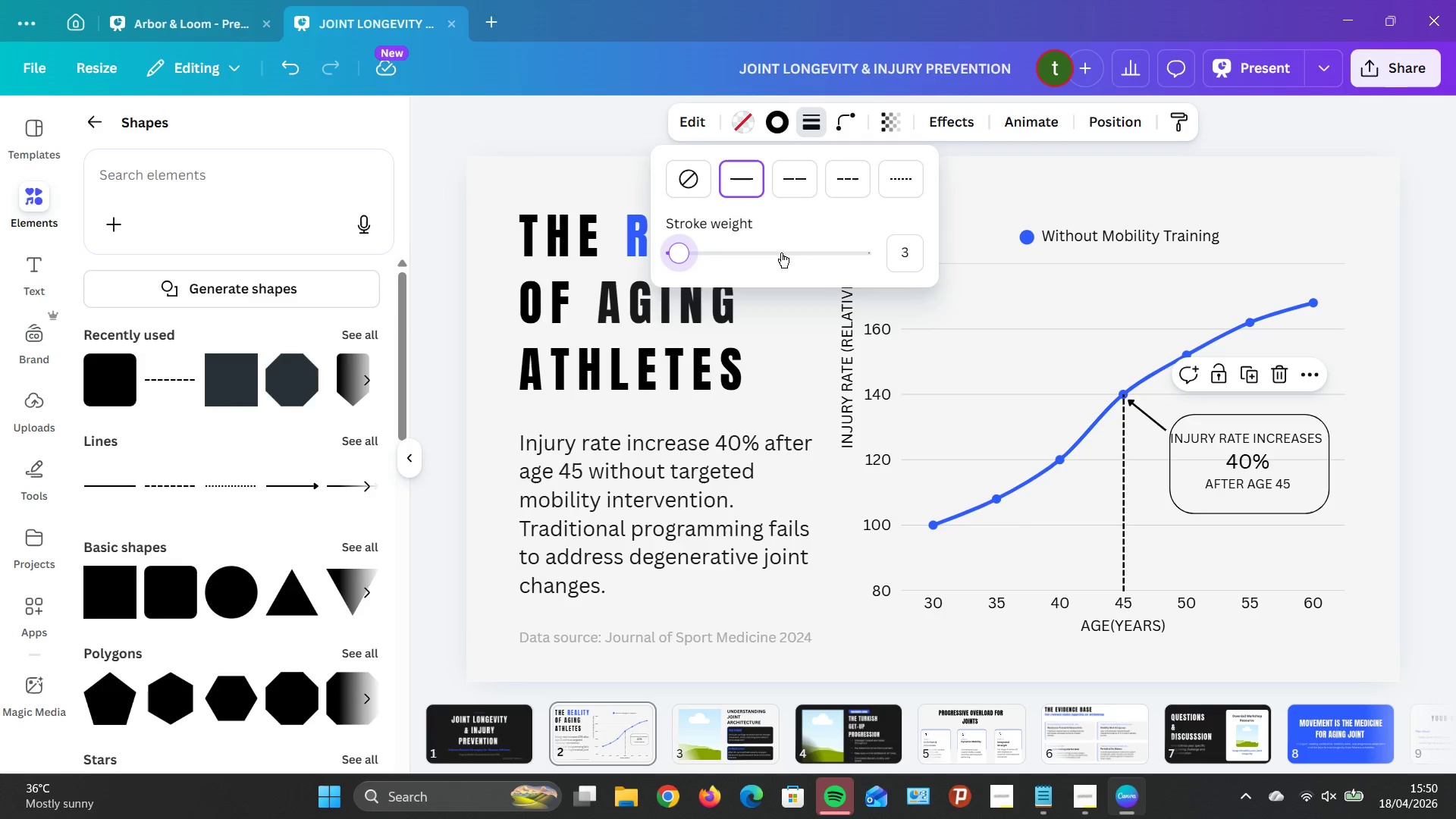 
key(ArrowLeft)
 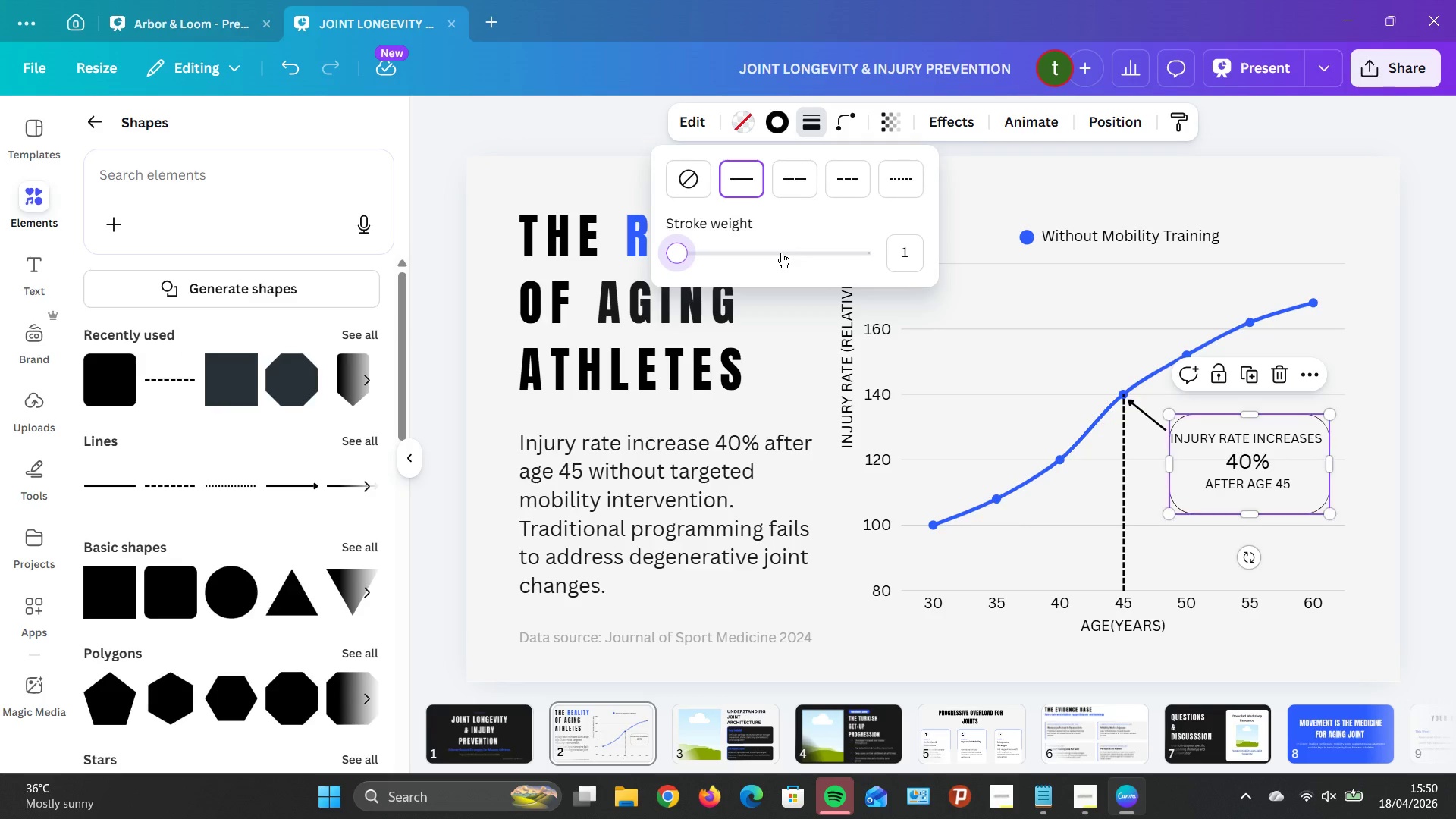 
key(ArrowRight)
 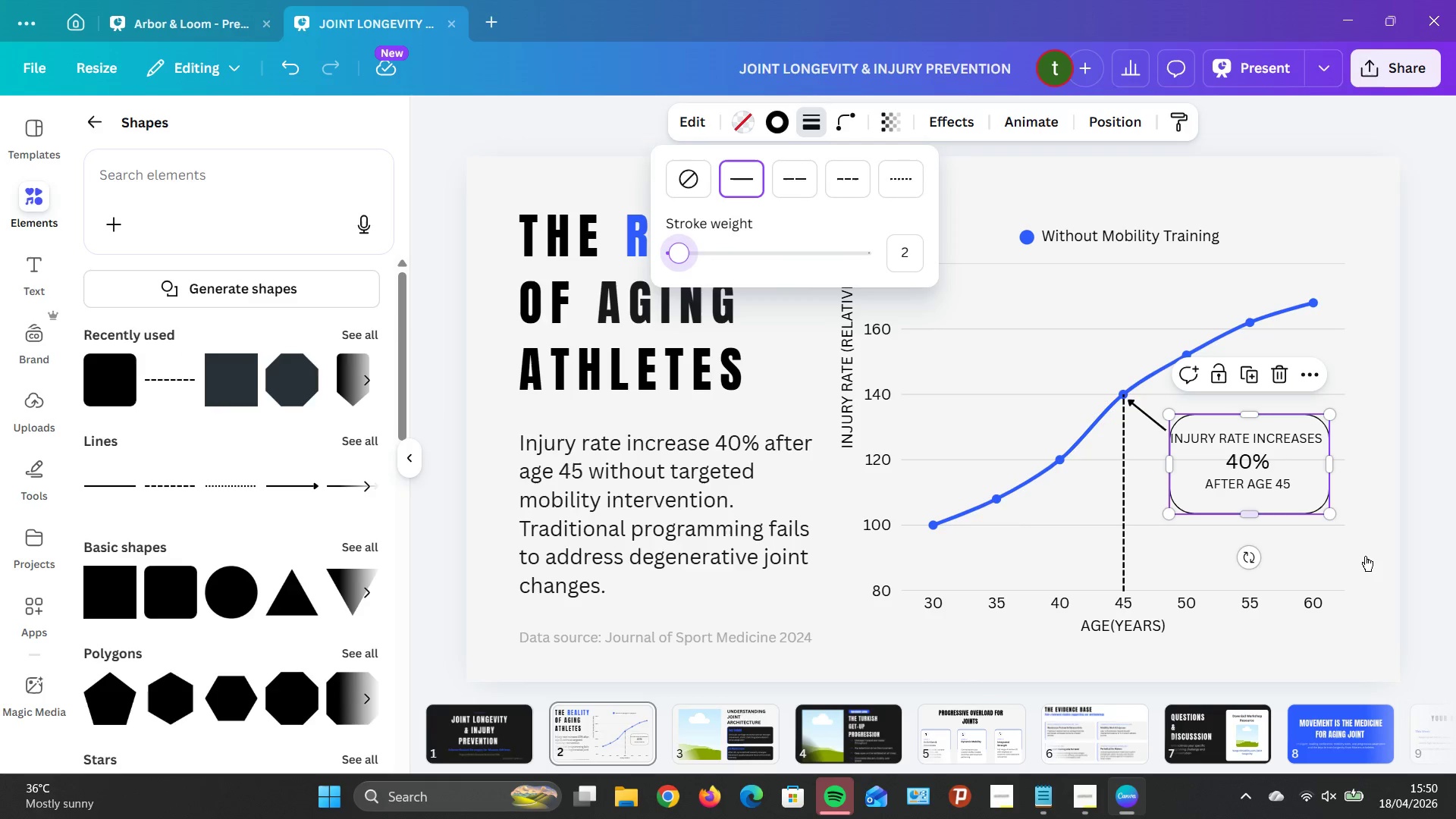 
left_click([1431, 523])
 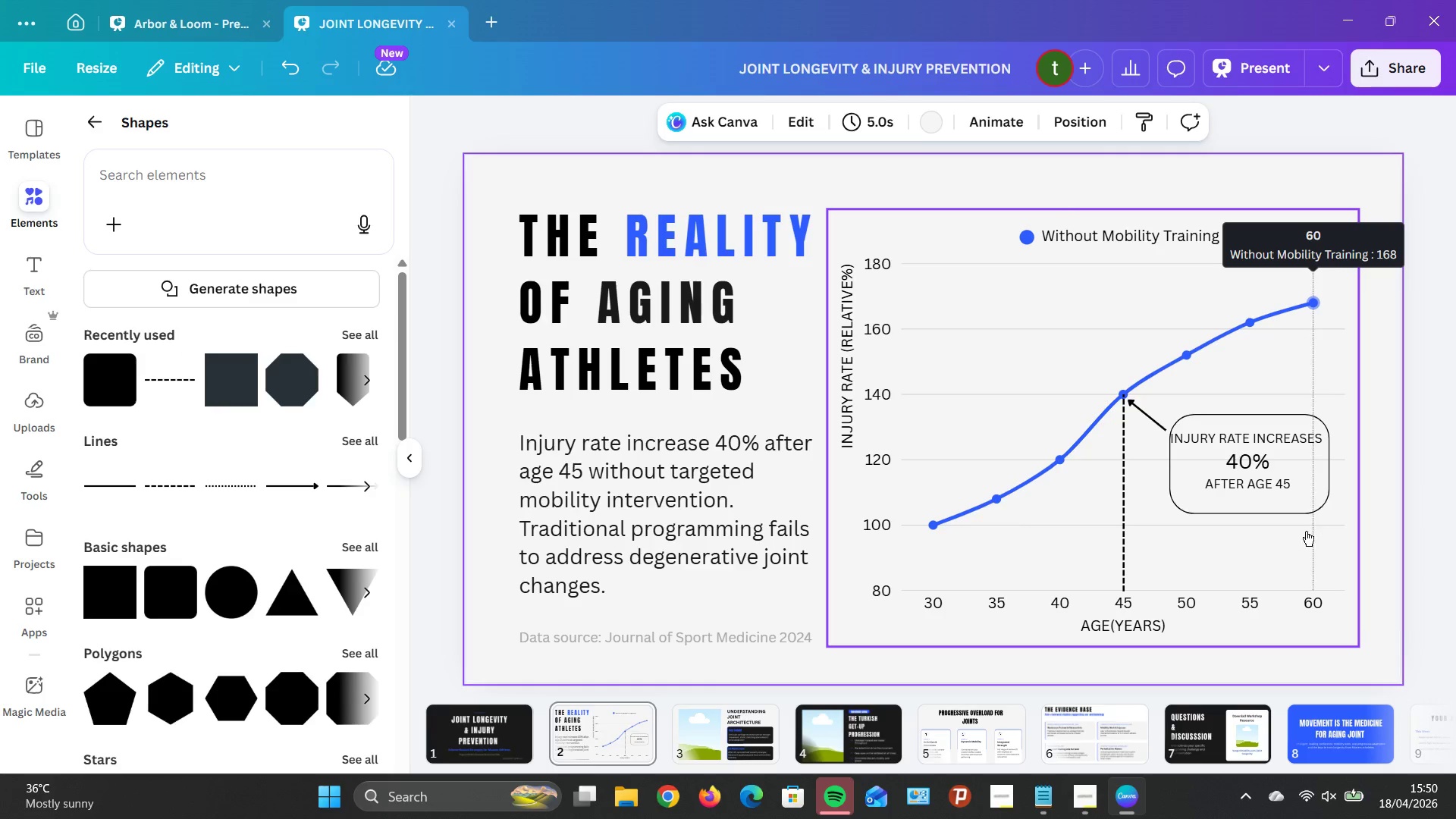 
left_click_drag(start_coordinate=[1216, 501], to_coordinate=[1203, 510])
 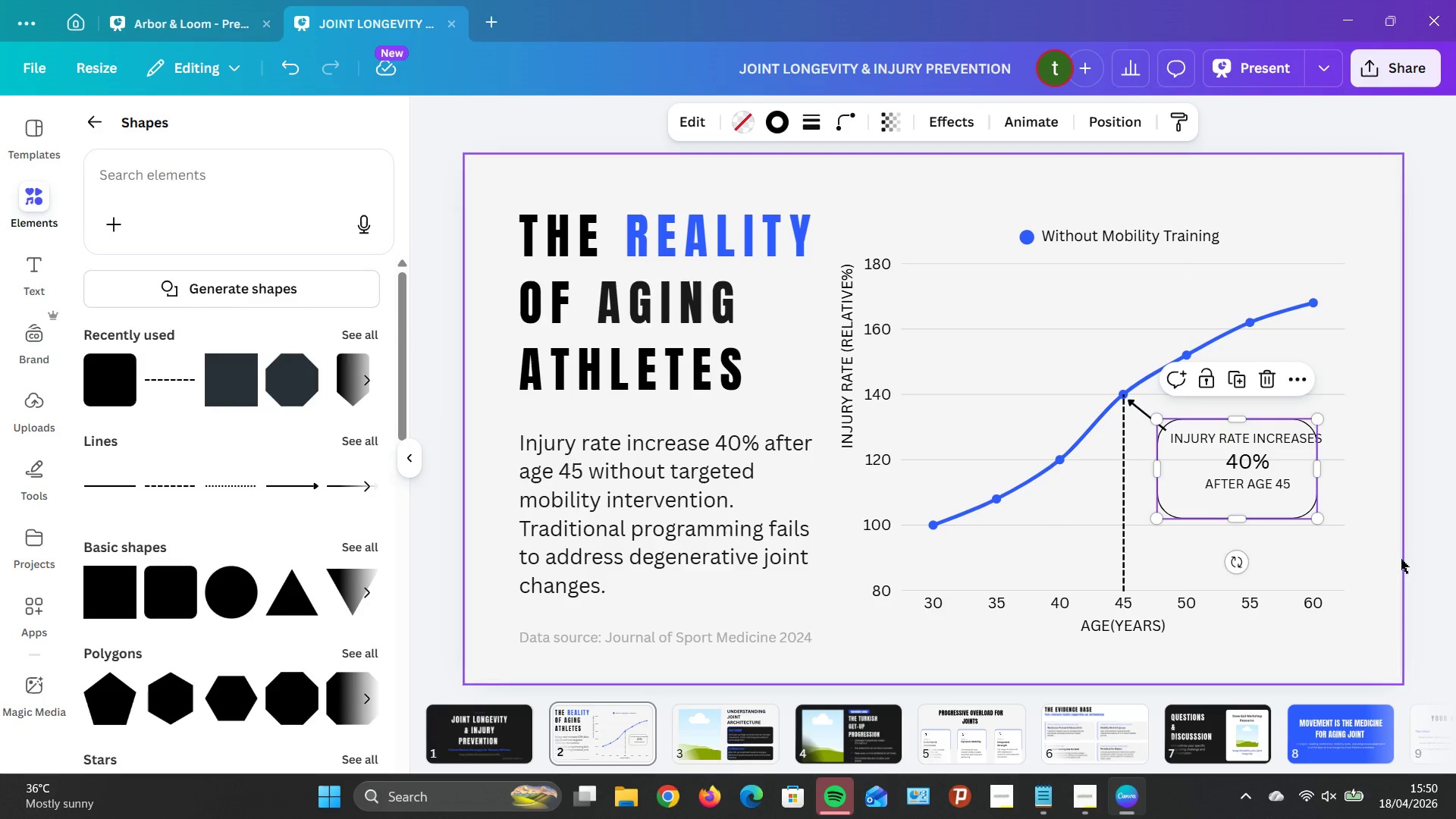 
left_click([1408, 560])
 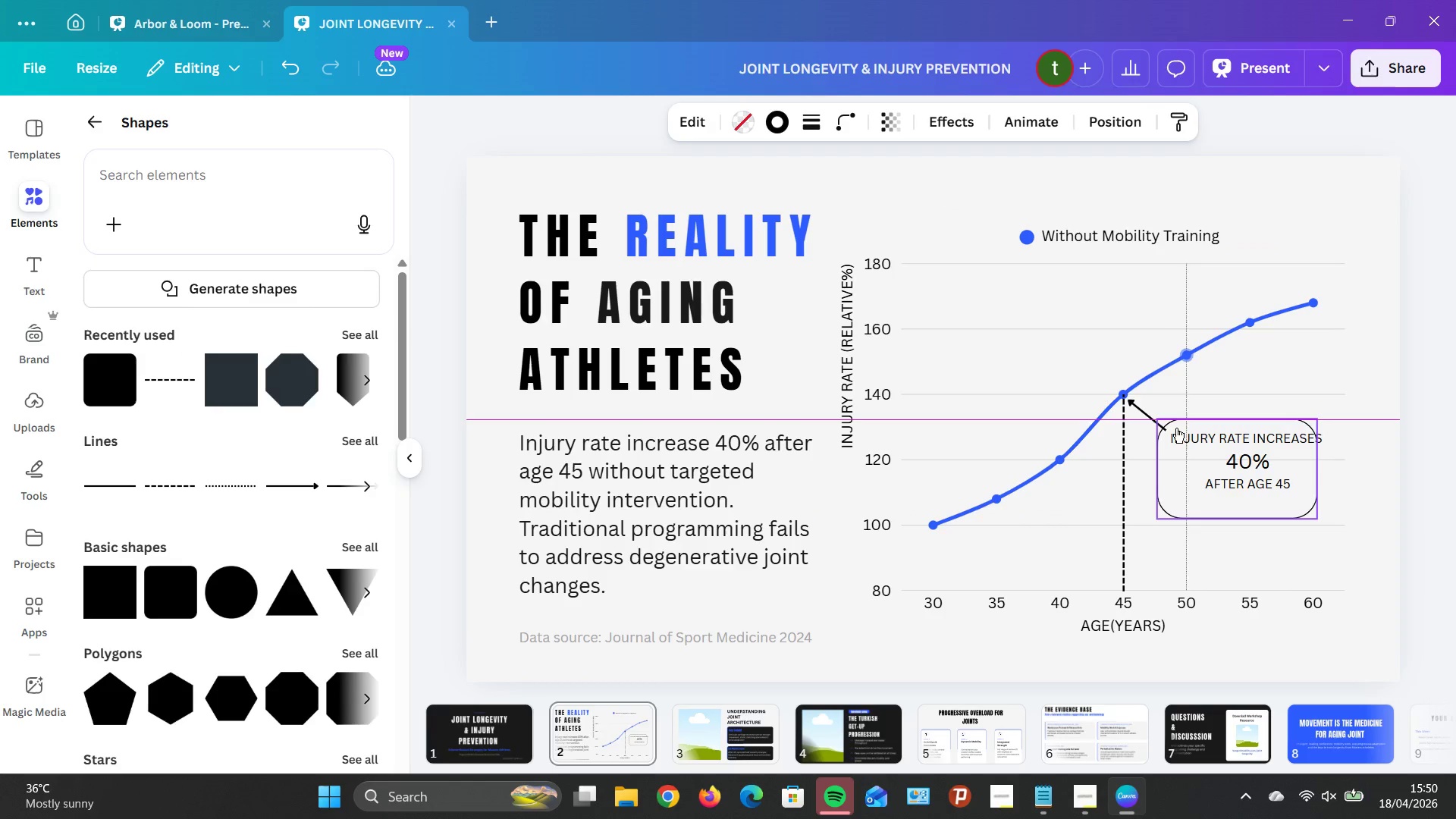 
wait(8.89)
 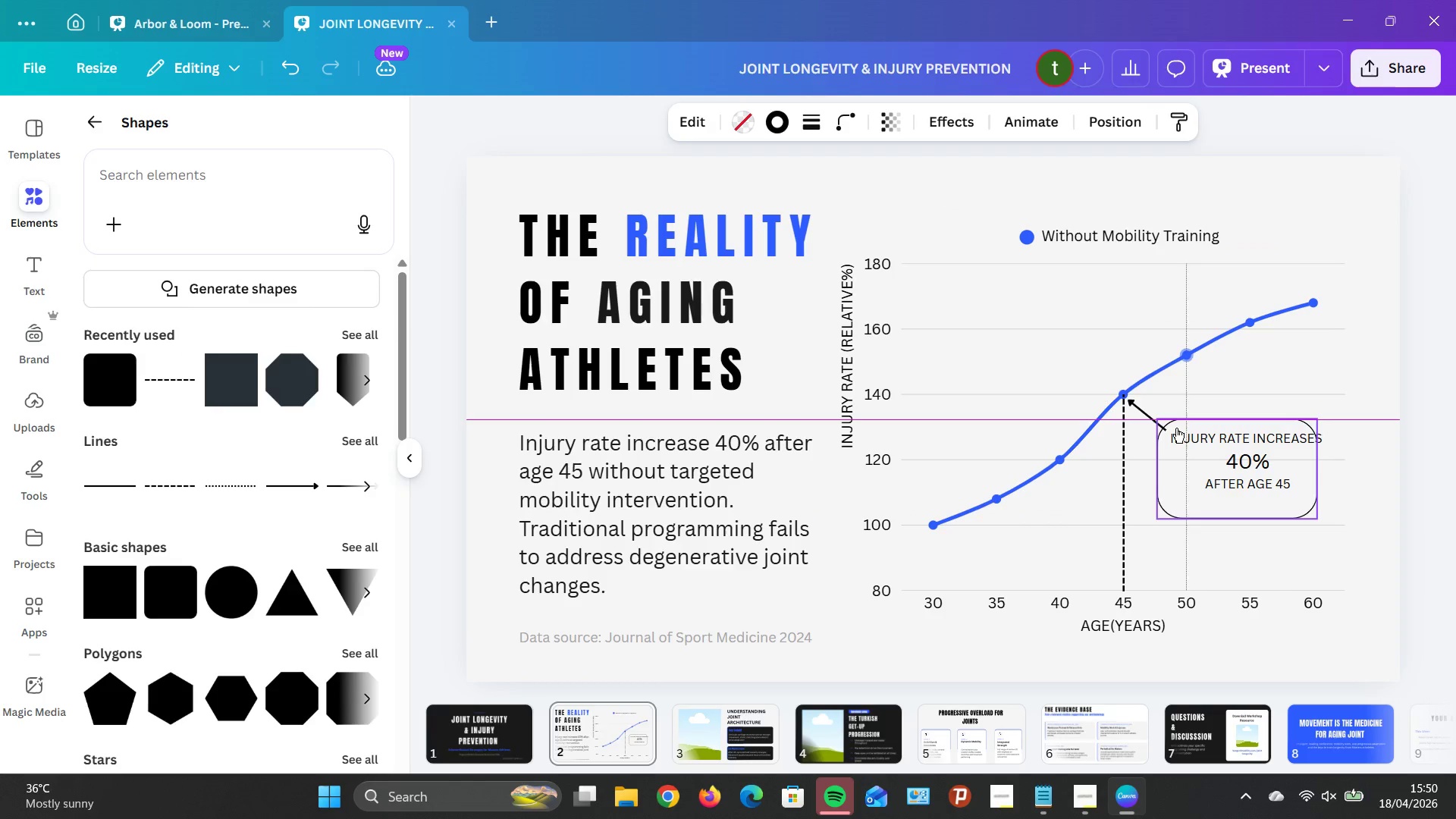 
hold_key(key=ArrowDown, duration=0.33)
 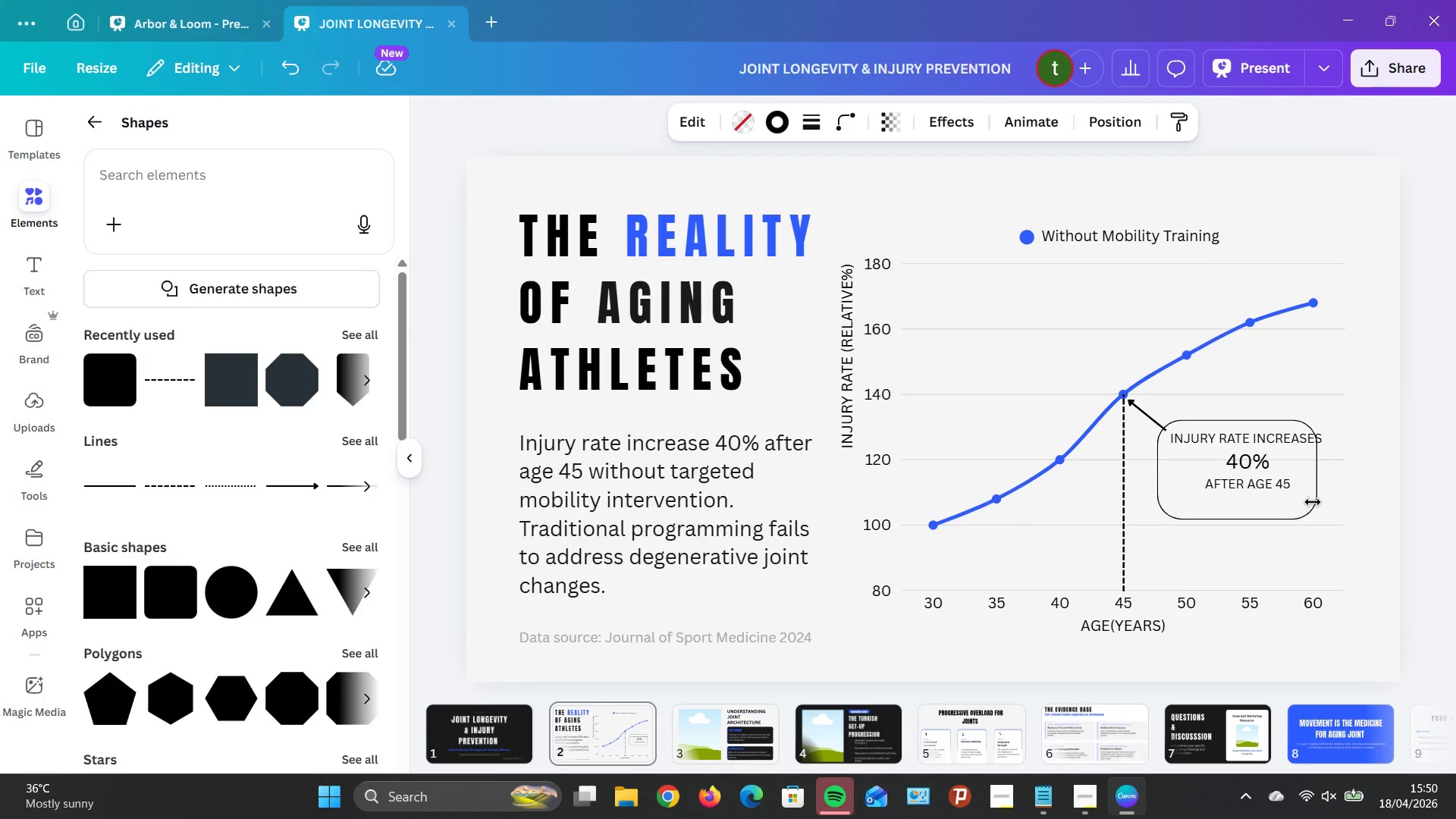 
key(ArrowDown)
 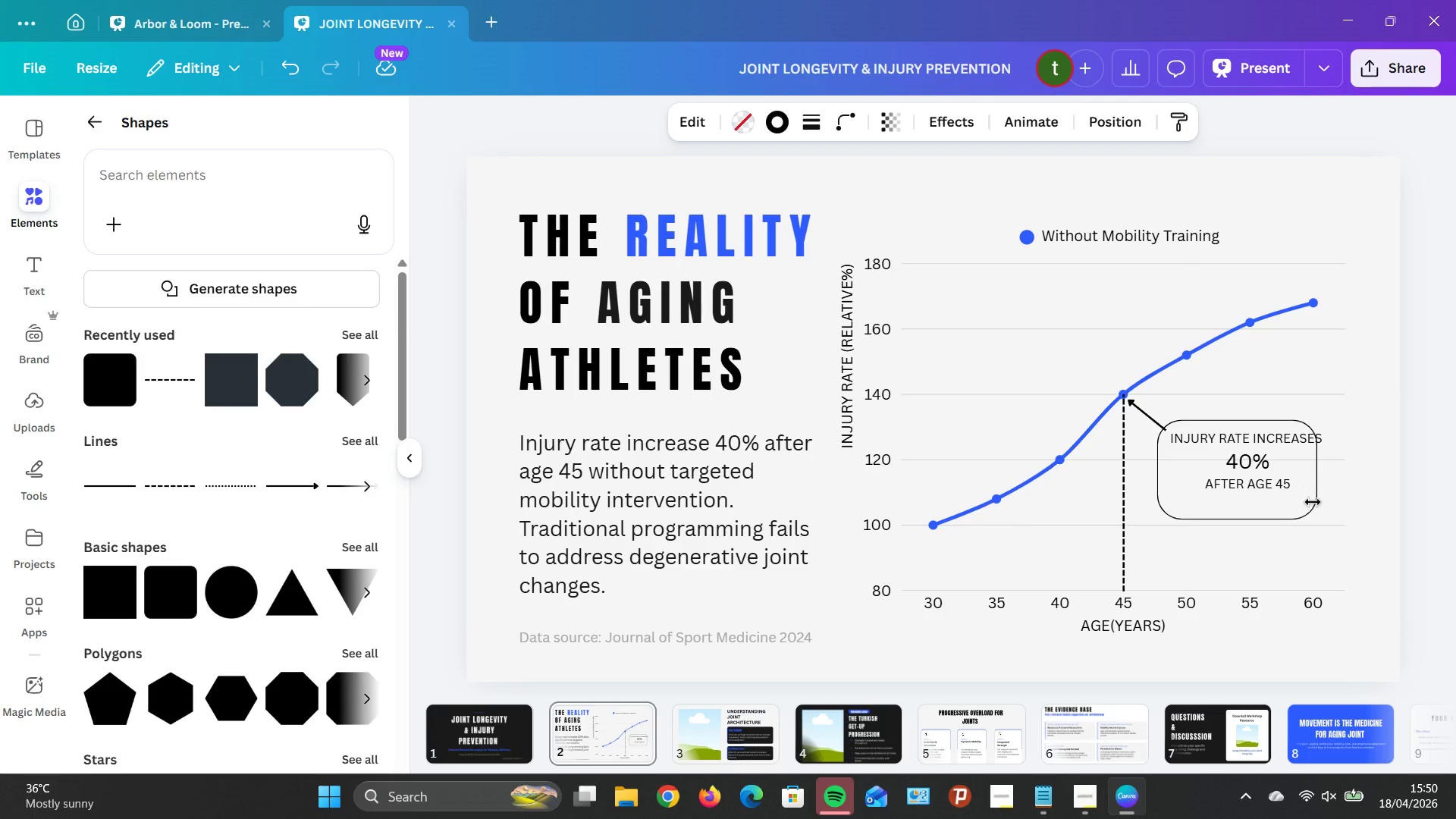 
key(ArrowDown)
 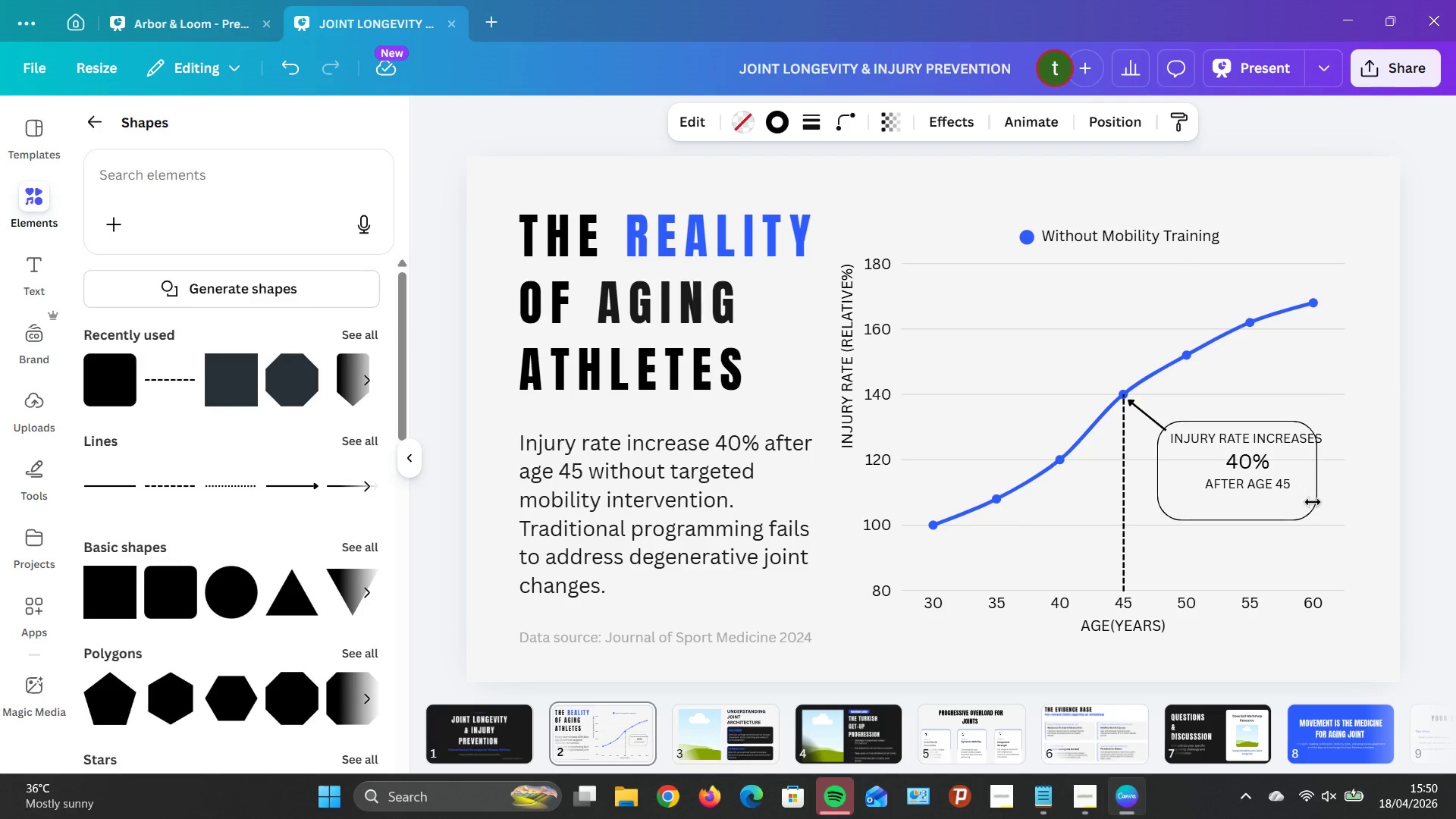 
key(ArrowDown)
 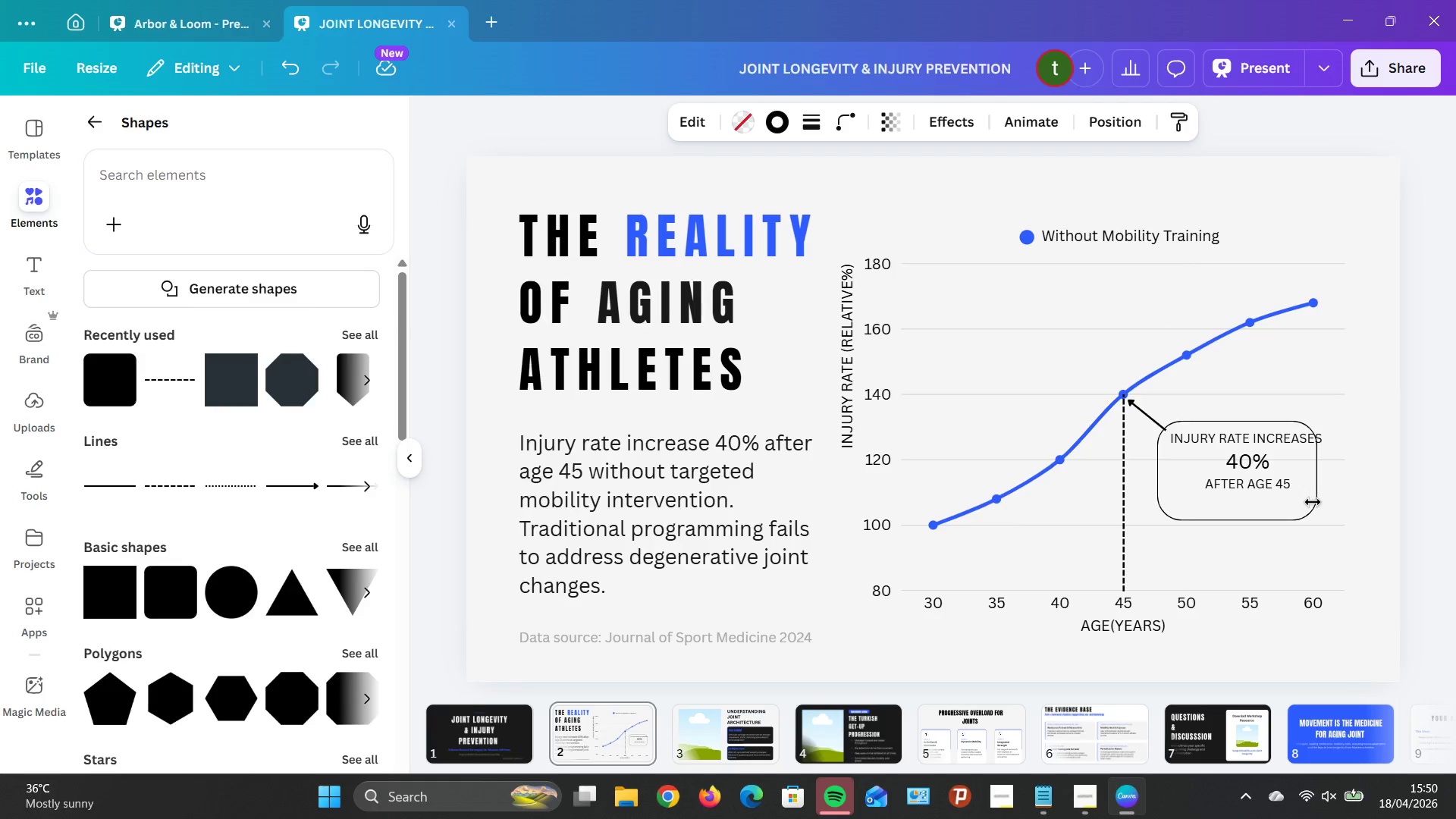 
key(ArrowDown)
 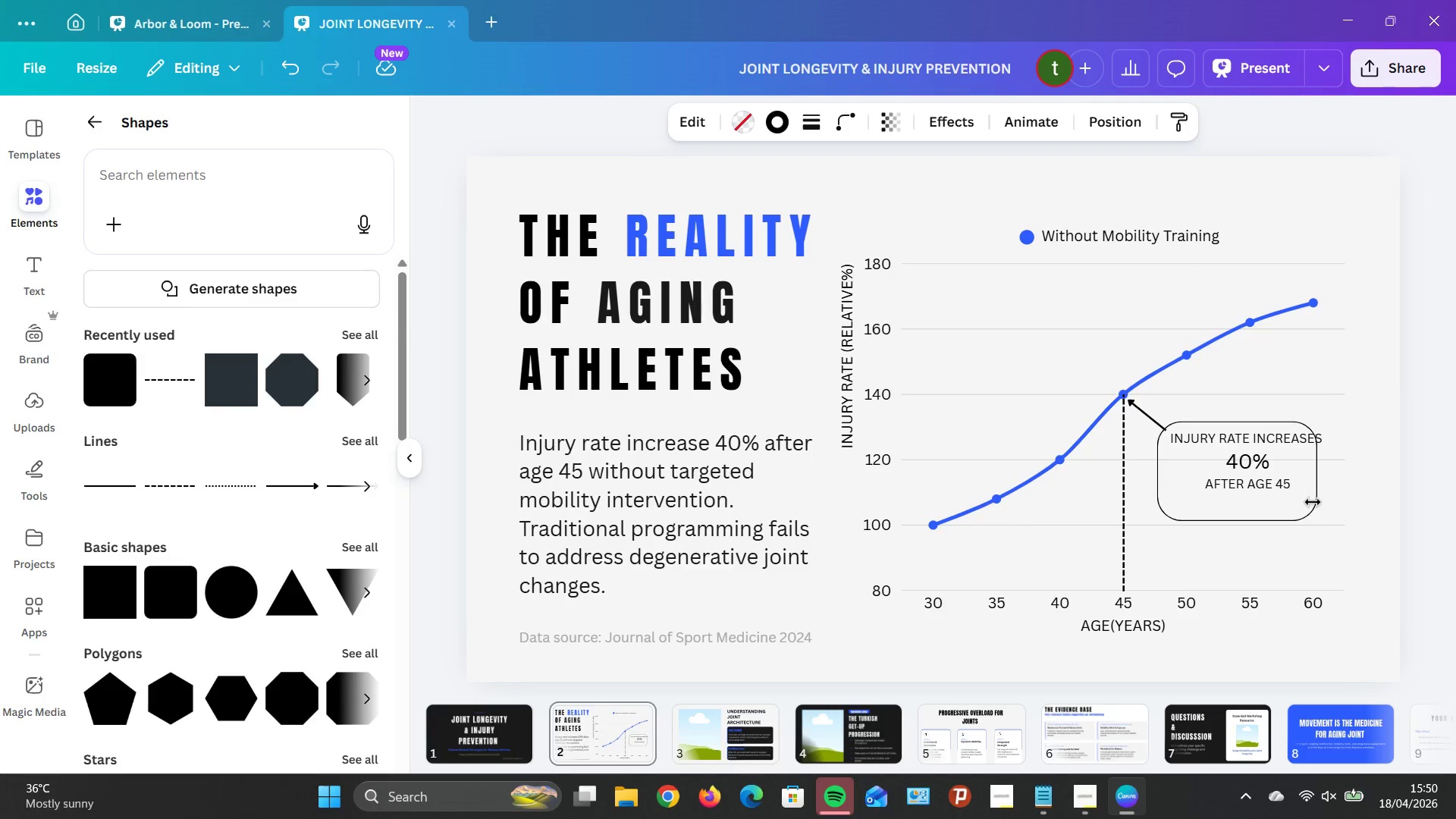 
key(ArrowDown)
 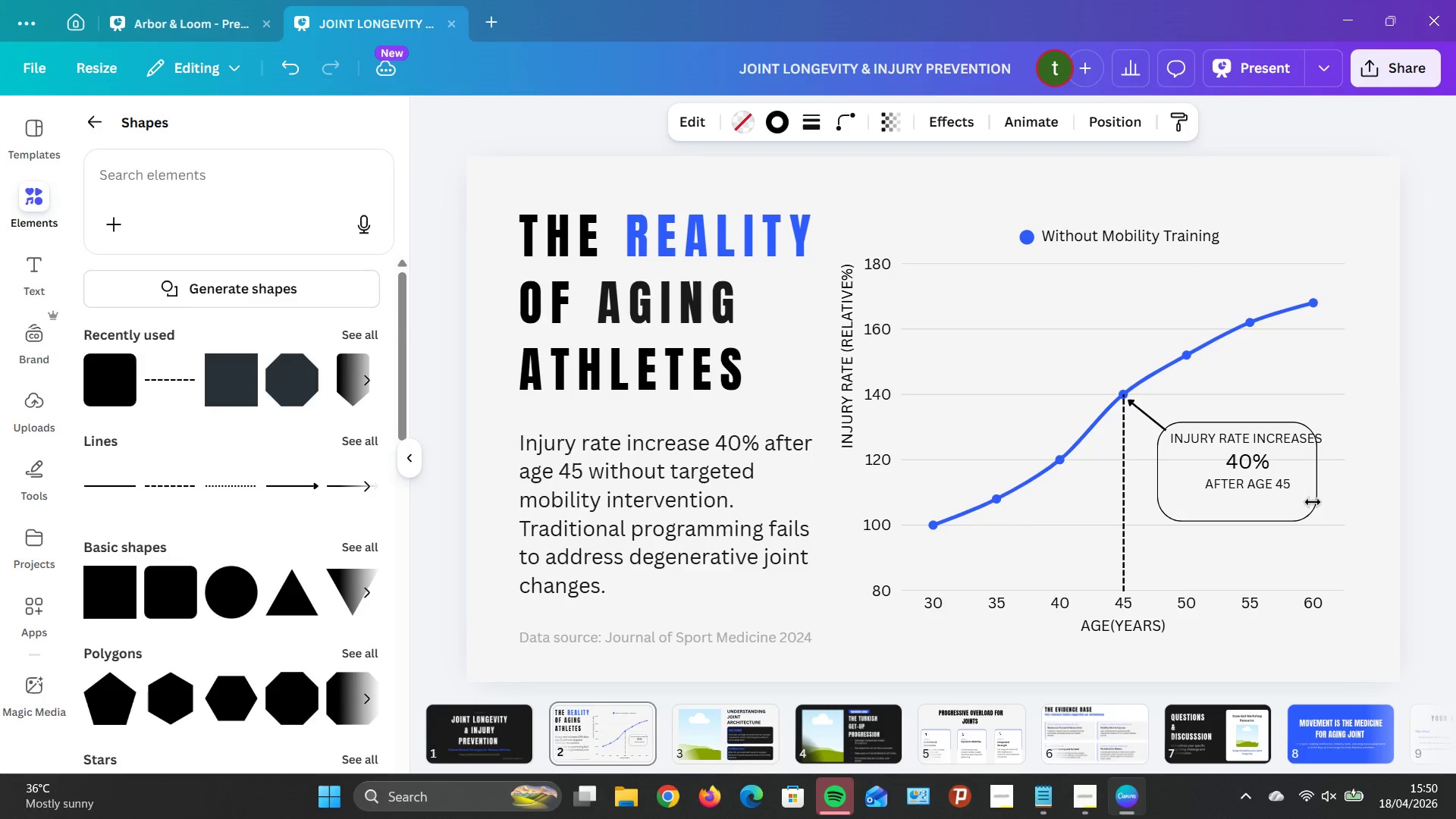 
key(ArrowDown)
 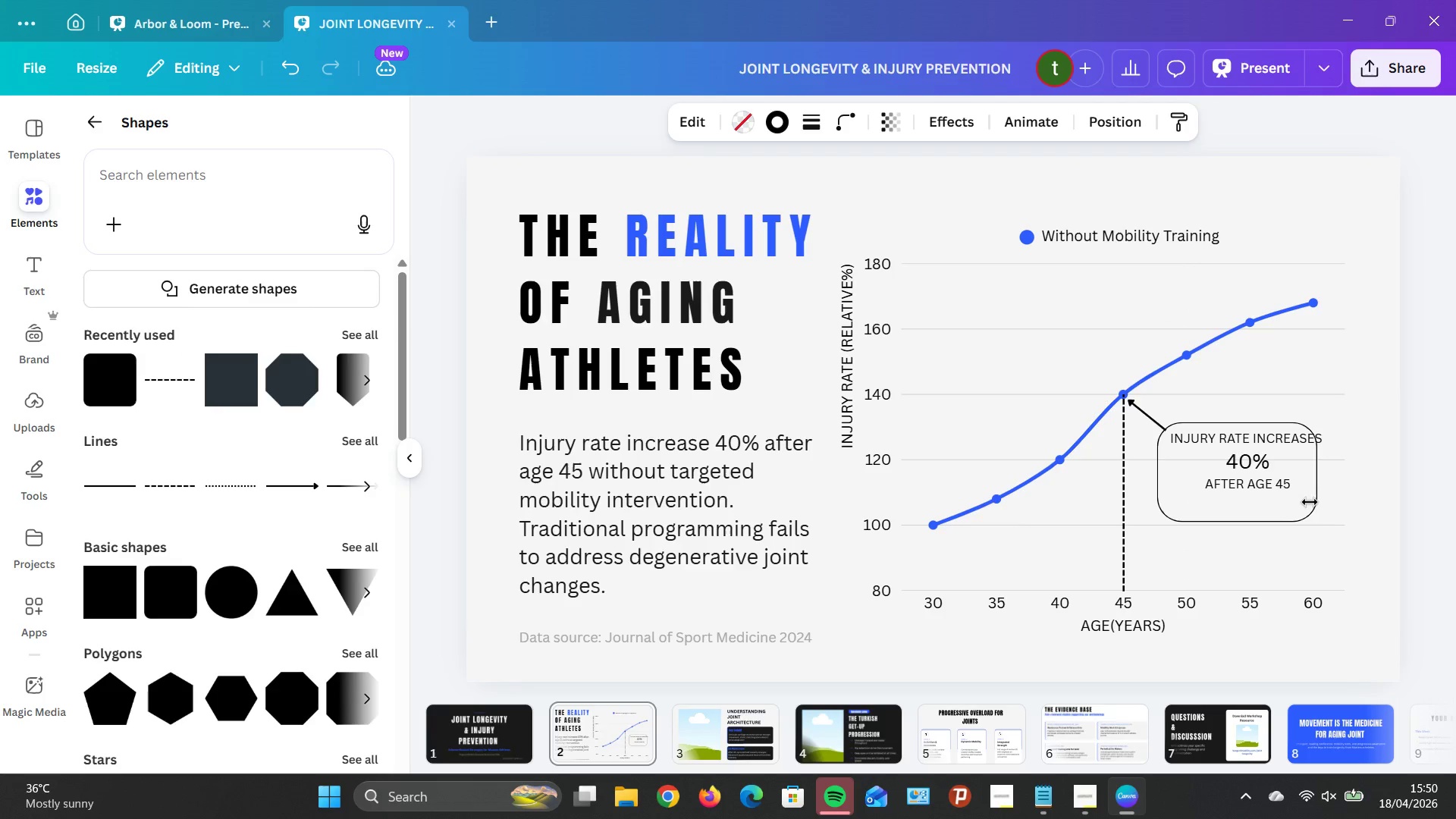 
hold_key(key=ArrowRight, duration=0.61)
 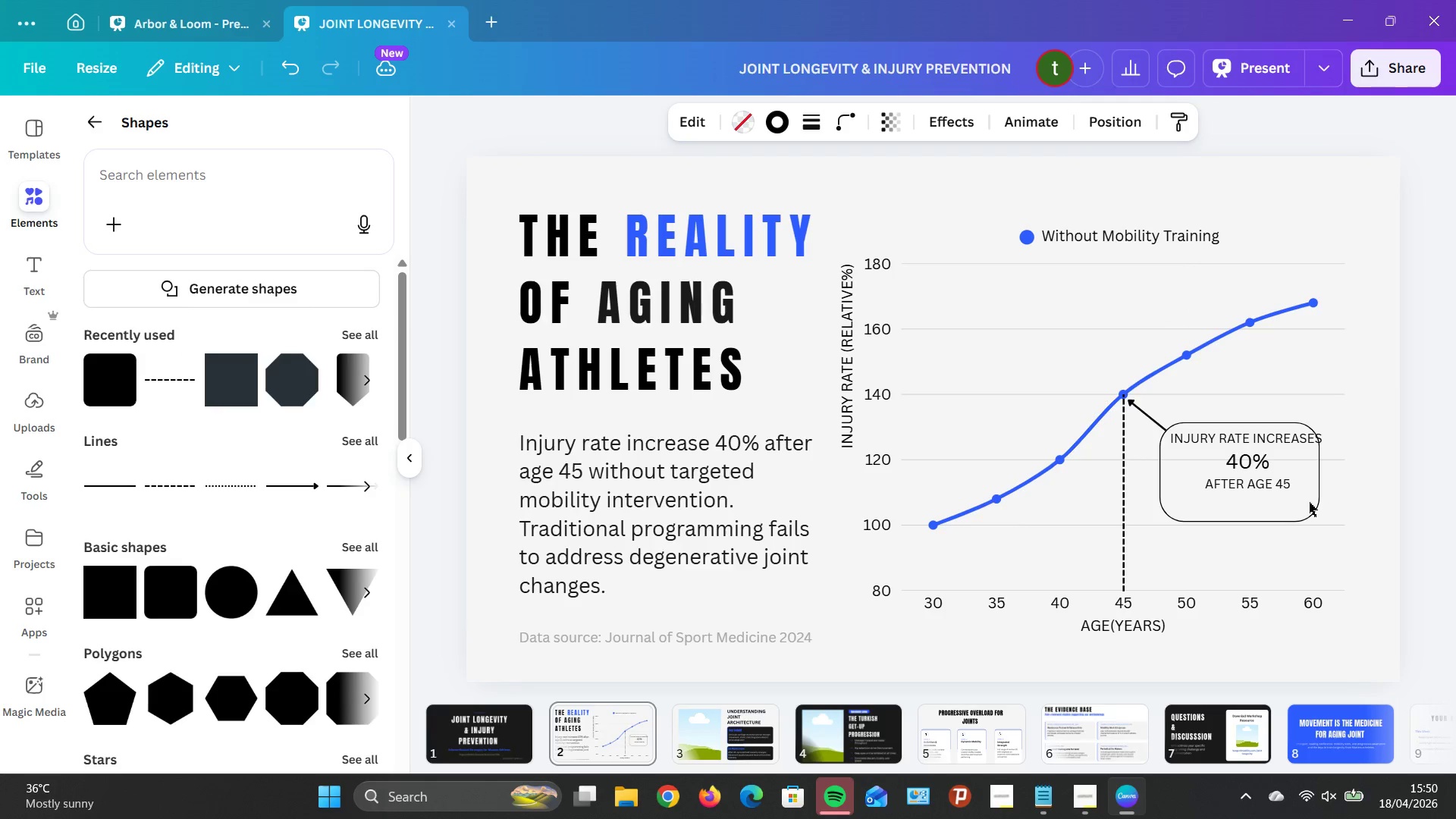 
key(ArrowRight)
 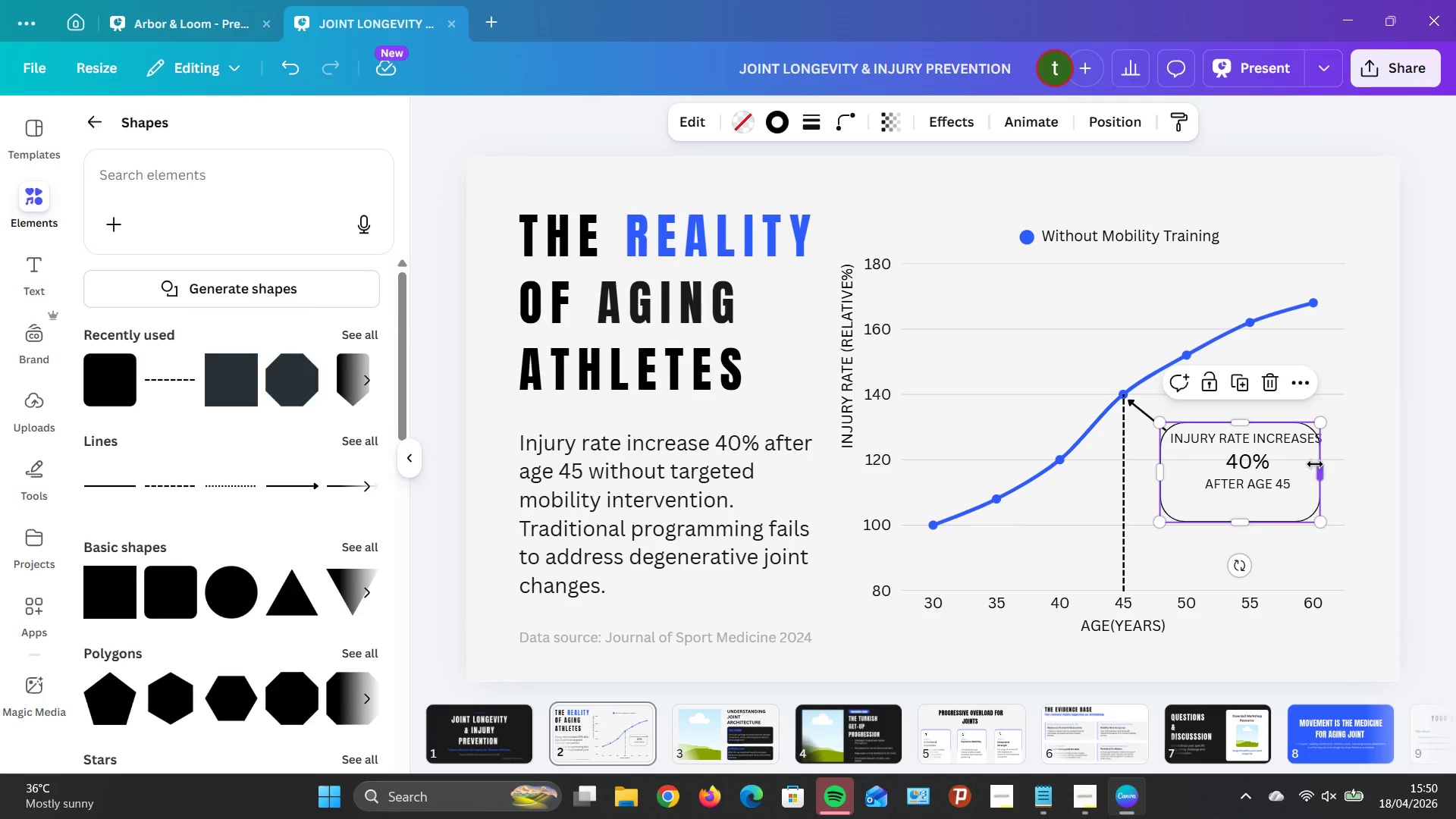 
left_click_drag(start_coordinate=[1319, 469], to_coordinate=[1334, 473])
 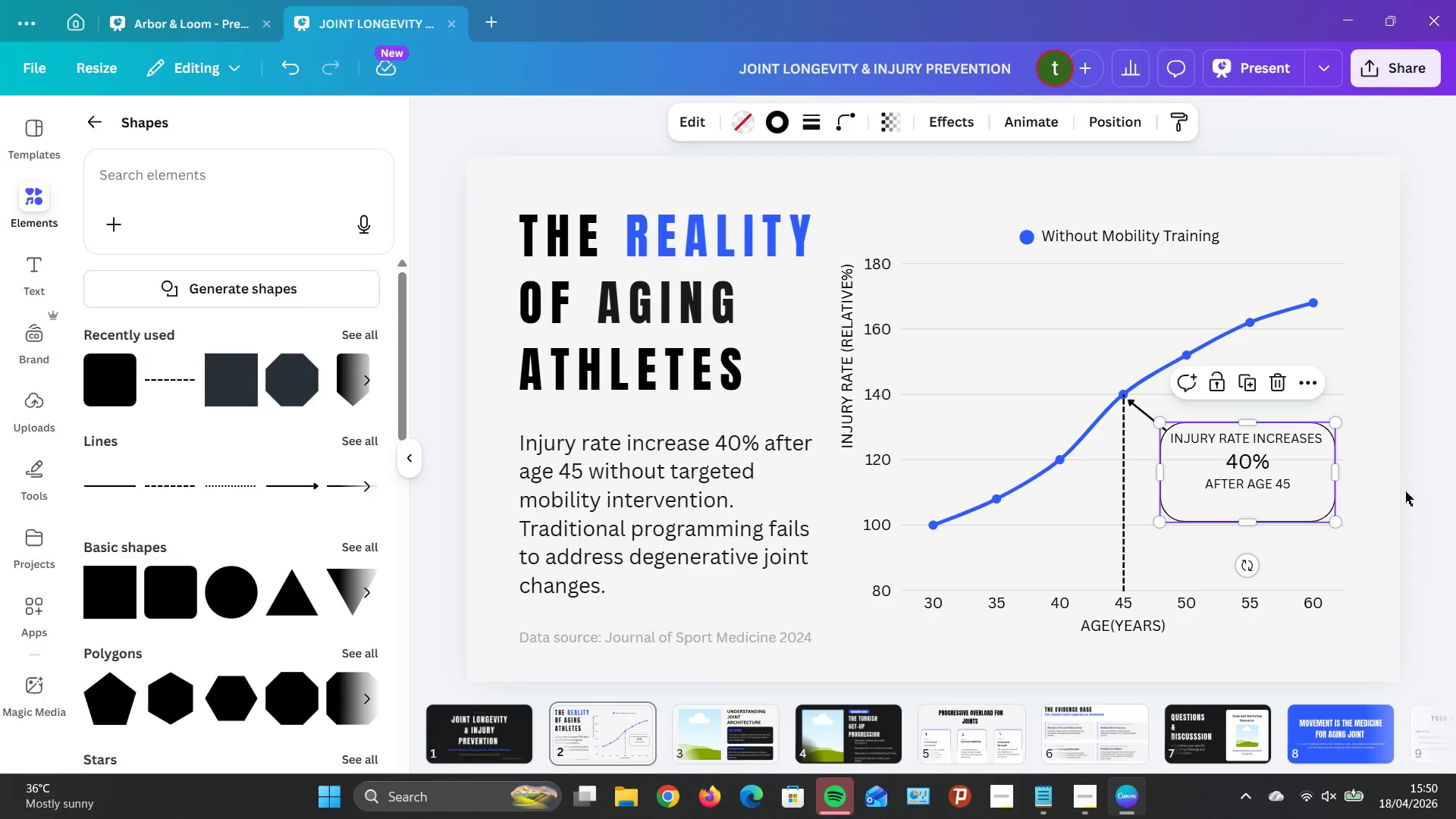 
hold_key(key=ArrowUp, duration=0.97)
 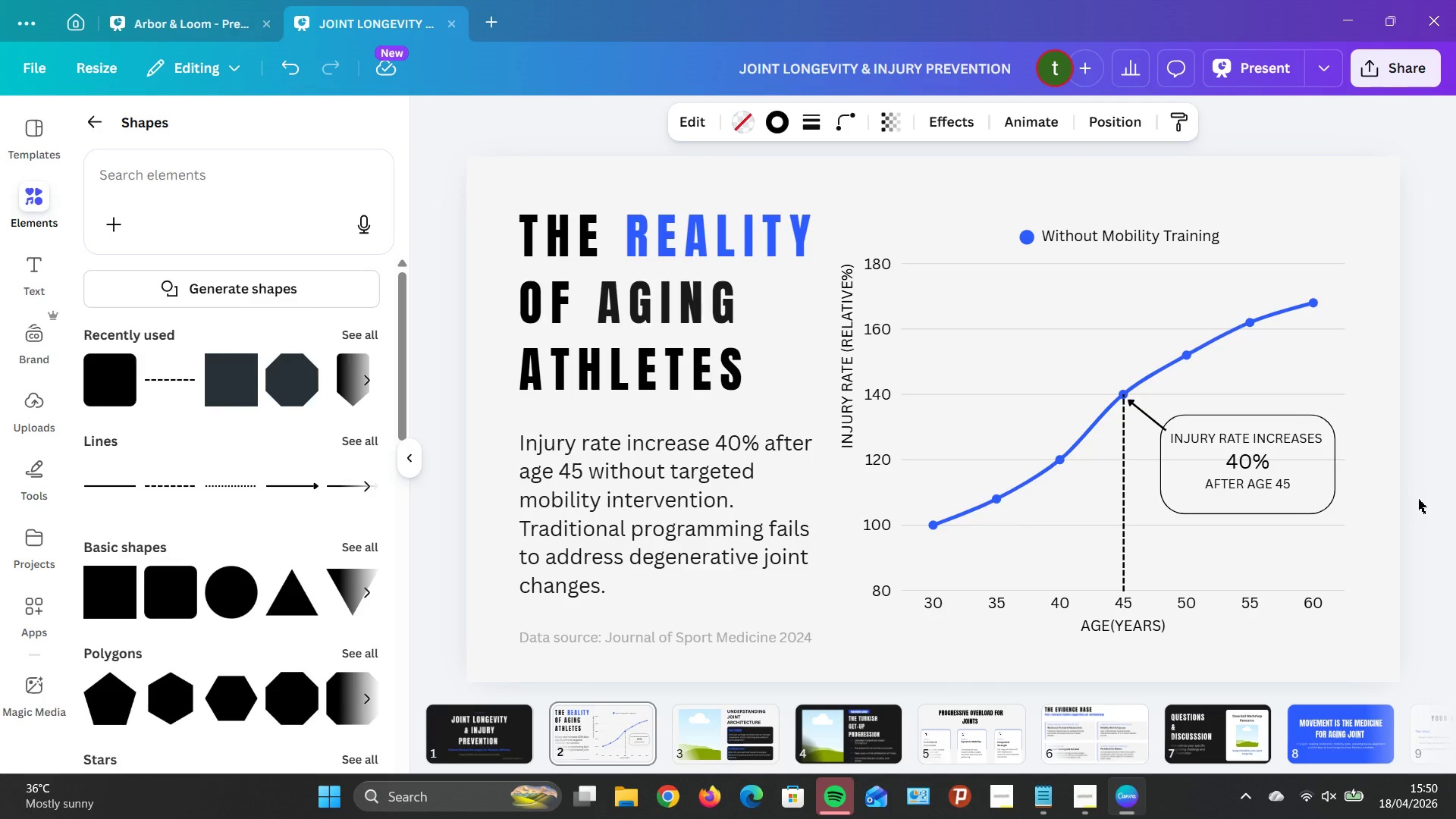 
hold_key(key=ArrowRight, duration=0.66)
 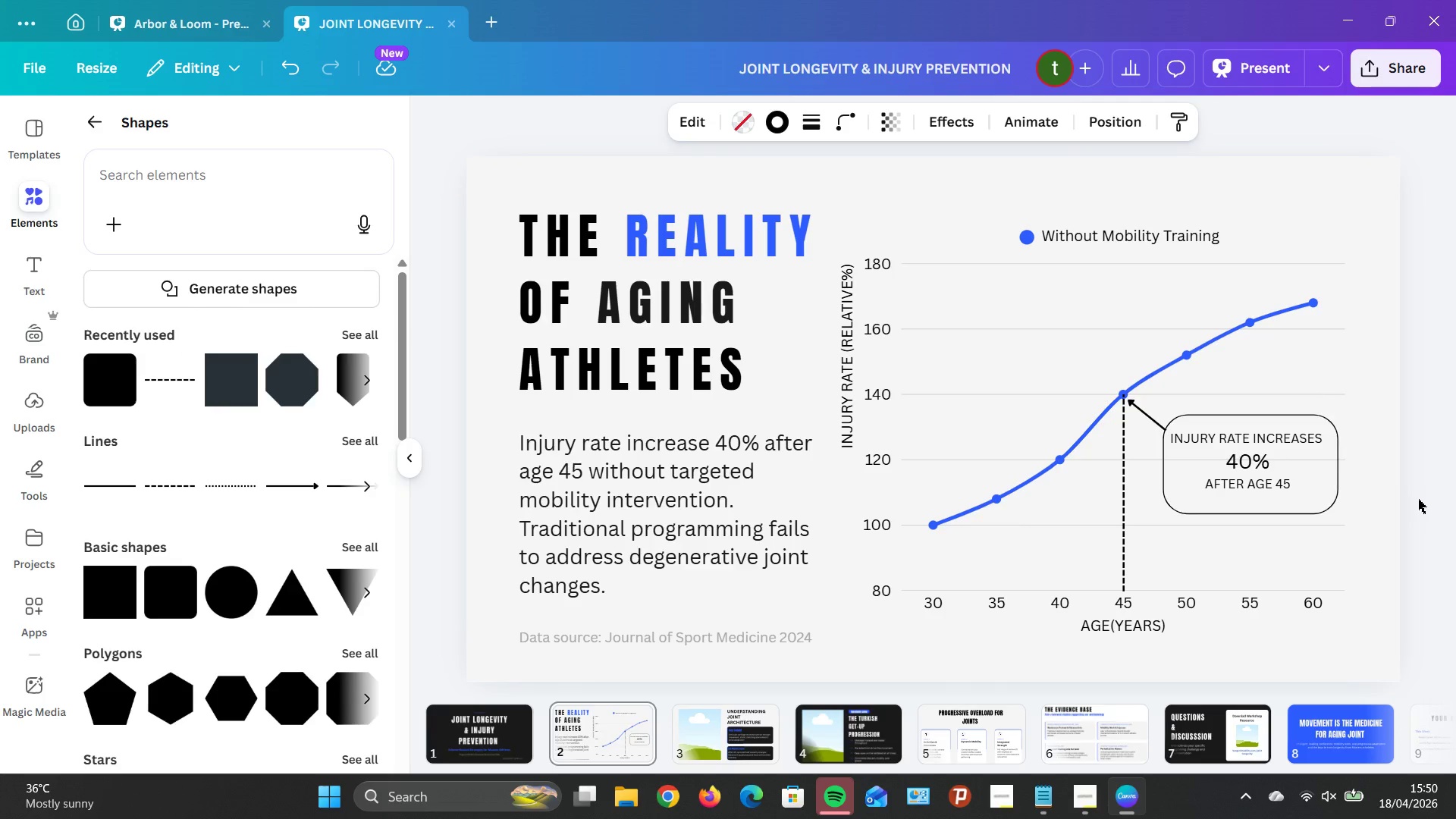 
key(ArrowDown)
 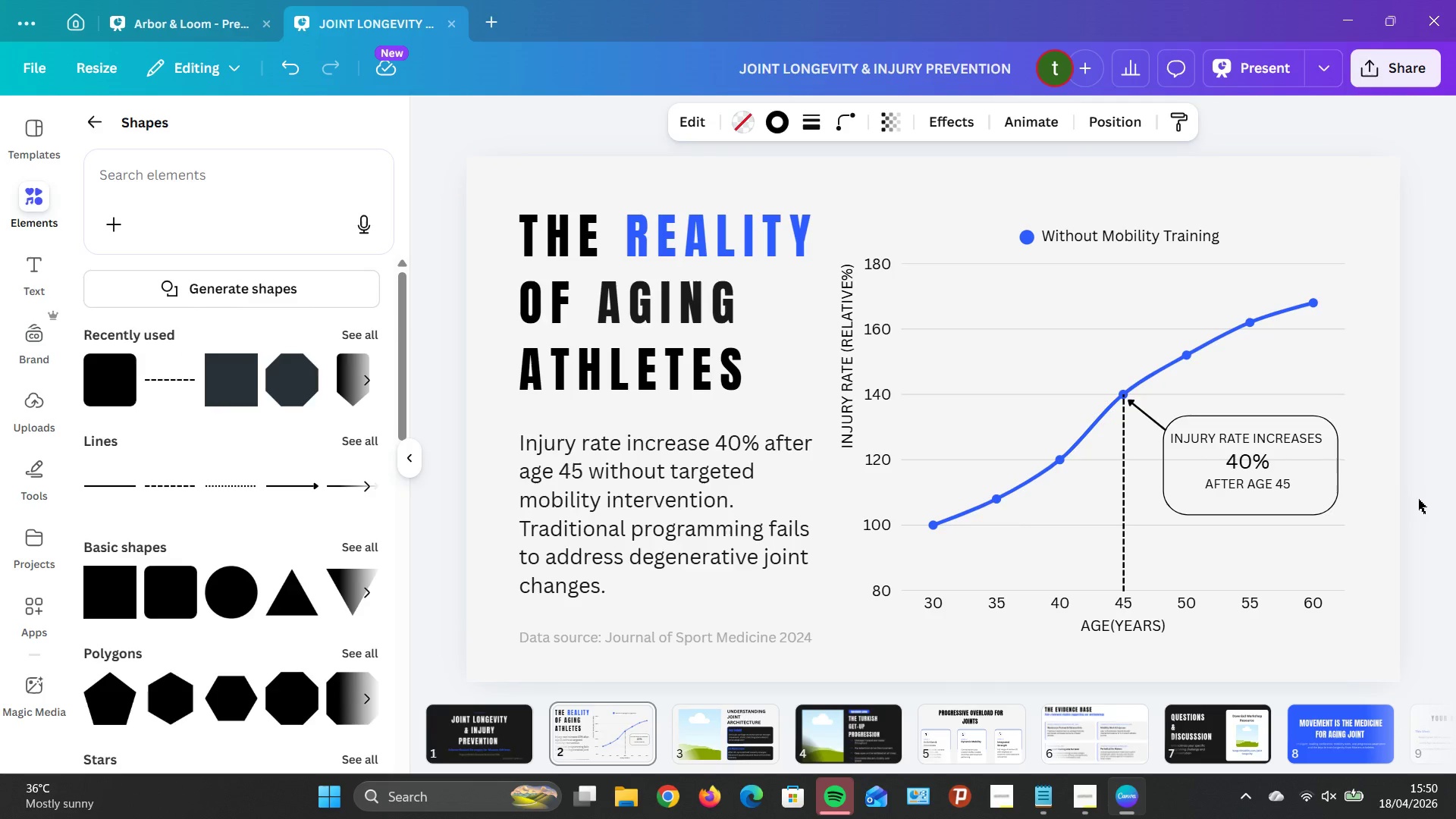 
key(ArrowDown)
 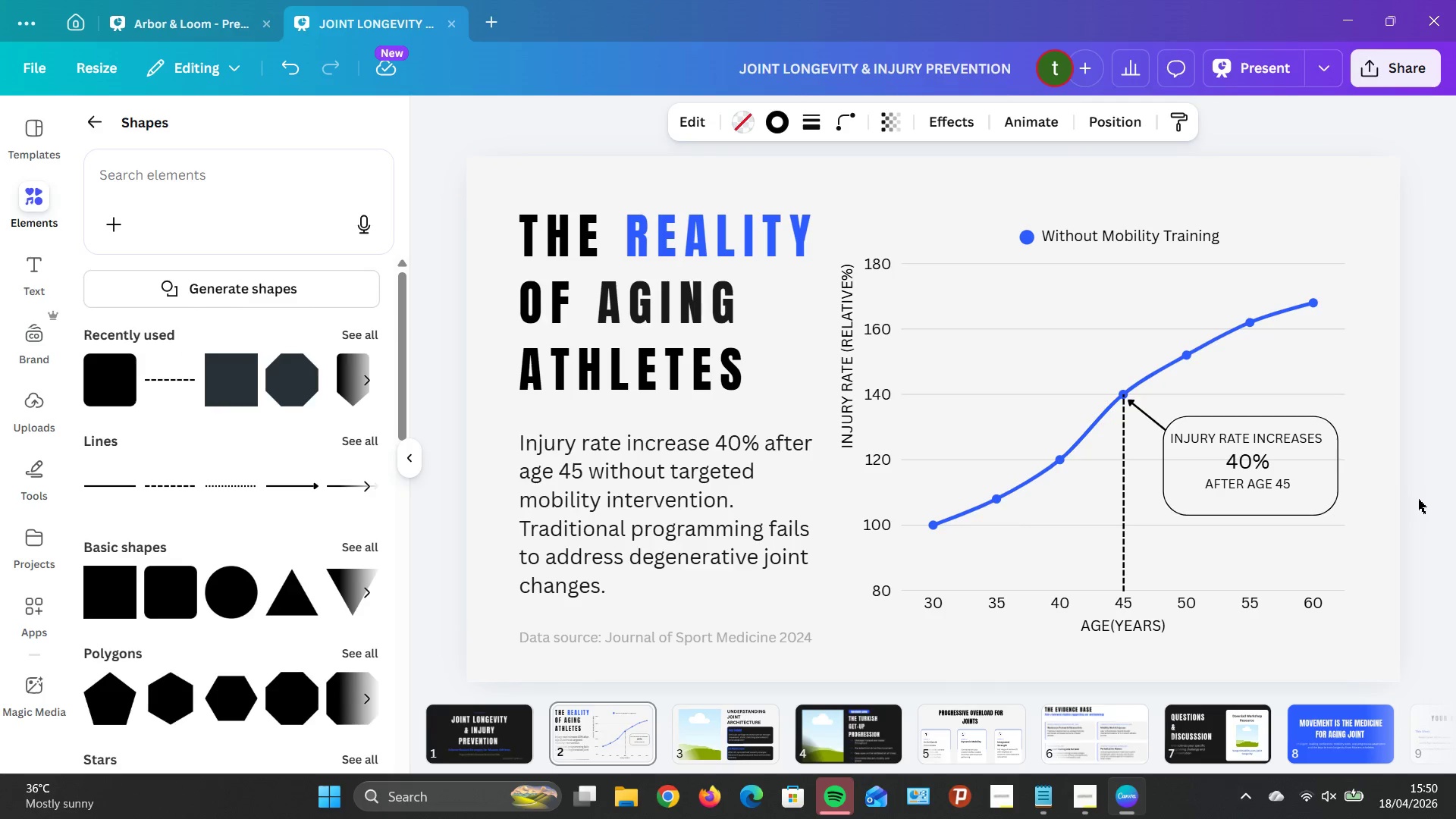 
key(ArrowDown)
 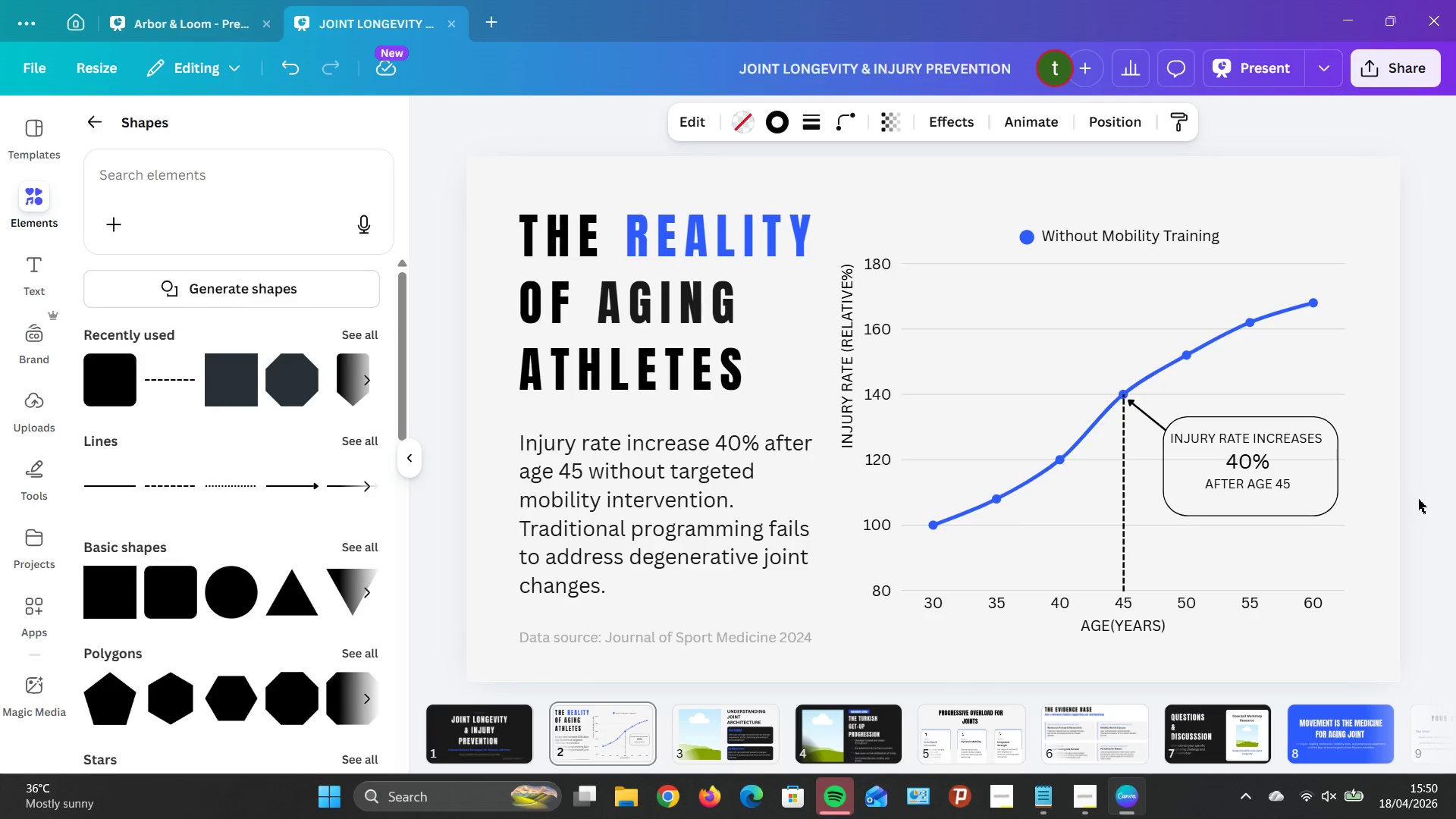 
key(ArrowDown)
 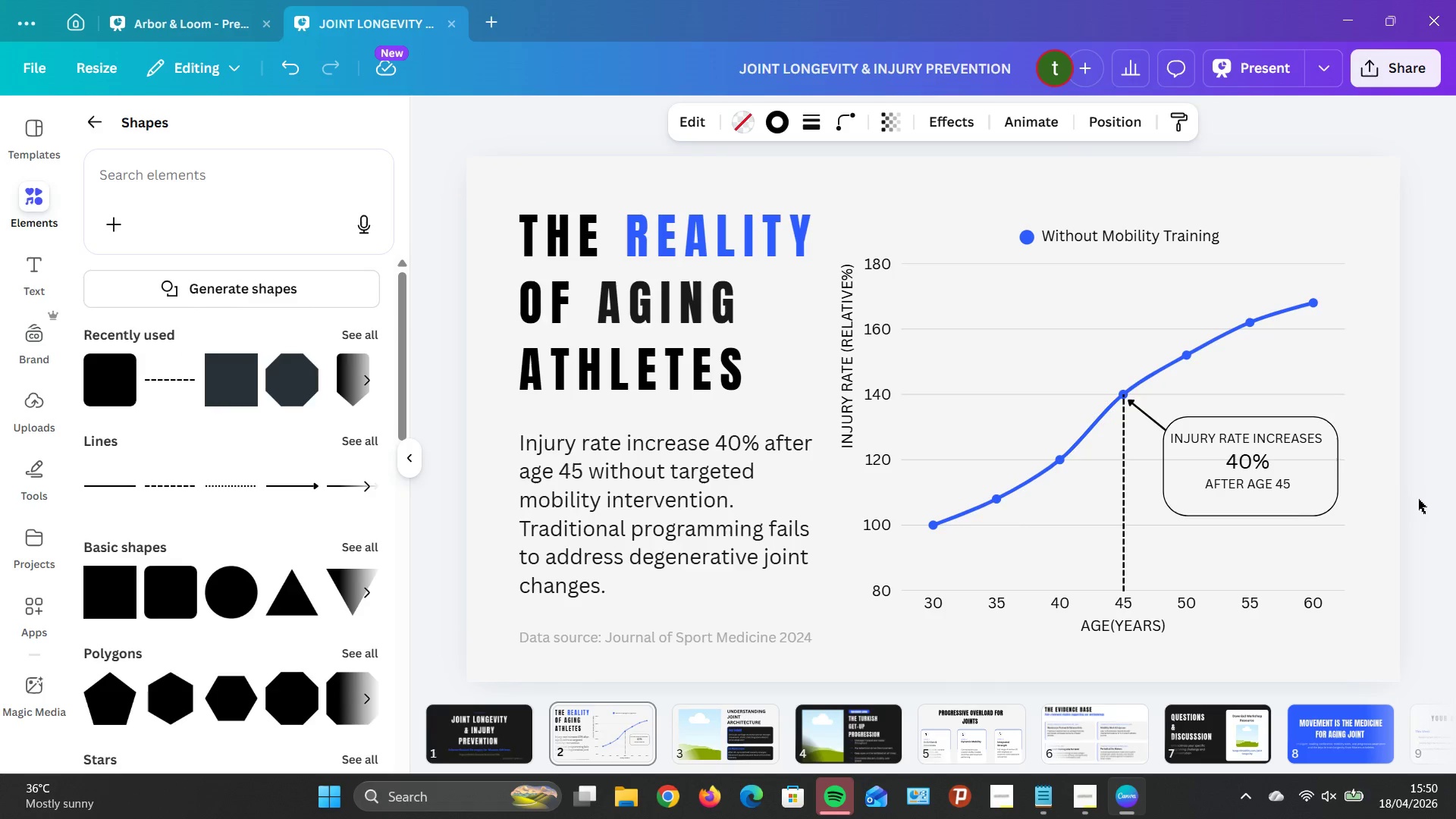 
key(ArrowDown)
 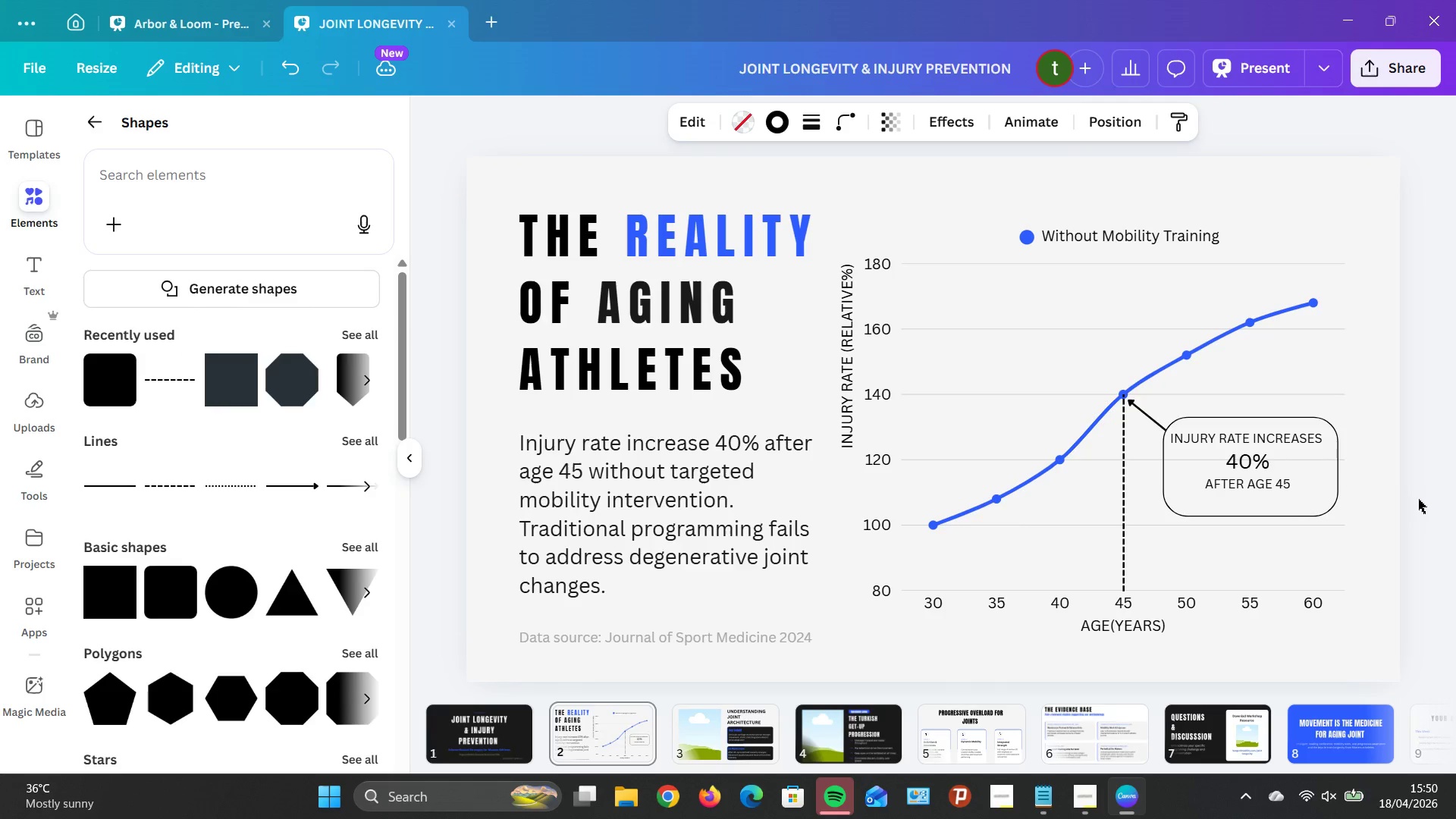 
key(ArrowDown)
 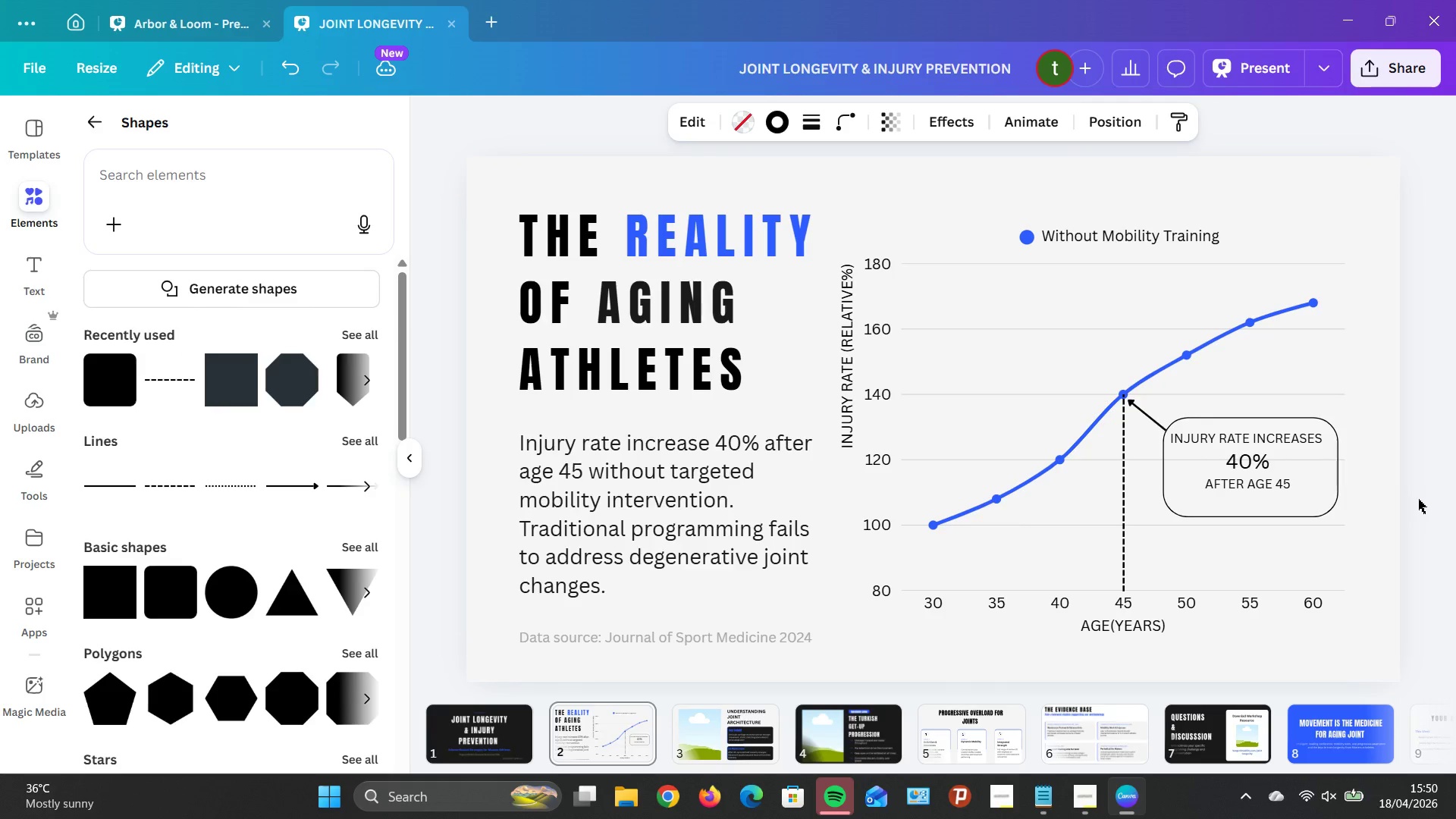 
key(ArrowDown)
 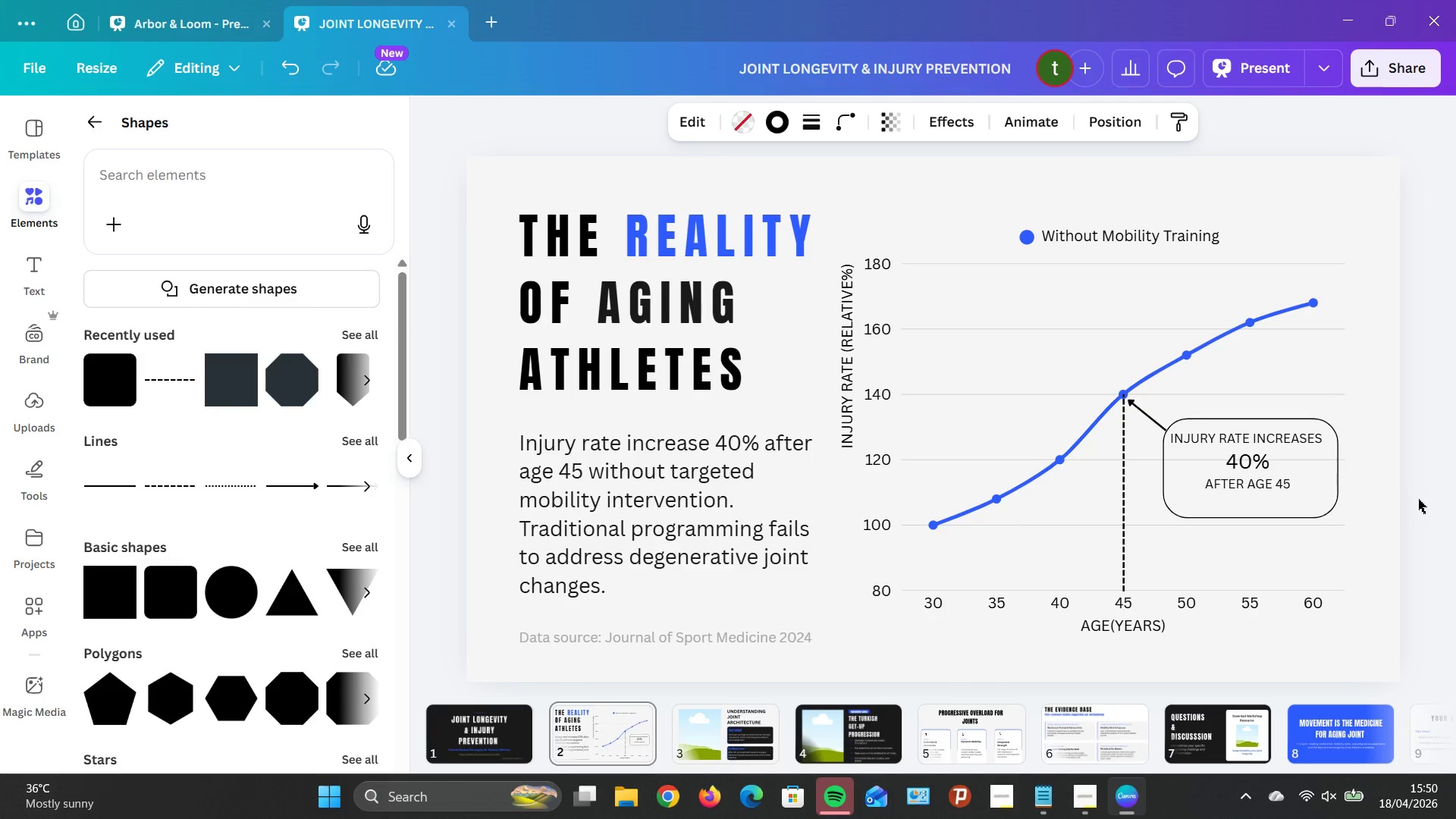 
key(ArrowDown)
 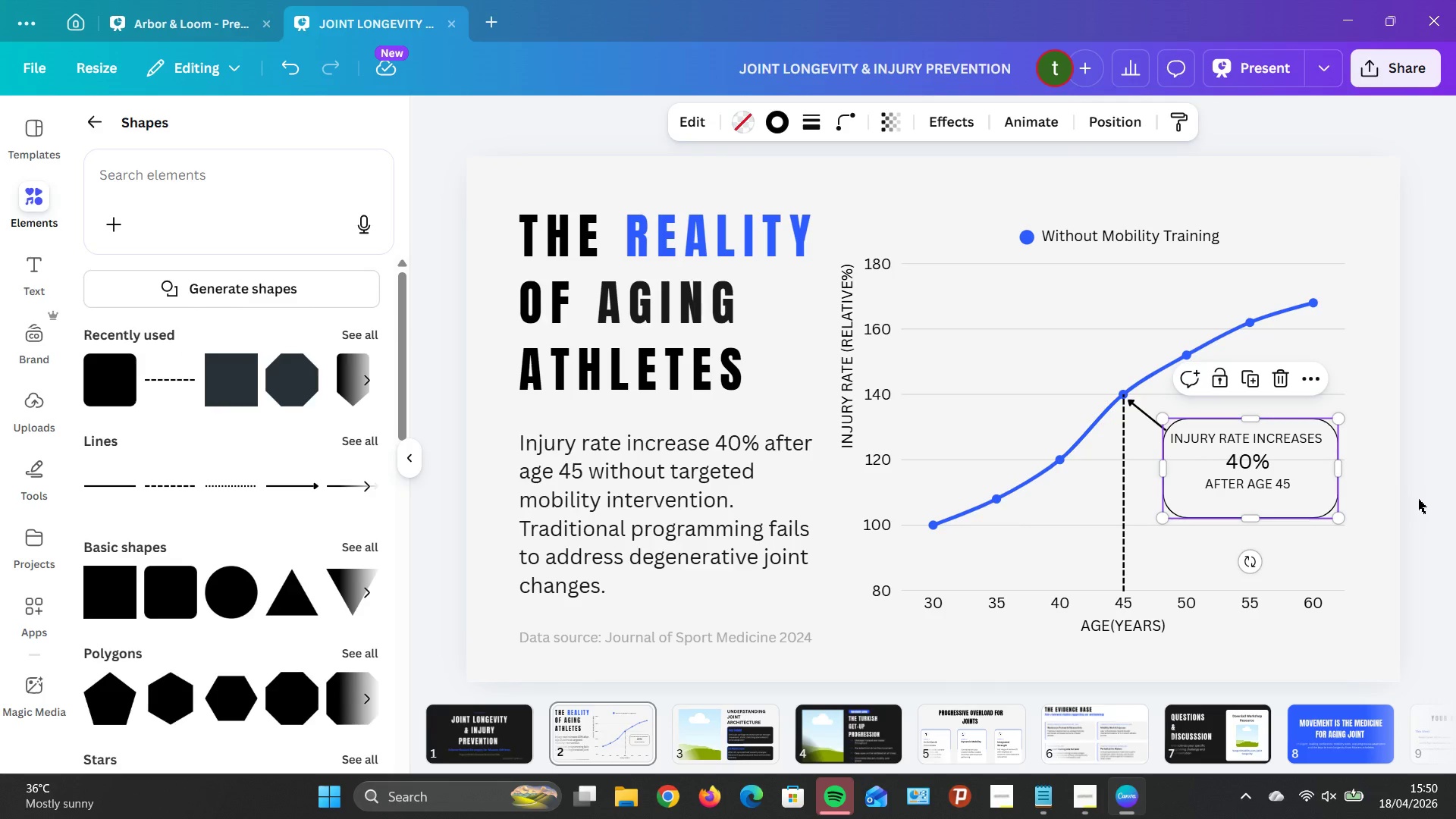 
left_click([1418, 499])
 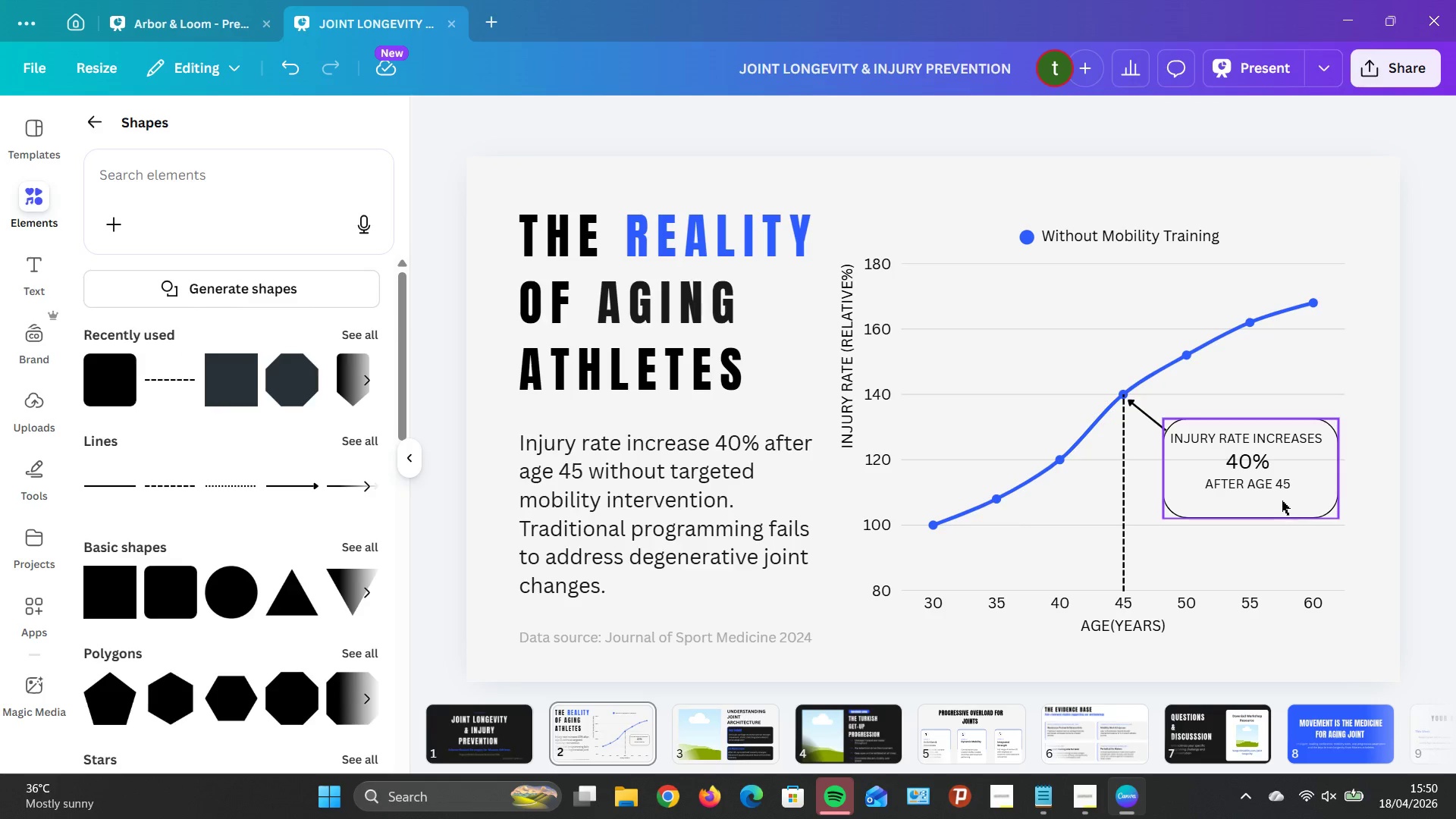 
left_click([1338, 582])
 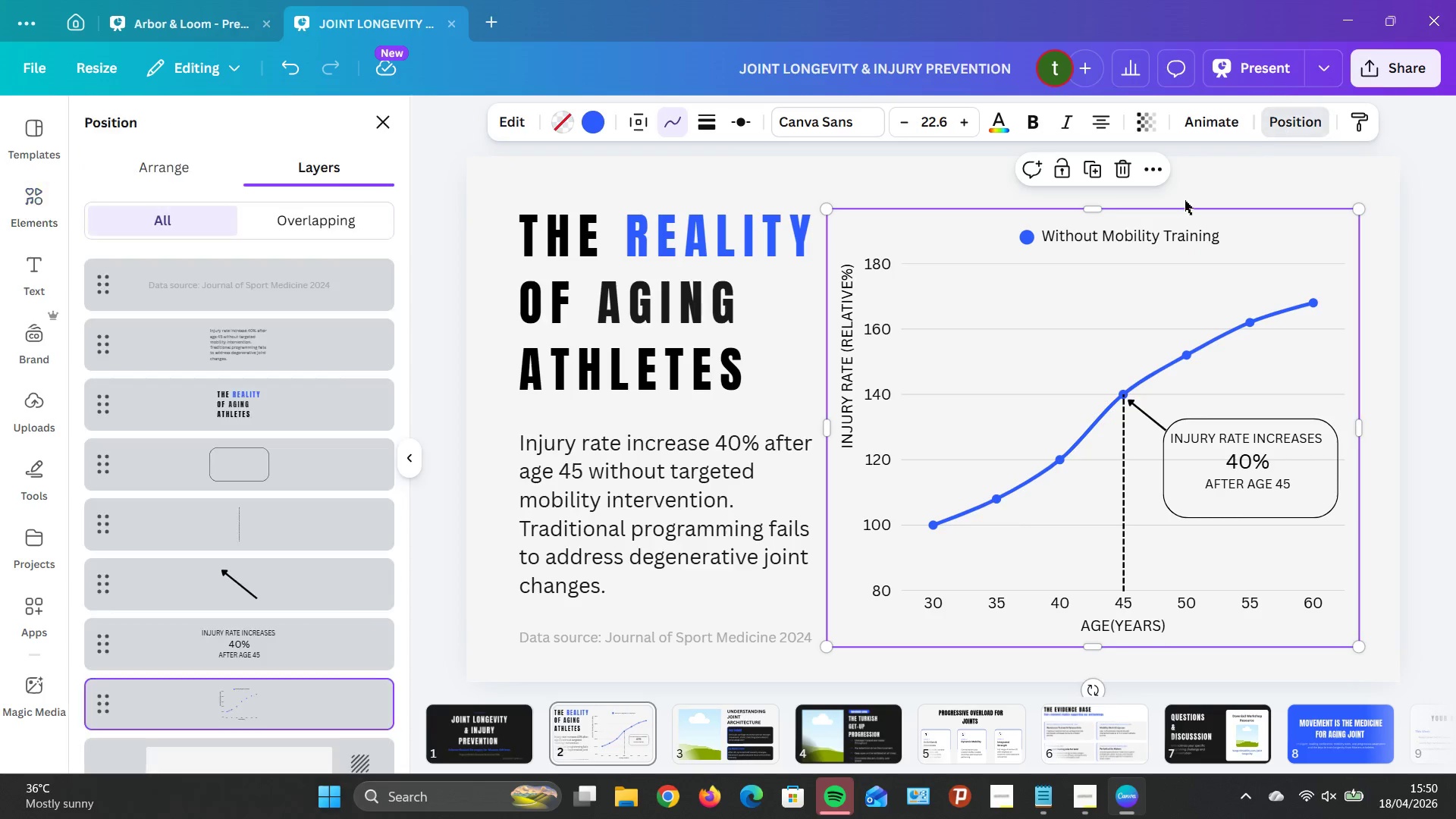 
left_click_drag(start_coordinate=[229, 455], to_coordinate=[243, 739])
 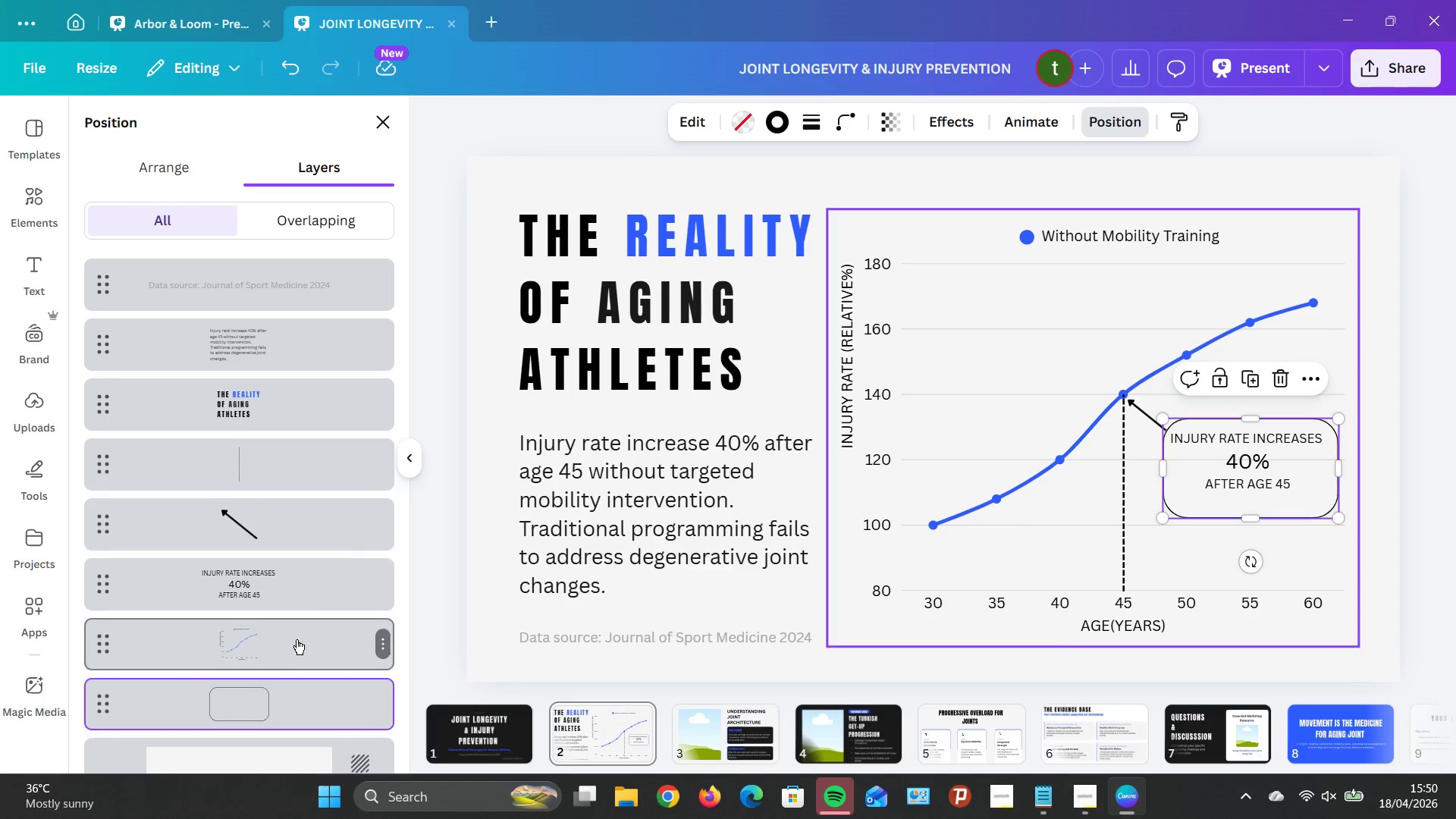 
scroll: coordinate [313, 583], scroll_direction: down, amount: 6.0
 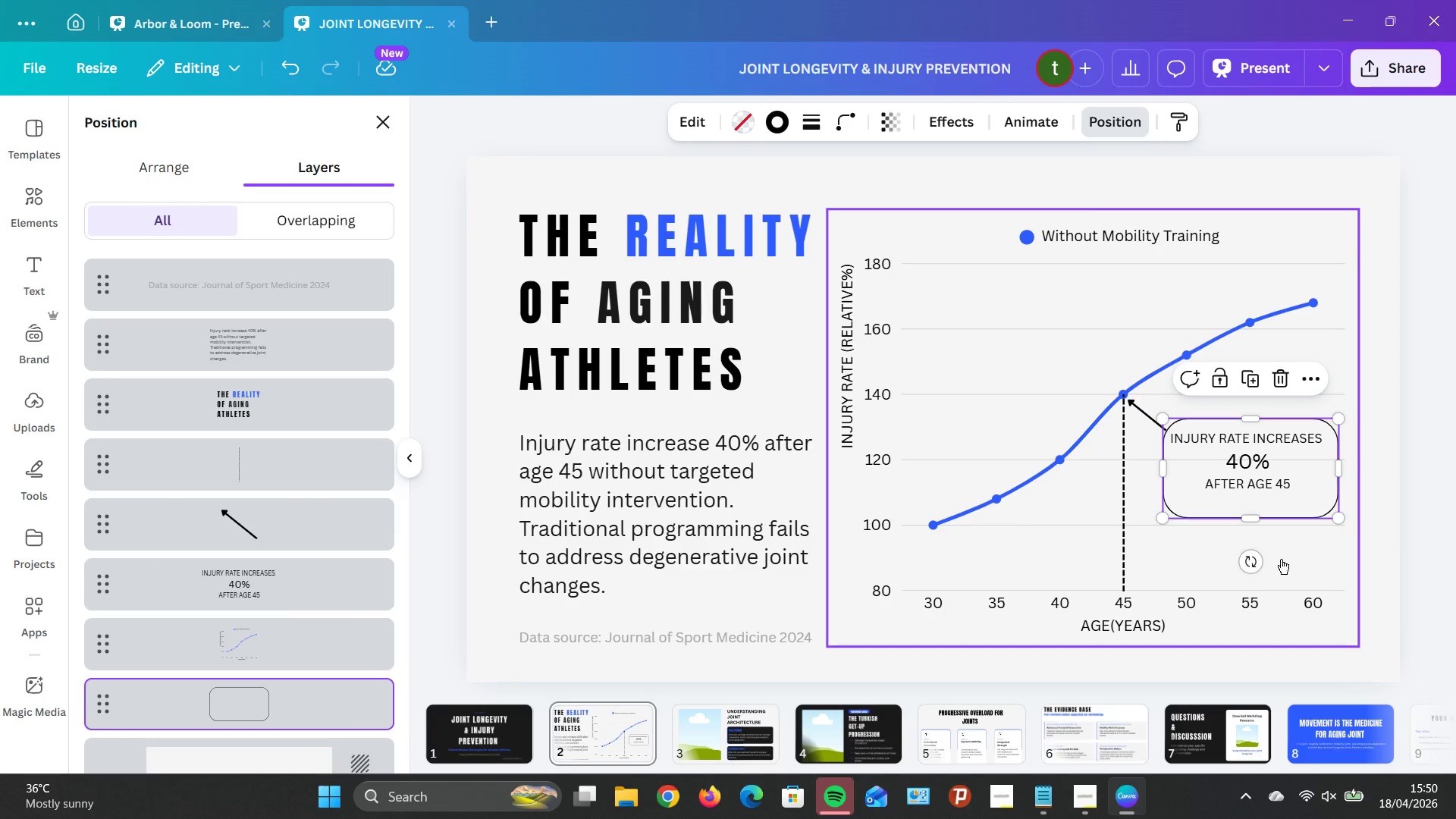 
left_click([1443, 525])
 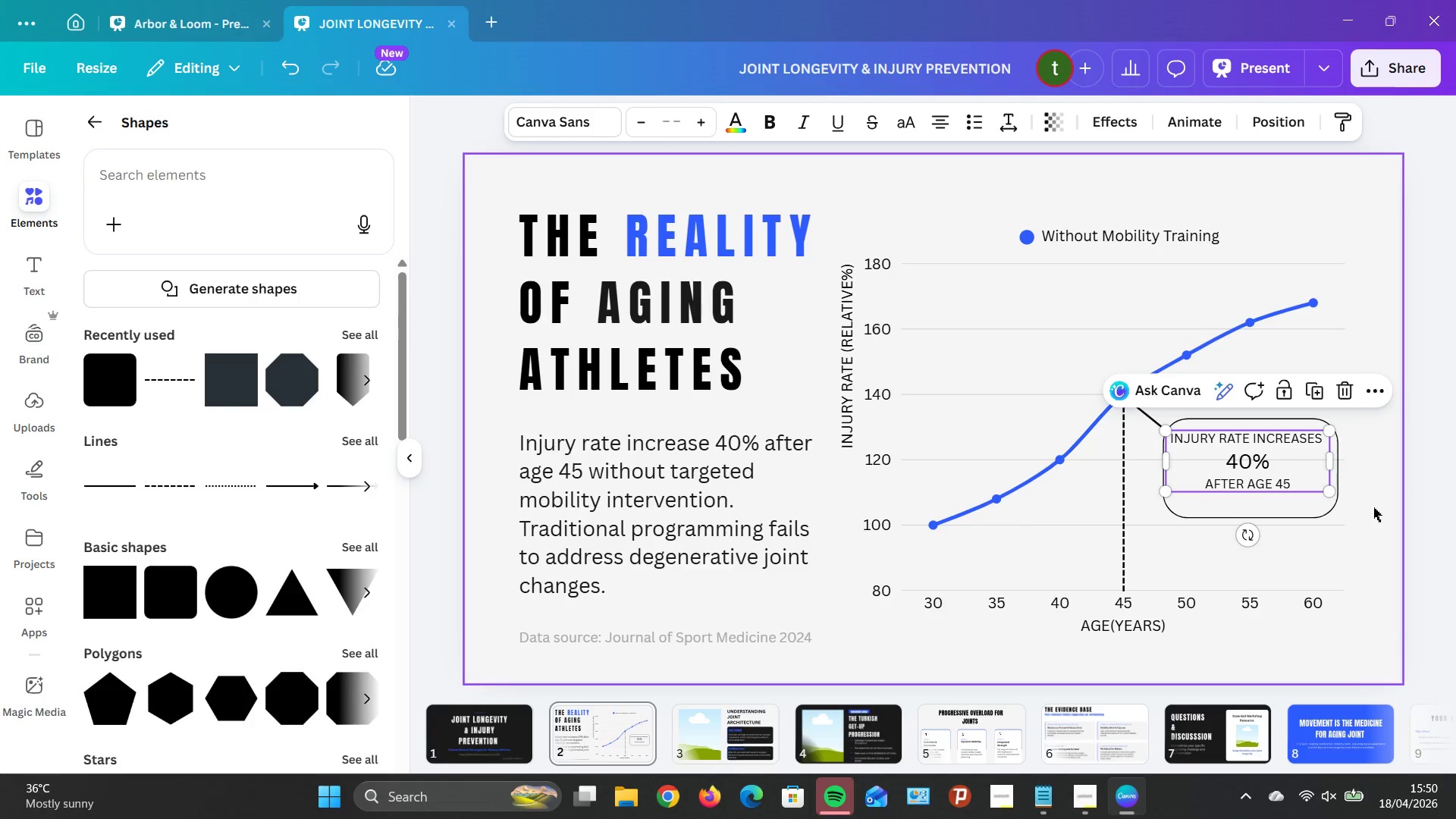 
left_click([1414, 513])
 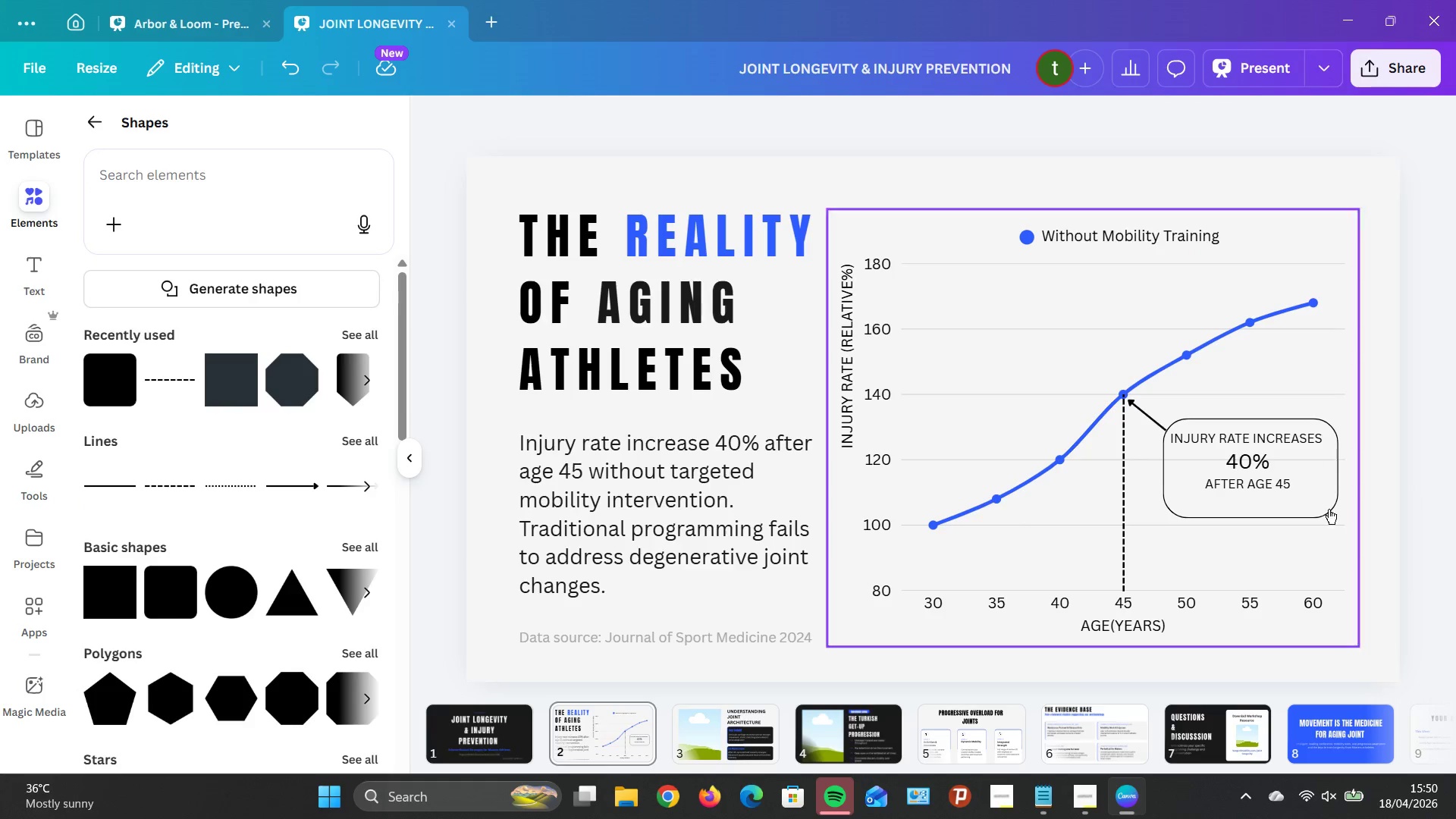 
left_click_drag(start_coordinate=[1279, 468], to_coordinate=[1281, 477])
 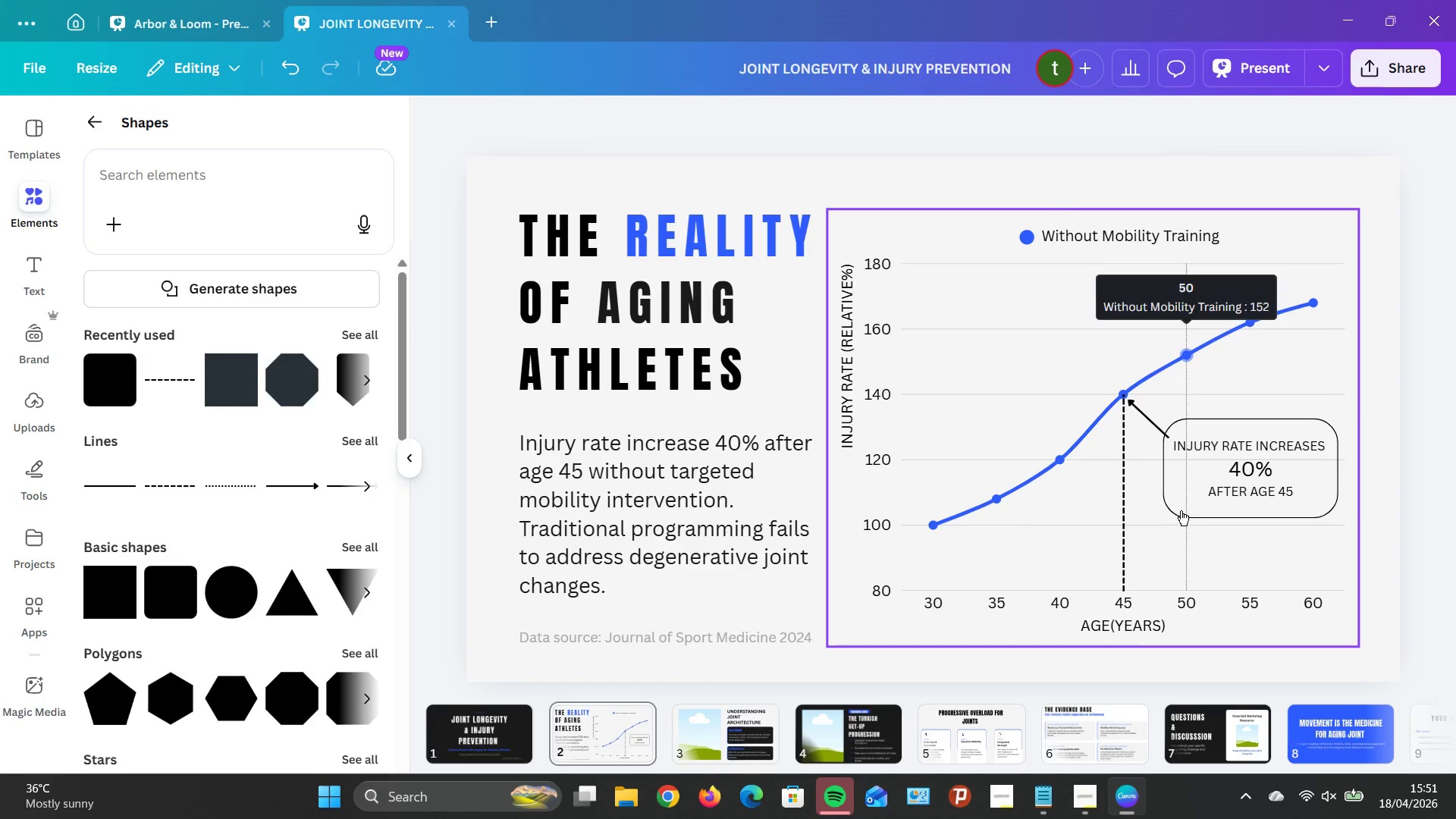 
double_click([1173, 512])
 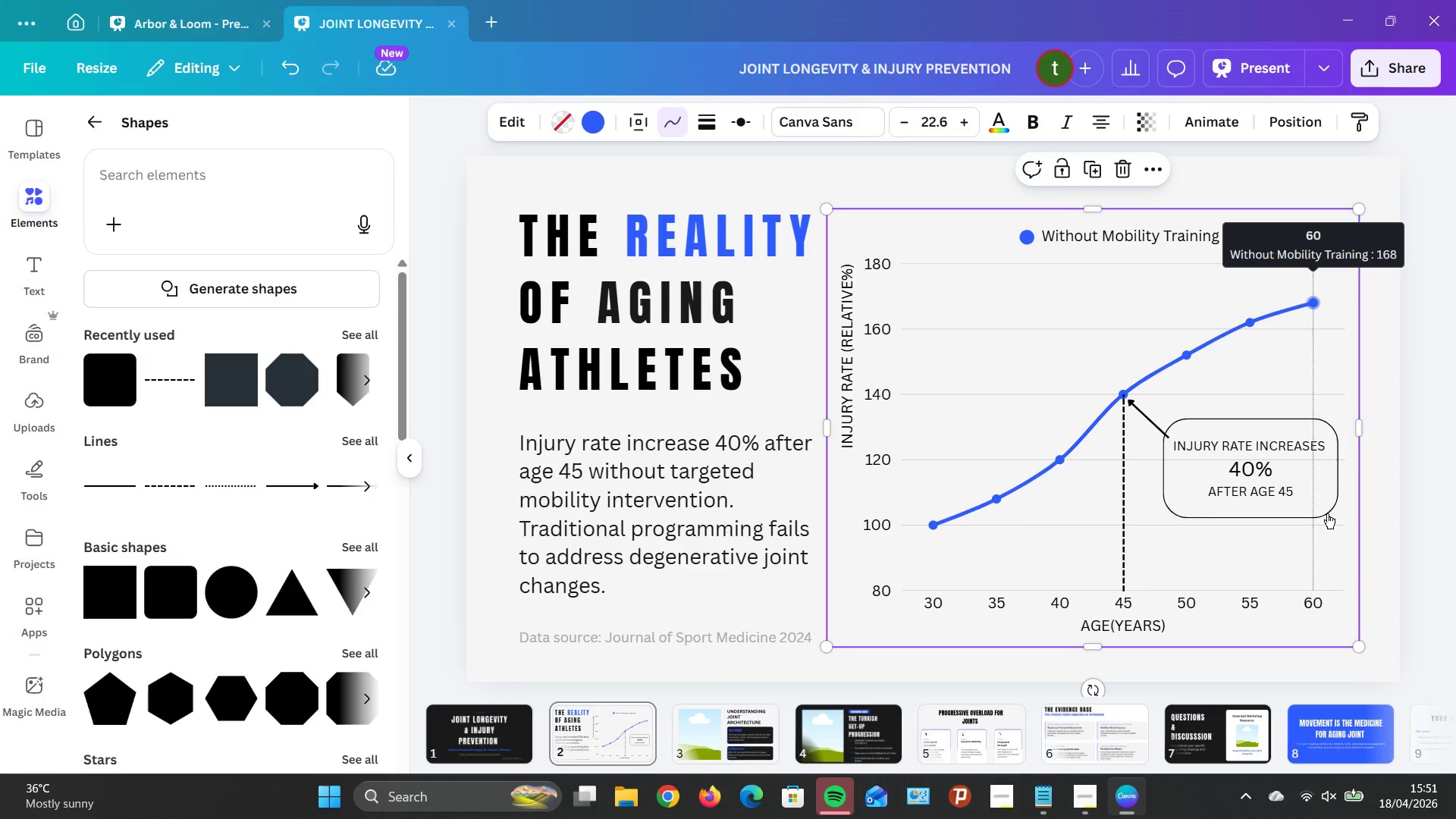 
left_click([1329, 508])
 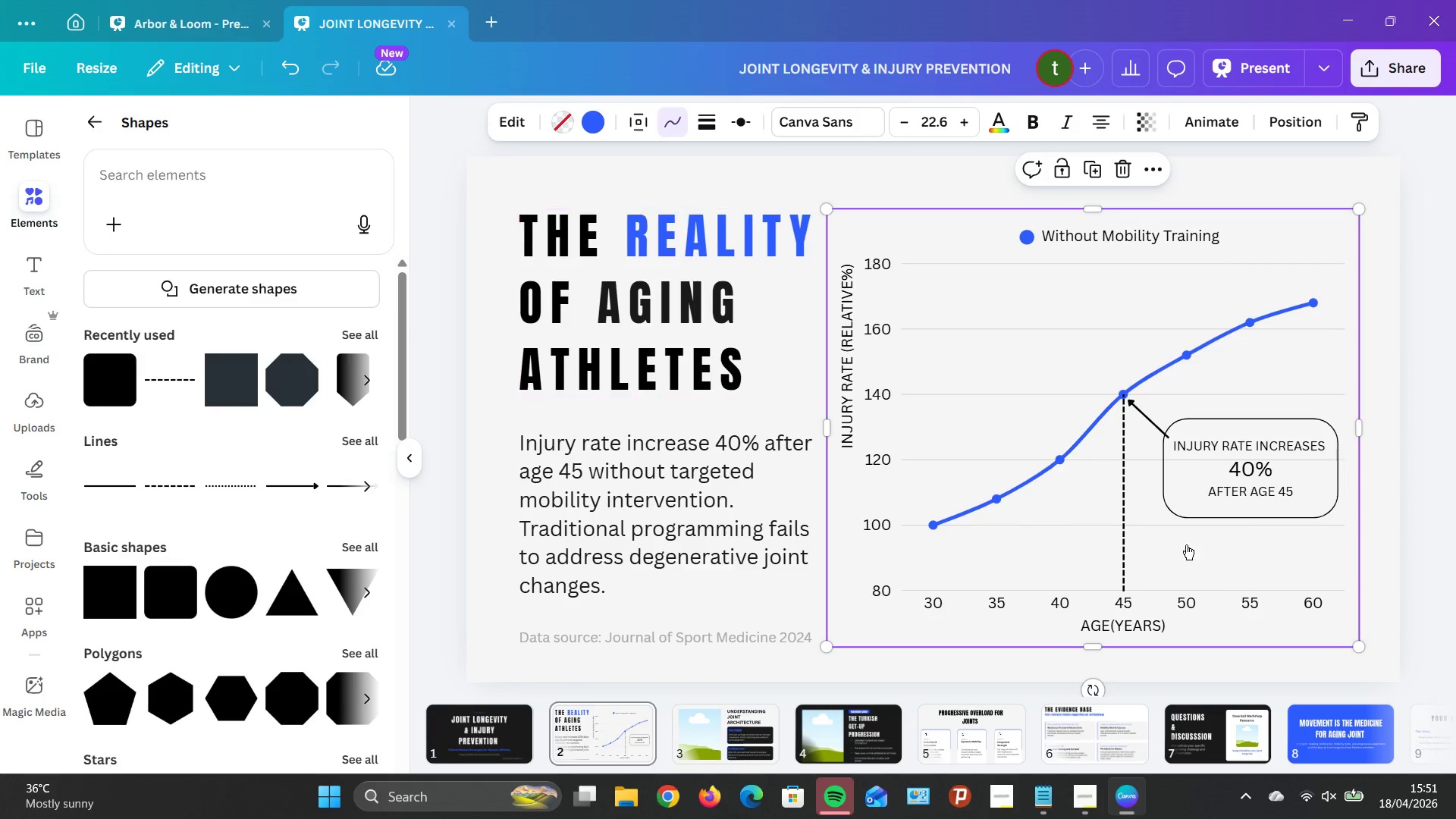 
left_click([1401, 590])
 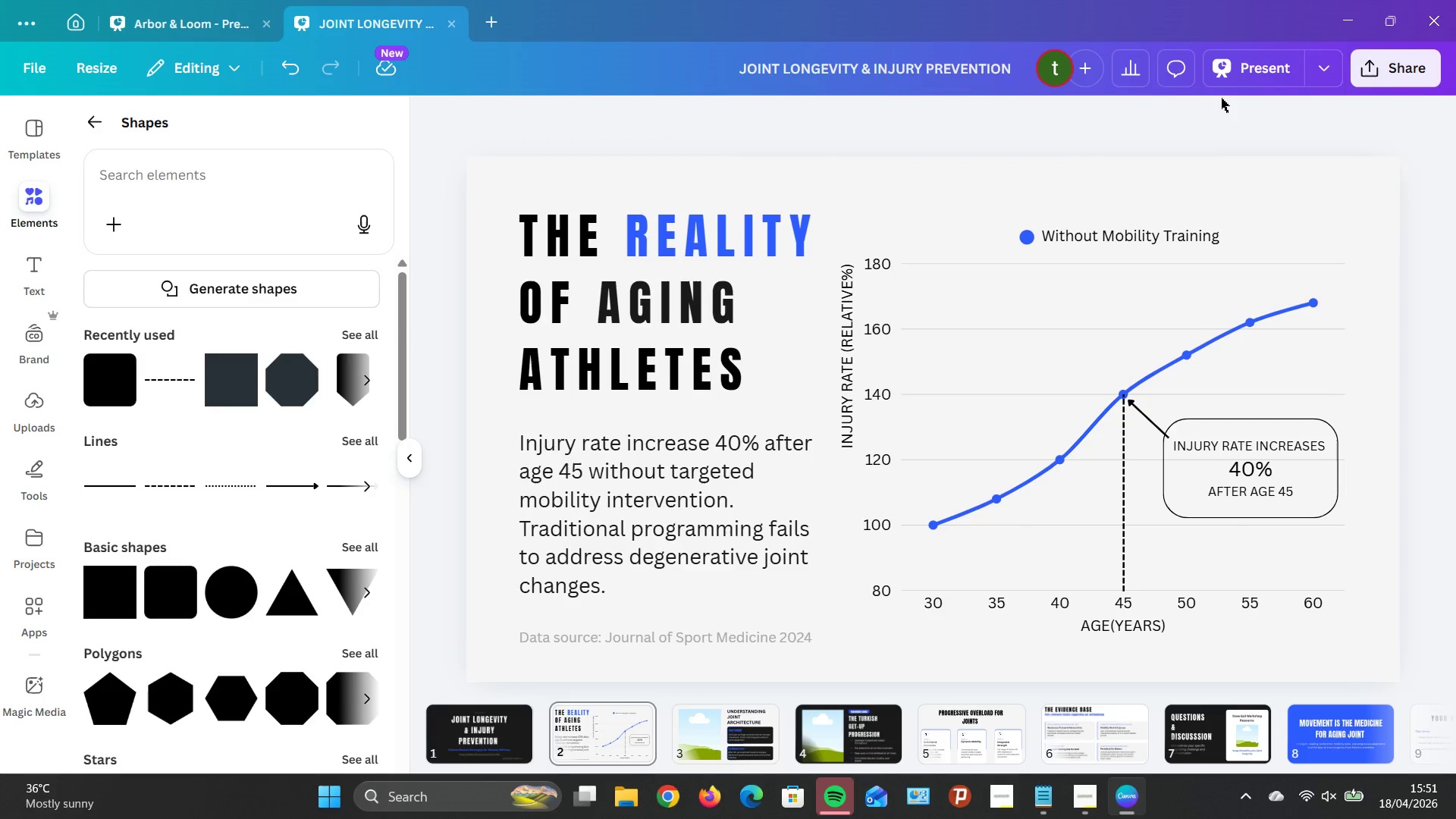 
wait(5.89)
 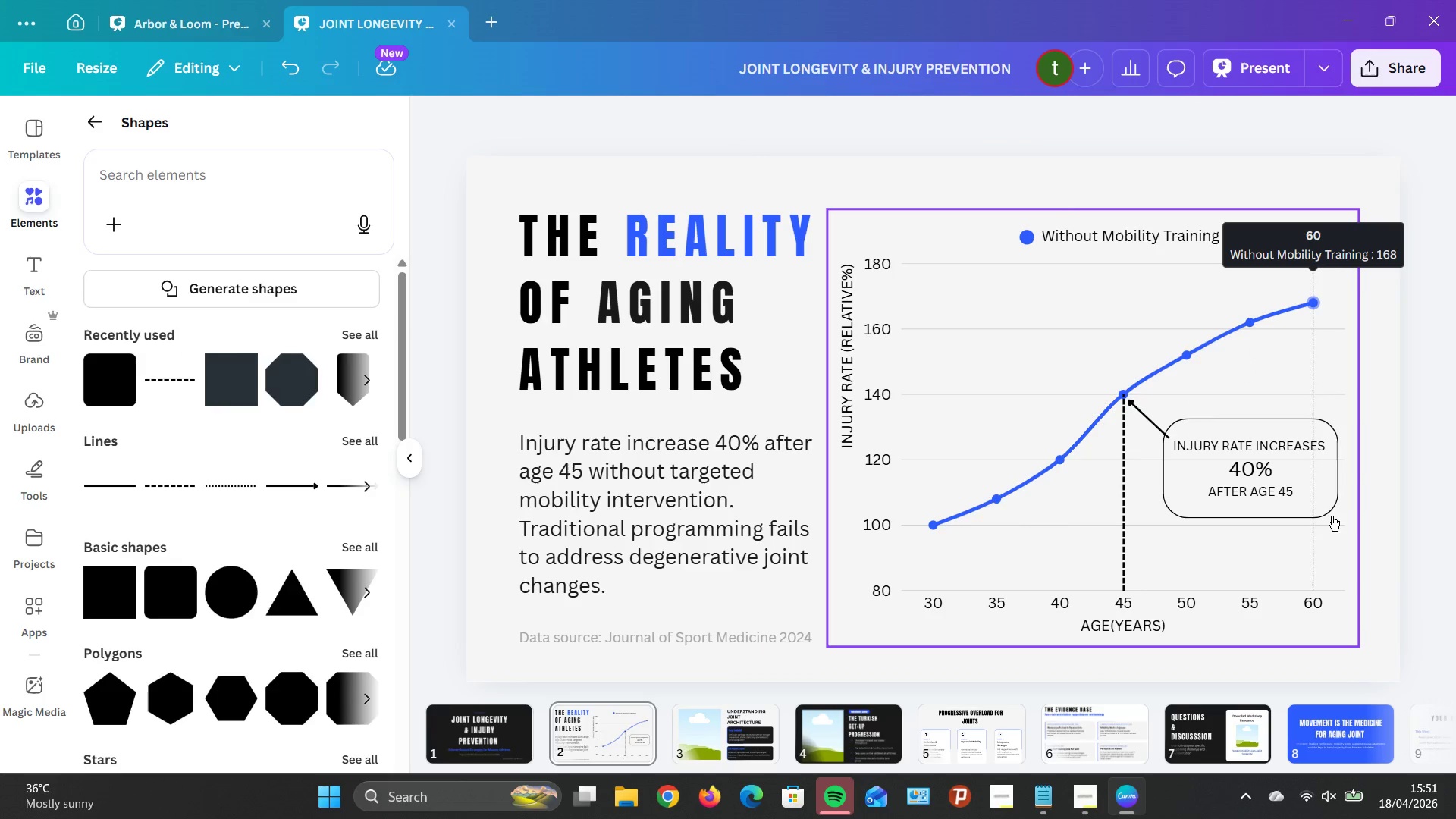 
left_click([1230, 474])
 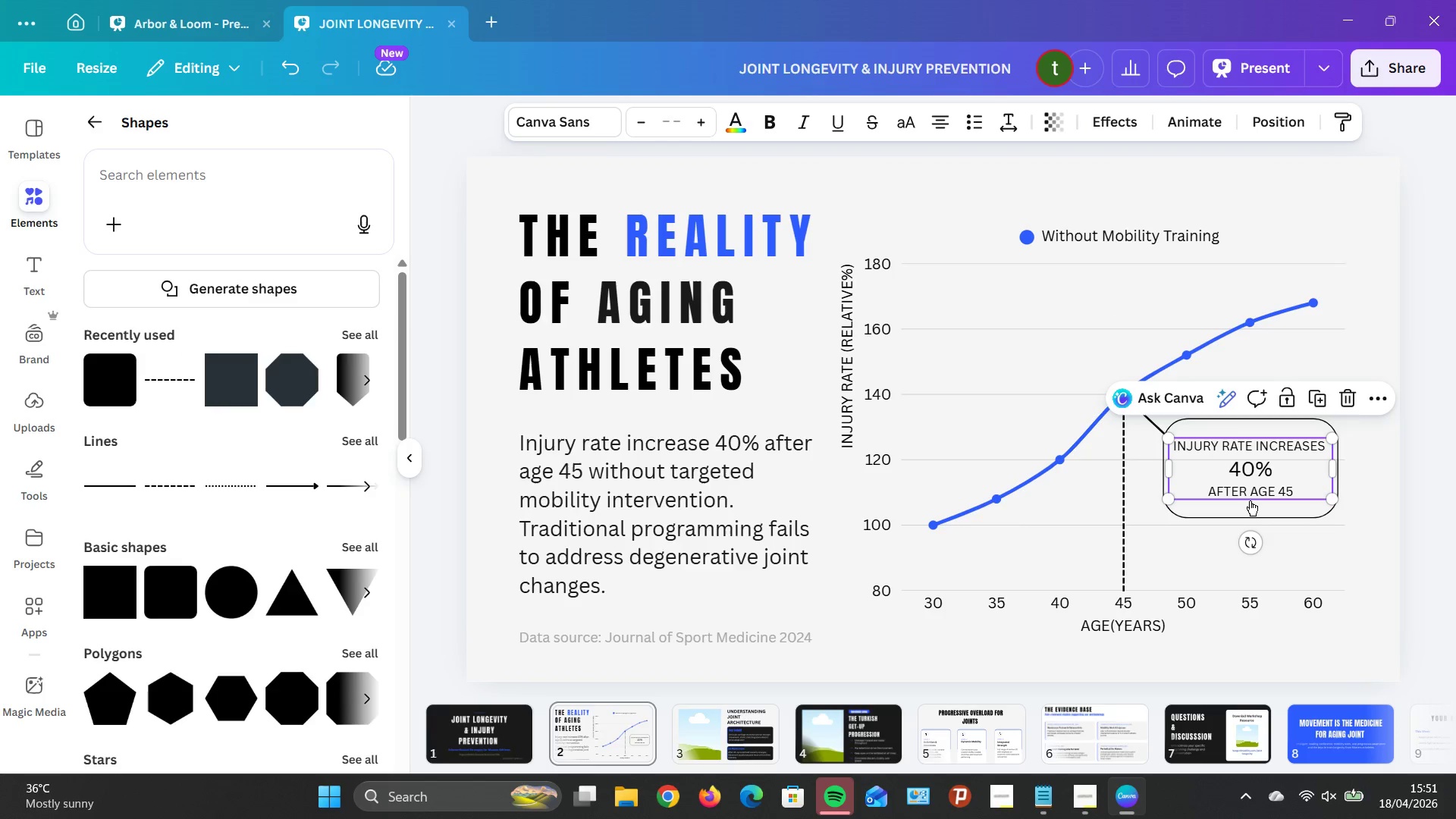 
left_click([1249, 501])
 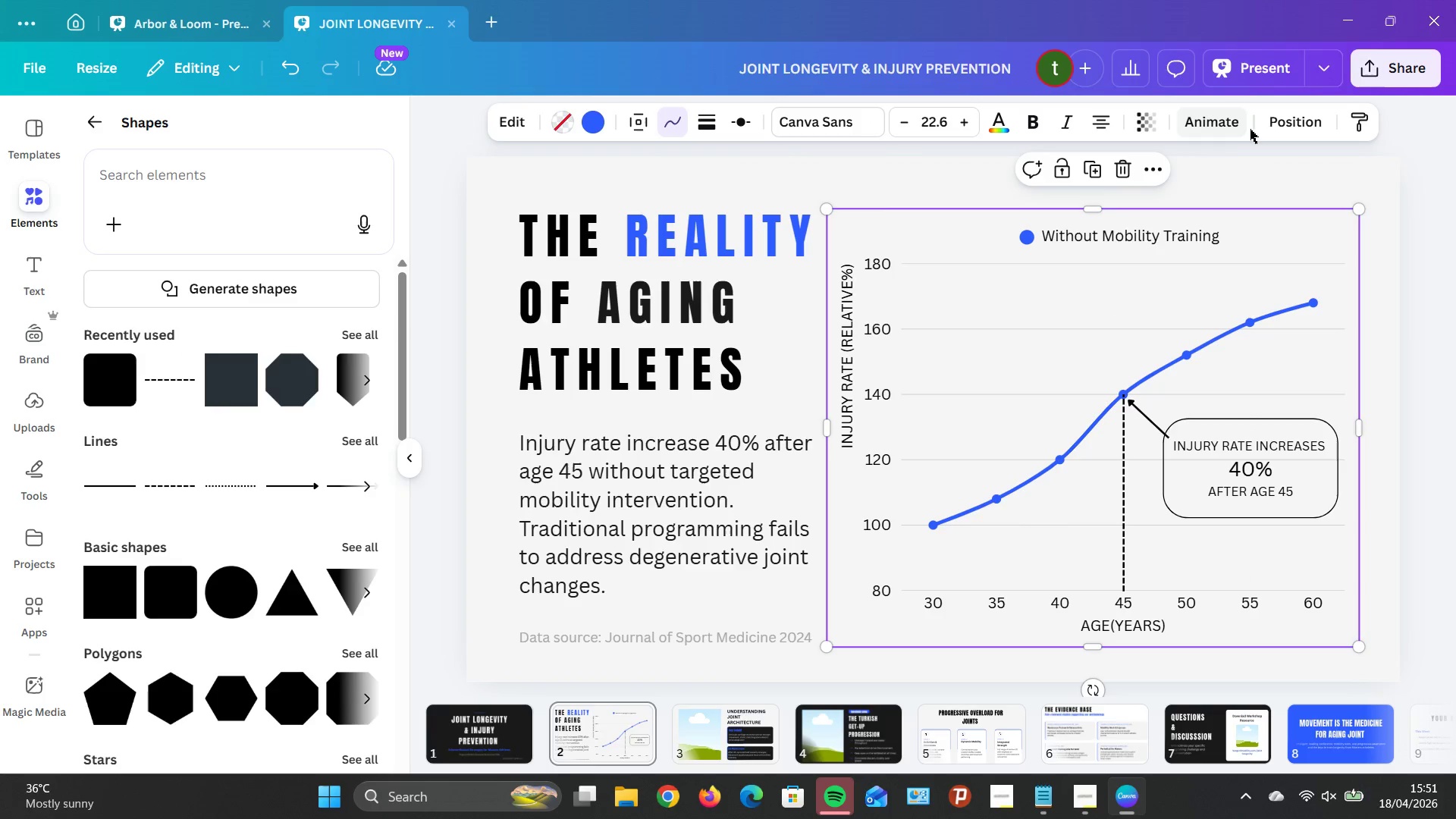 
left_click([1271, 124])
 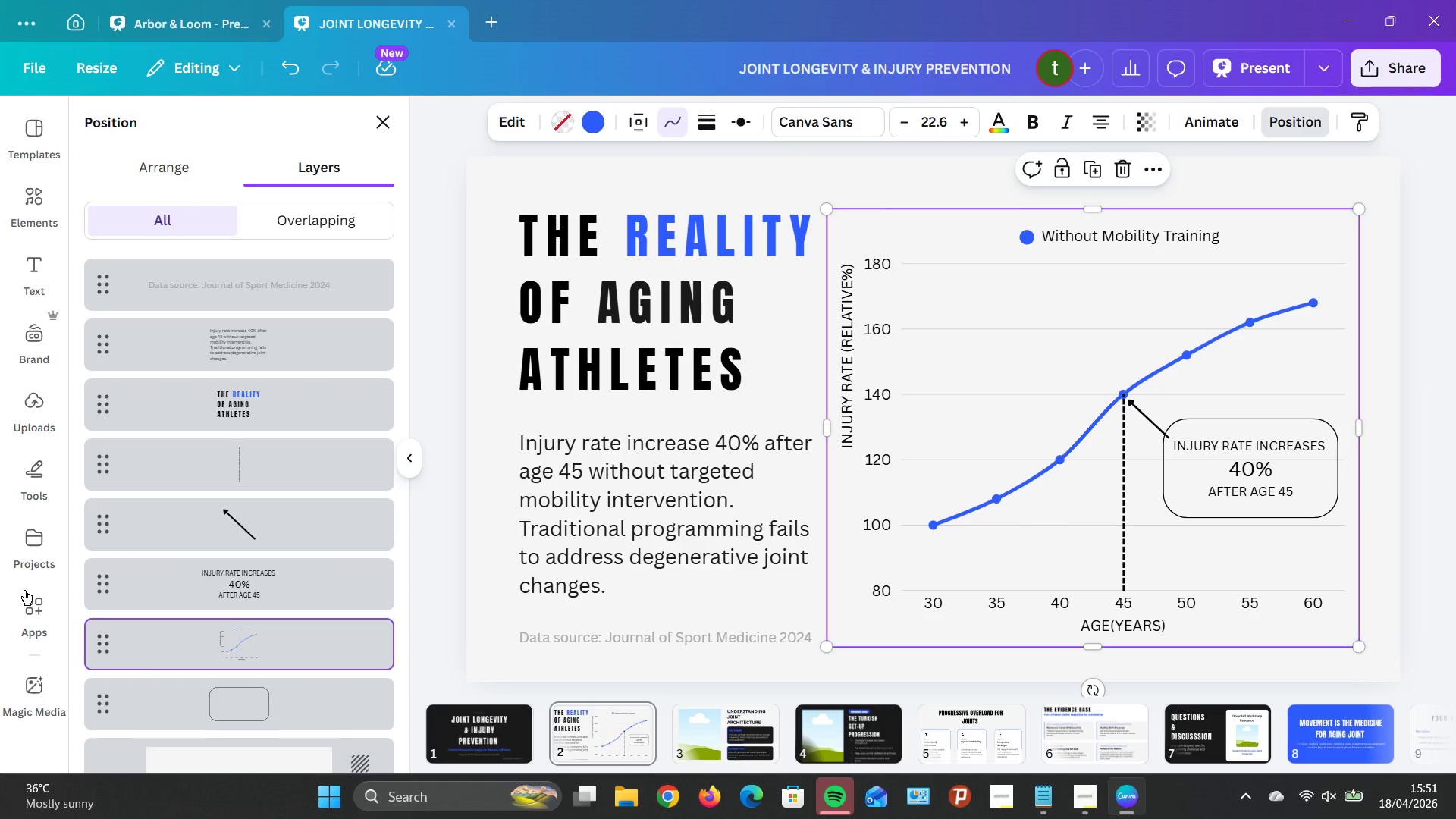 
scroll: coordinate [132, 588], scroll_direction: down, amount: 1.0
 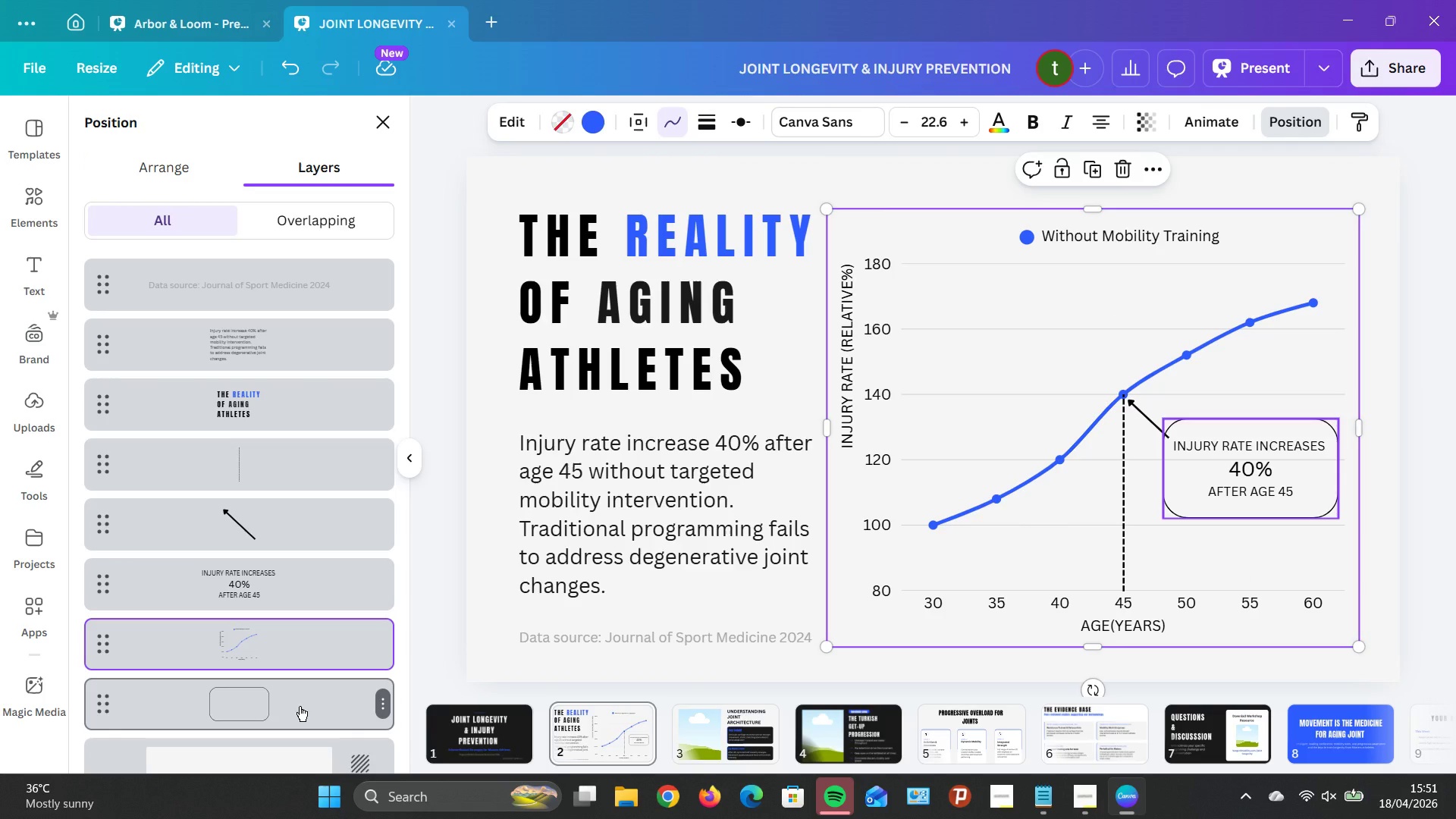 
left_click_drag(start_coordinate=[300, 706], to_coordinate=[287, 634])
 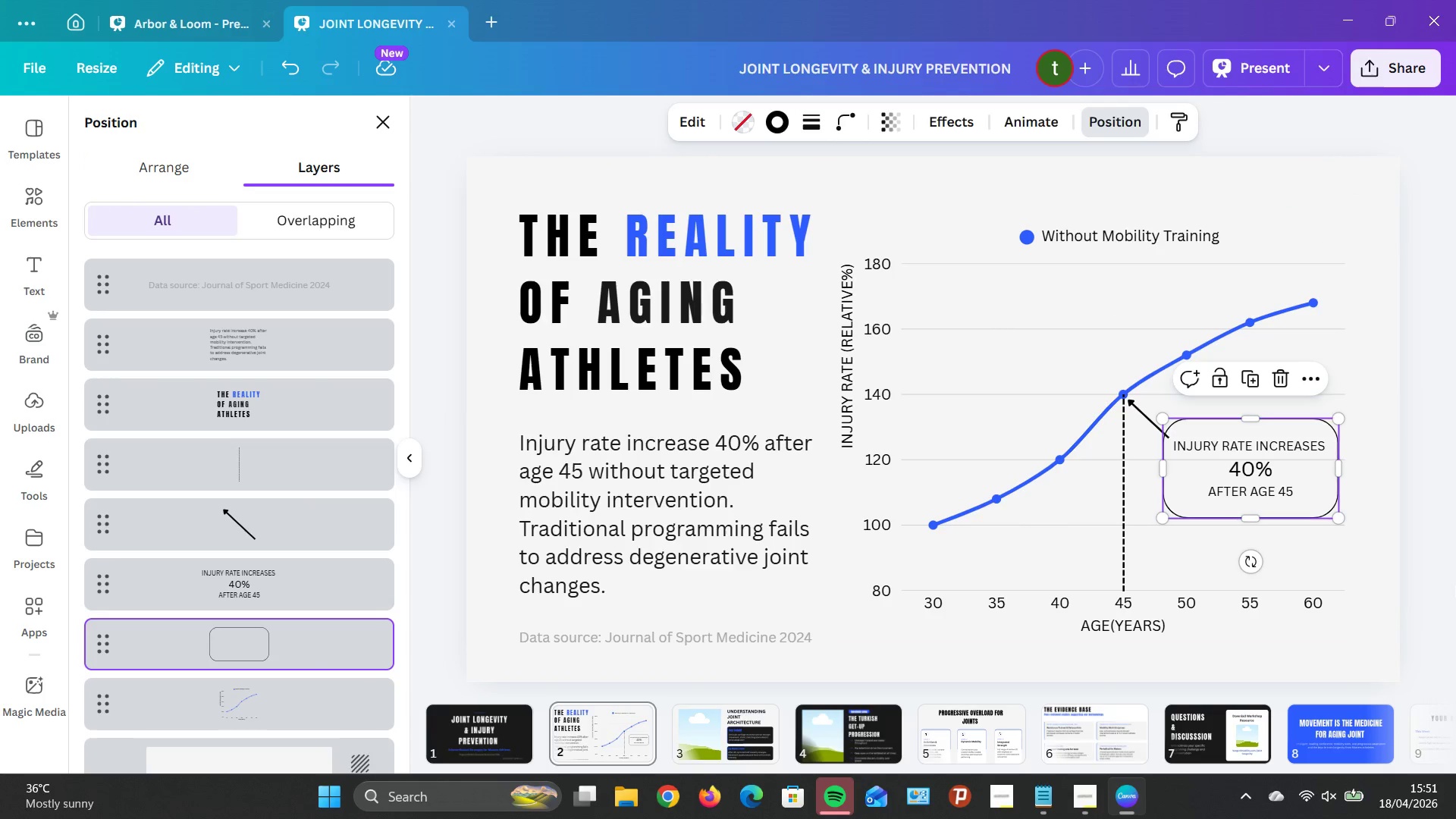 
left_click([1453, 583])
 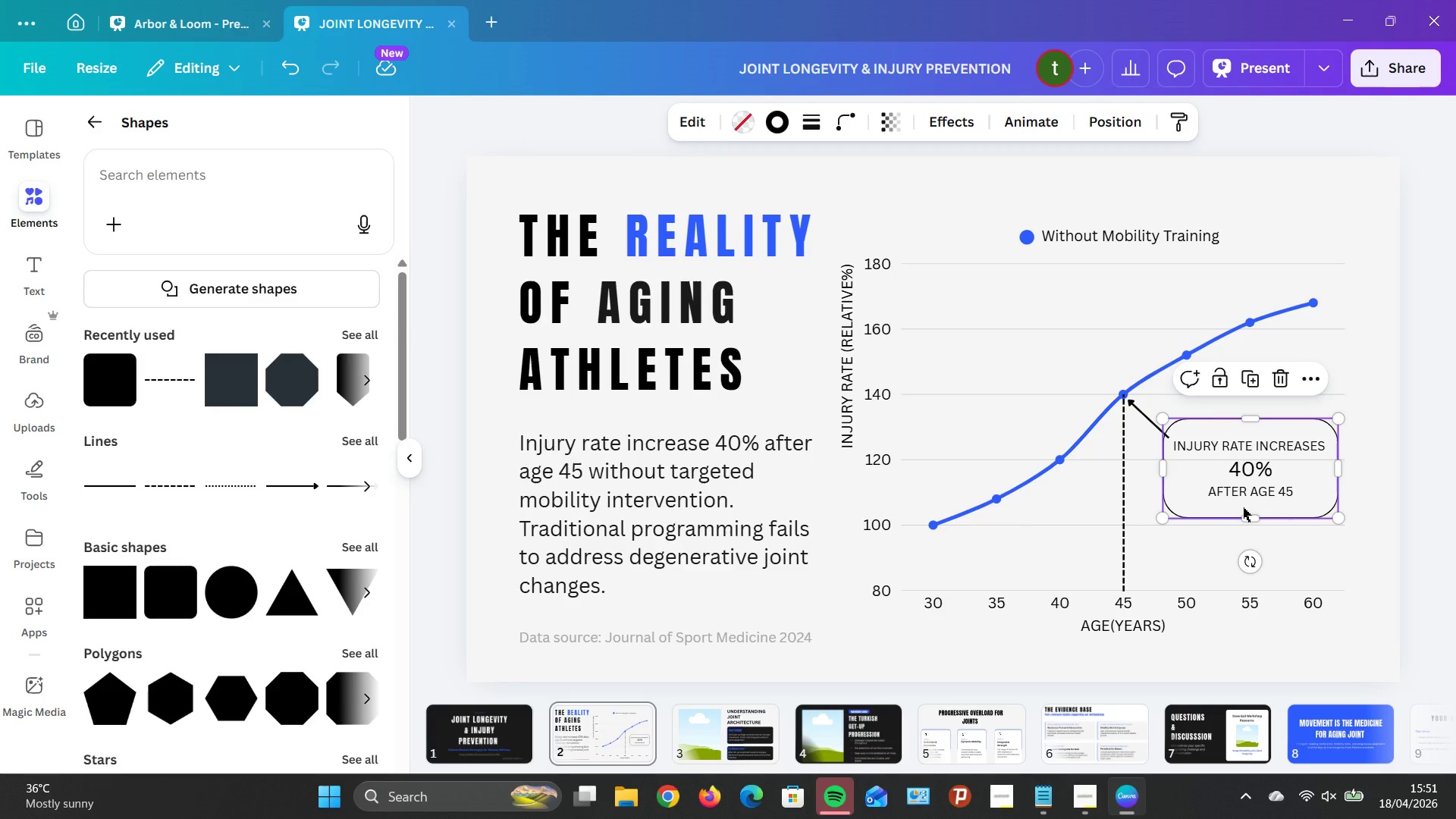 
hold_key(key=ArrowDown, duration=0.8)
 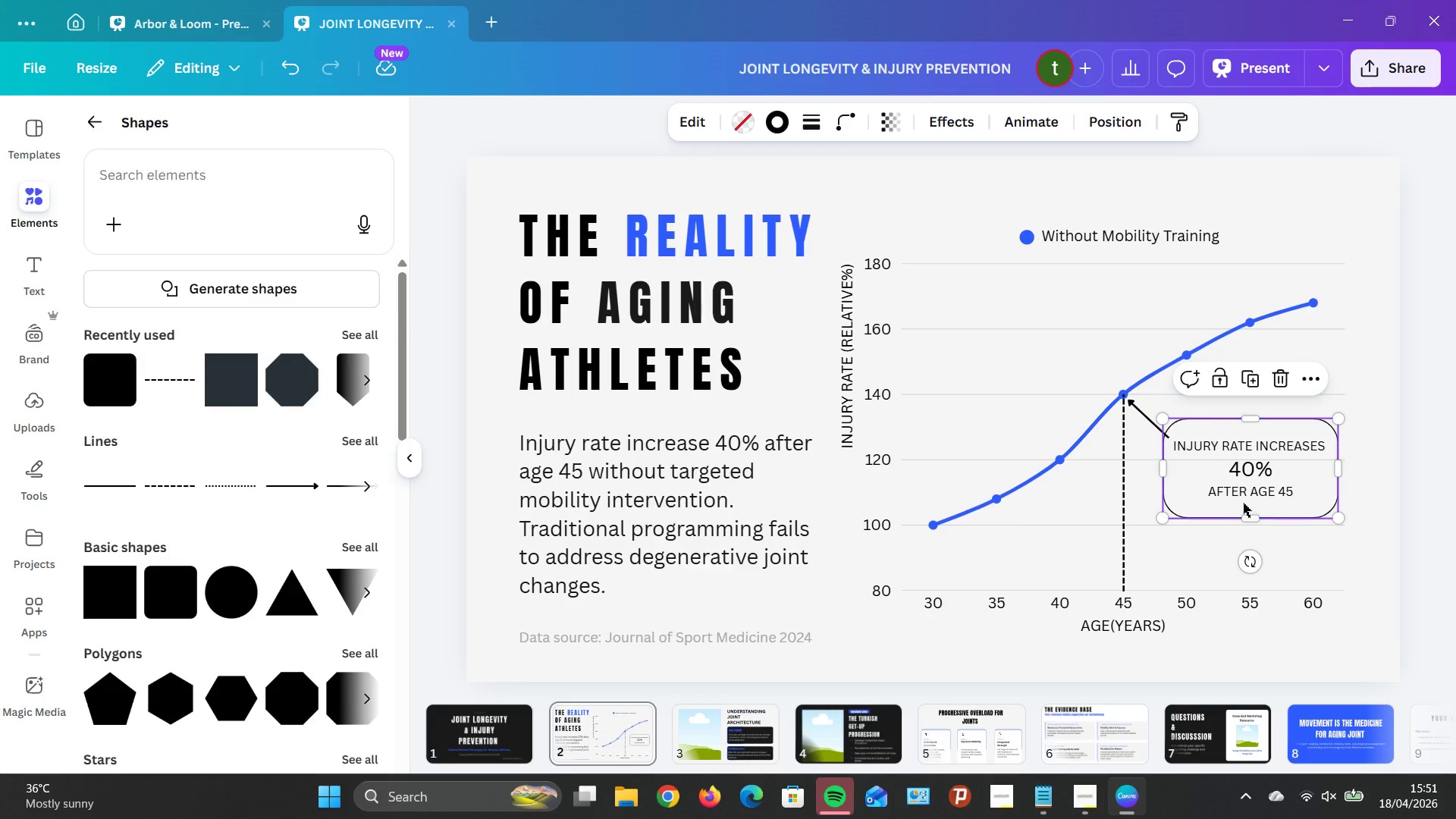 
key(ArrowDown)
 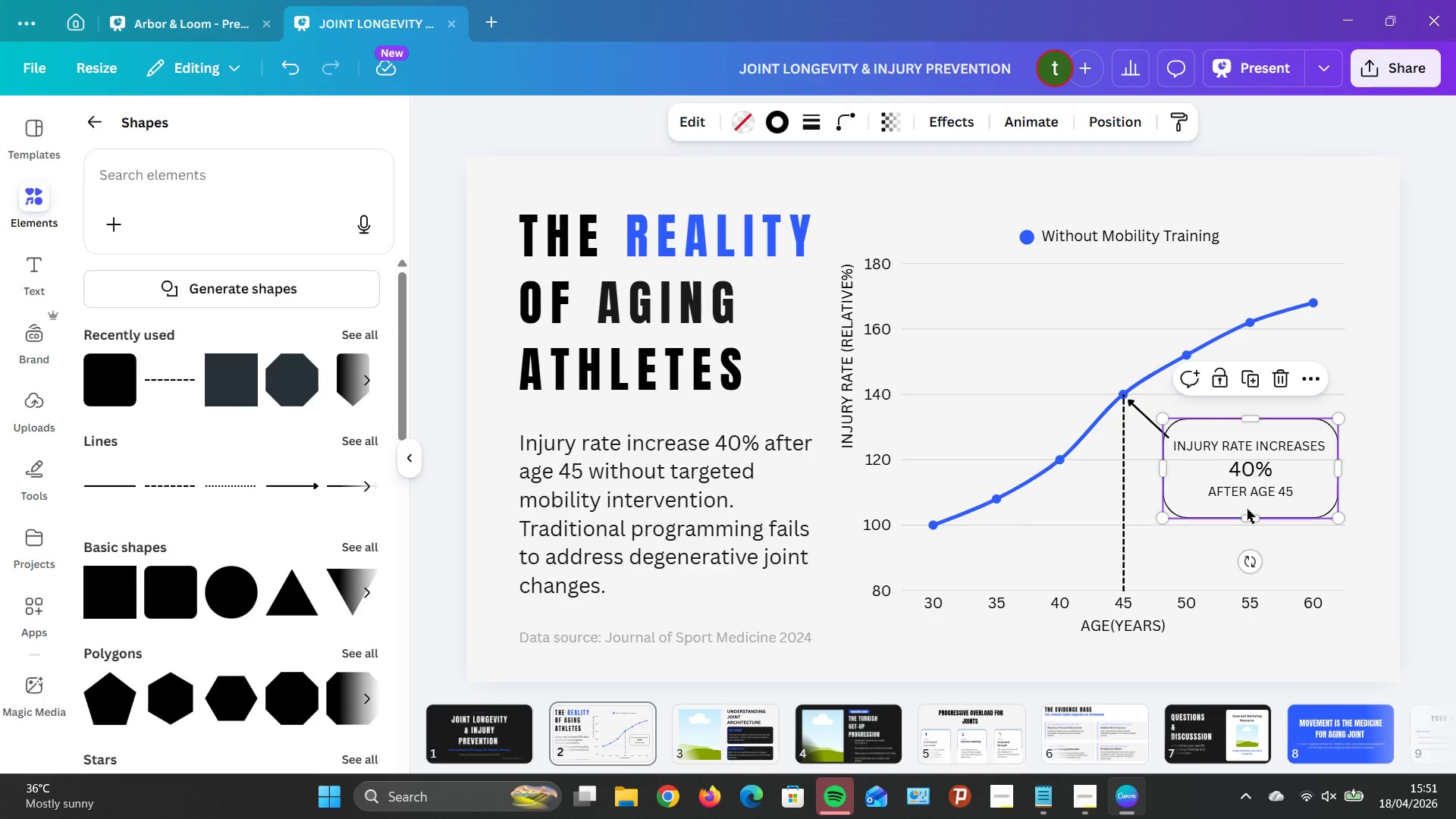 
key(ArrowDown)
 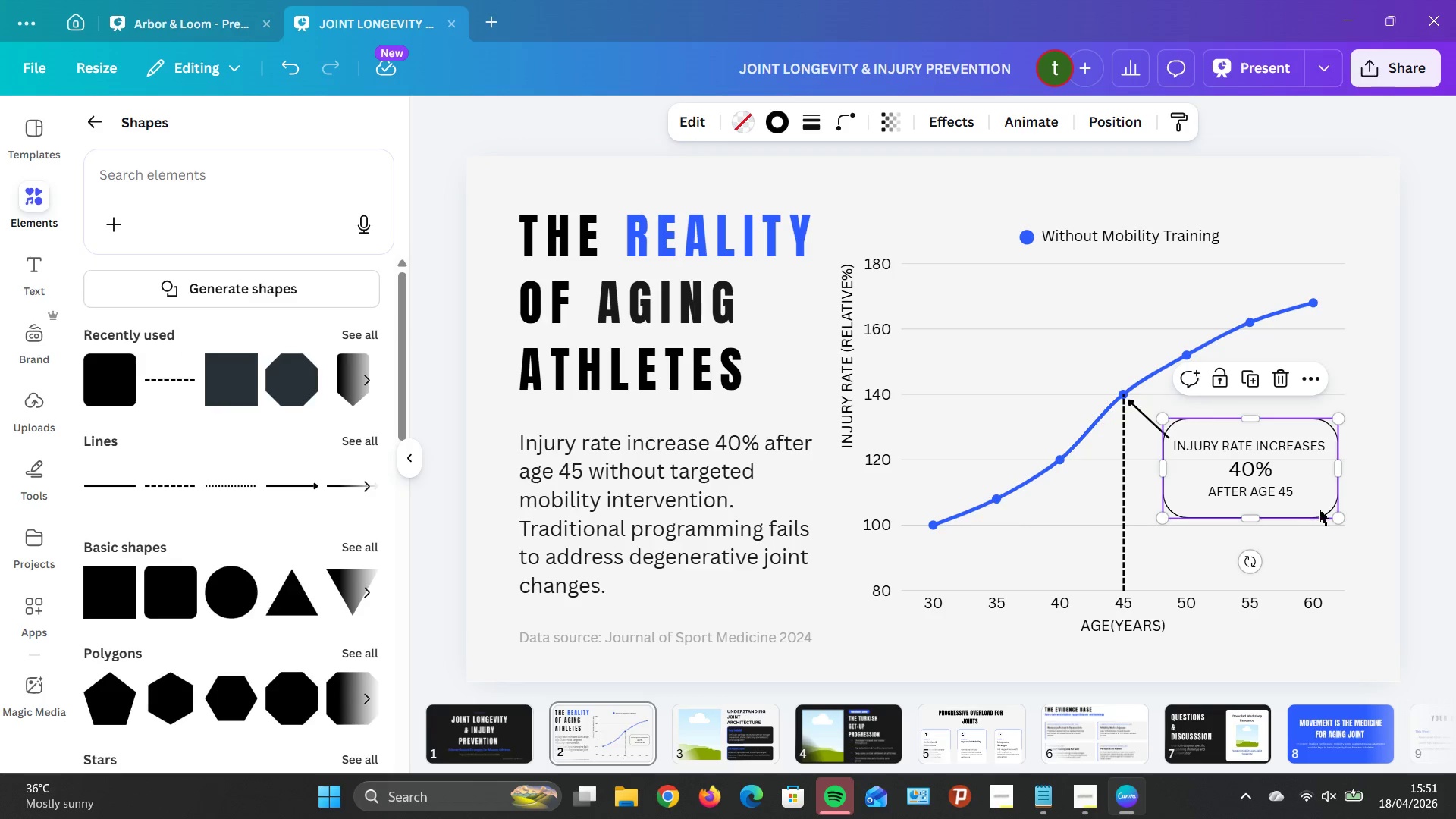 
left_click([1320, 511])
 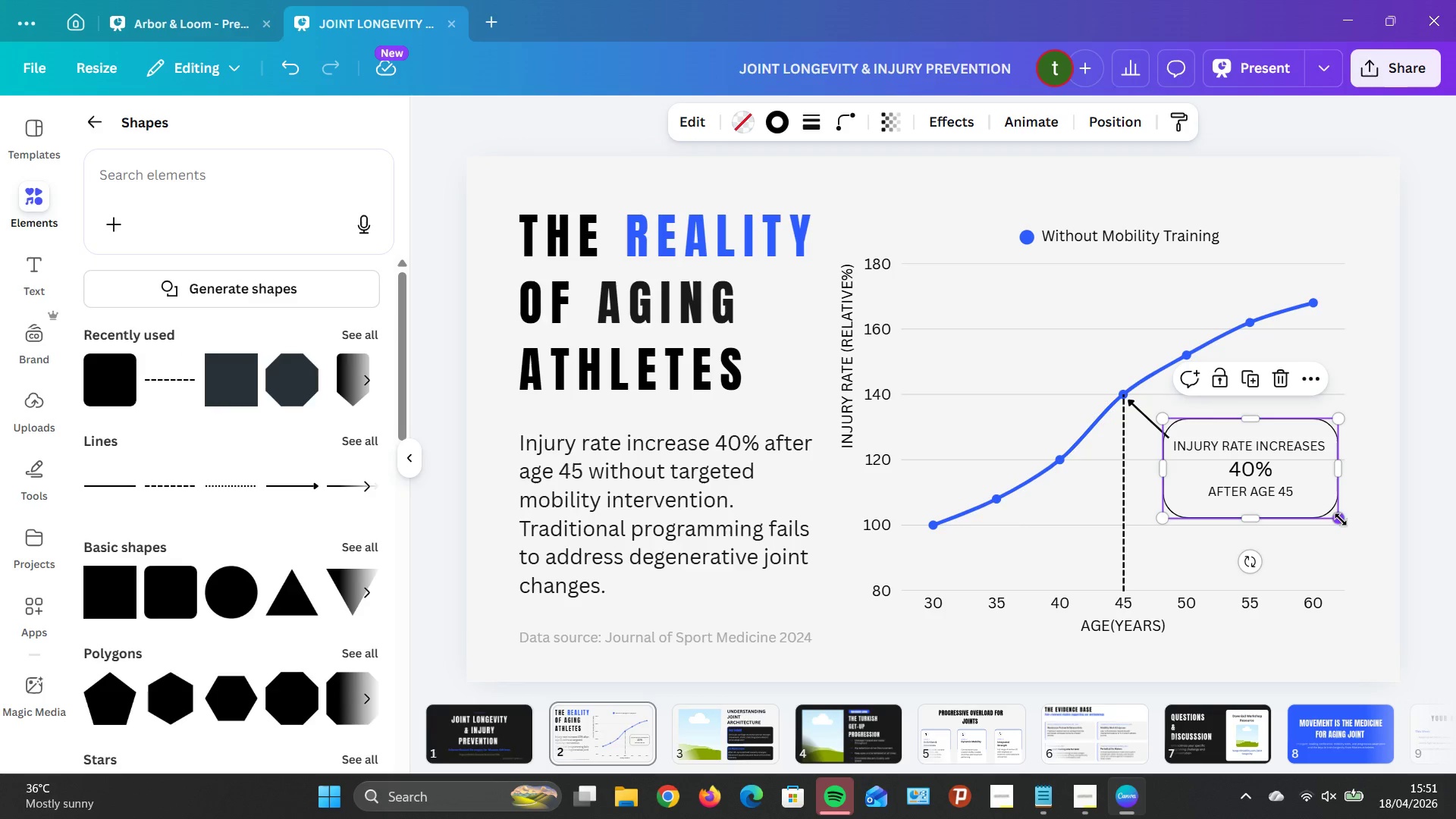 
left_click([1341, 522])
 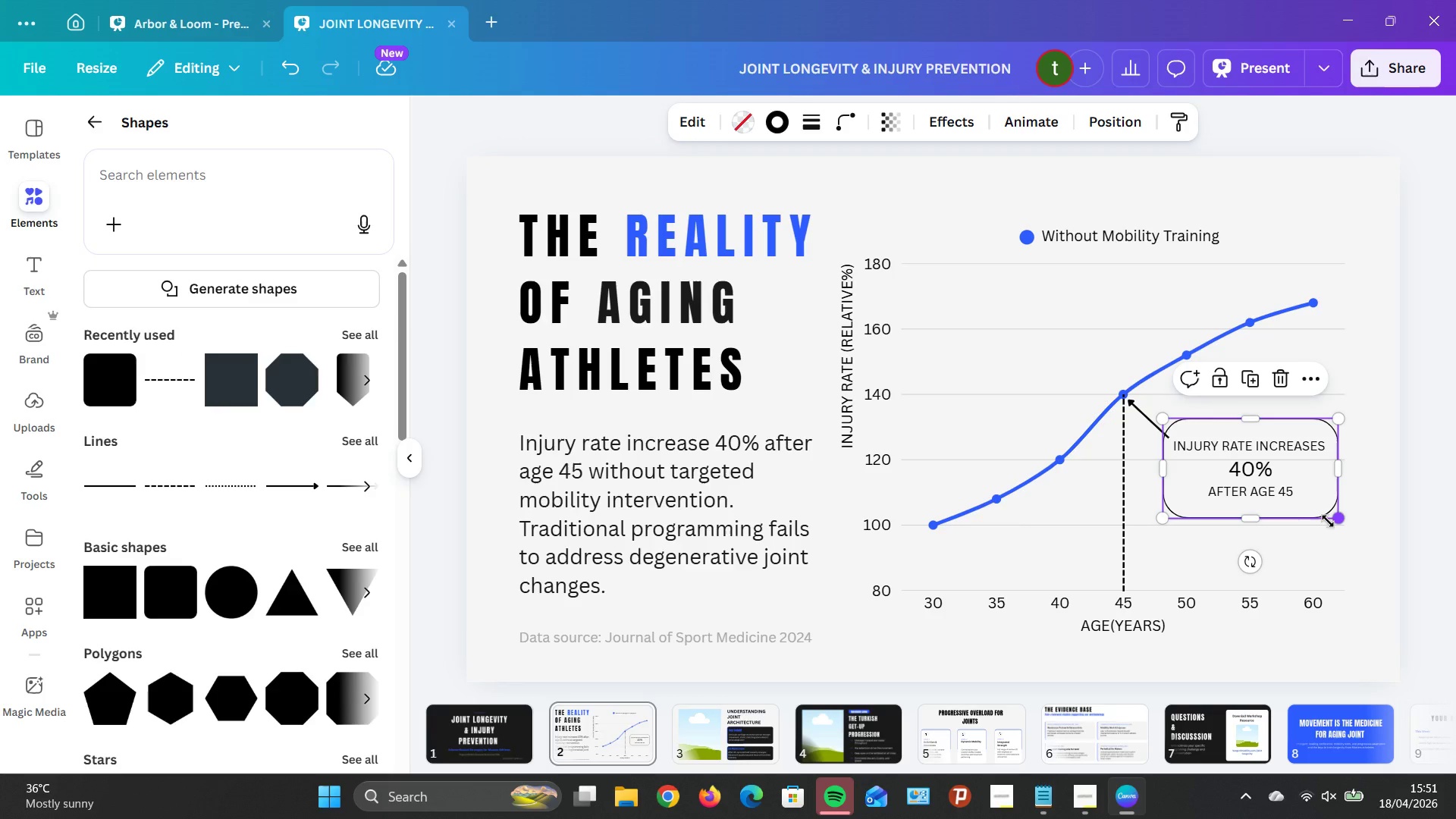 
key(ArrowDown)
 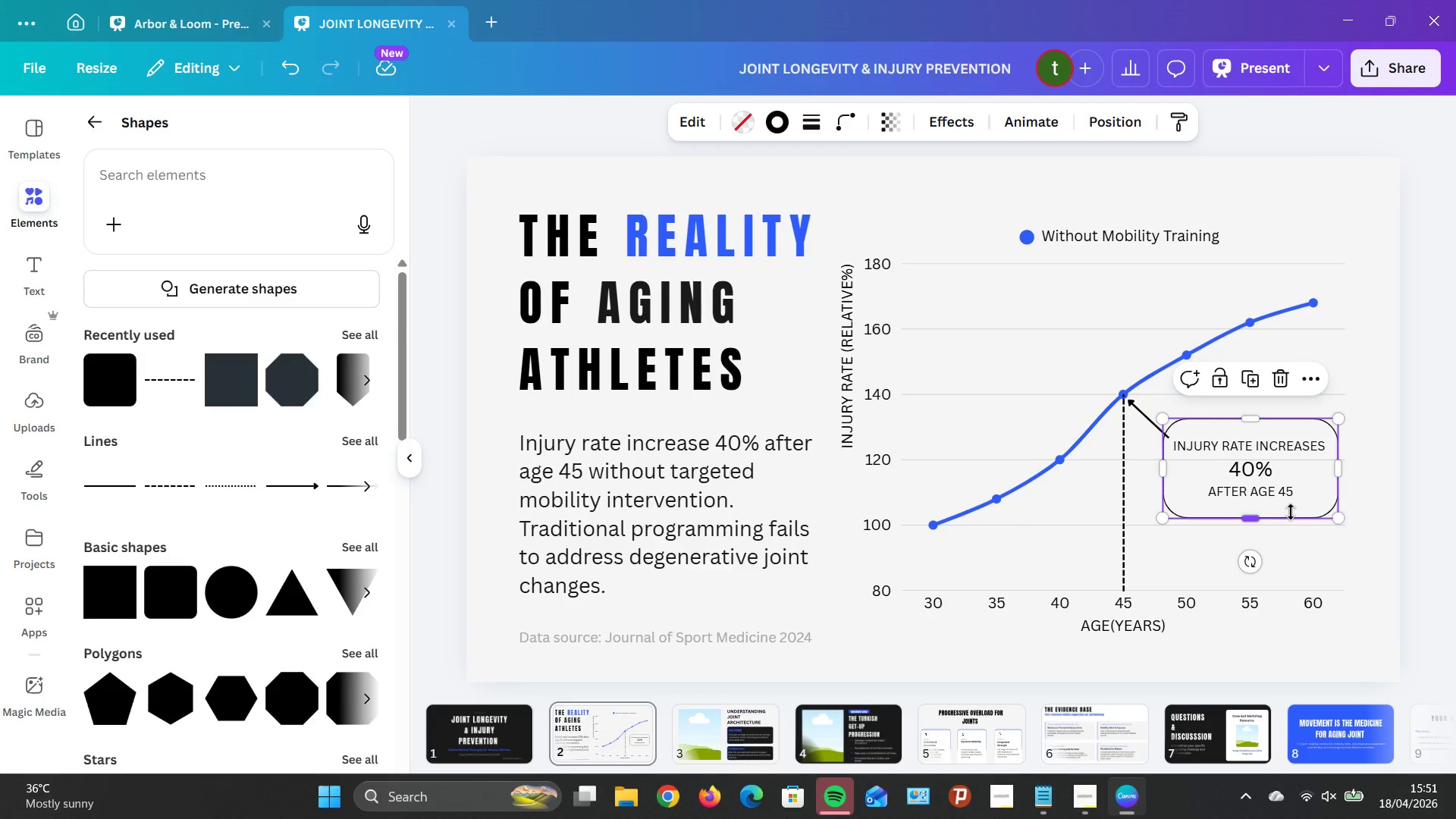 
hold_key(key=ArrowDown, duration=0.91)
 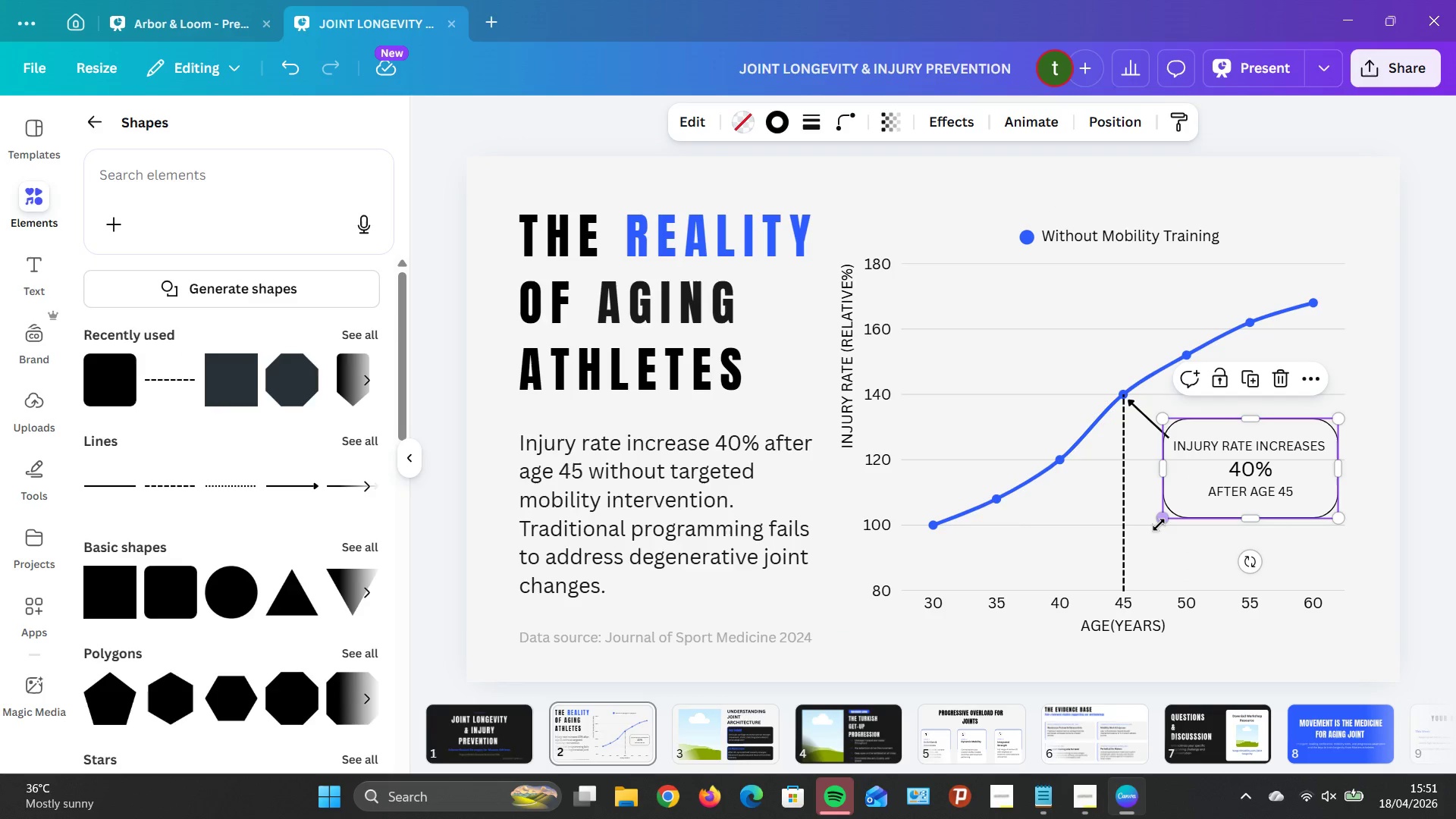 
left_click([1159, 525])
 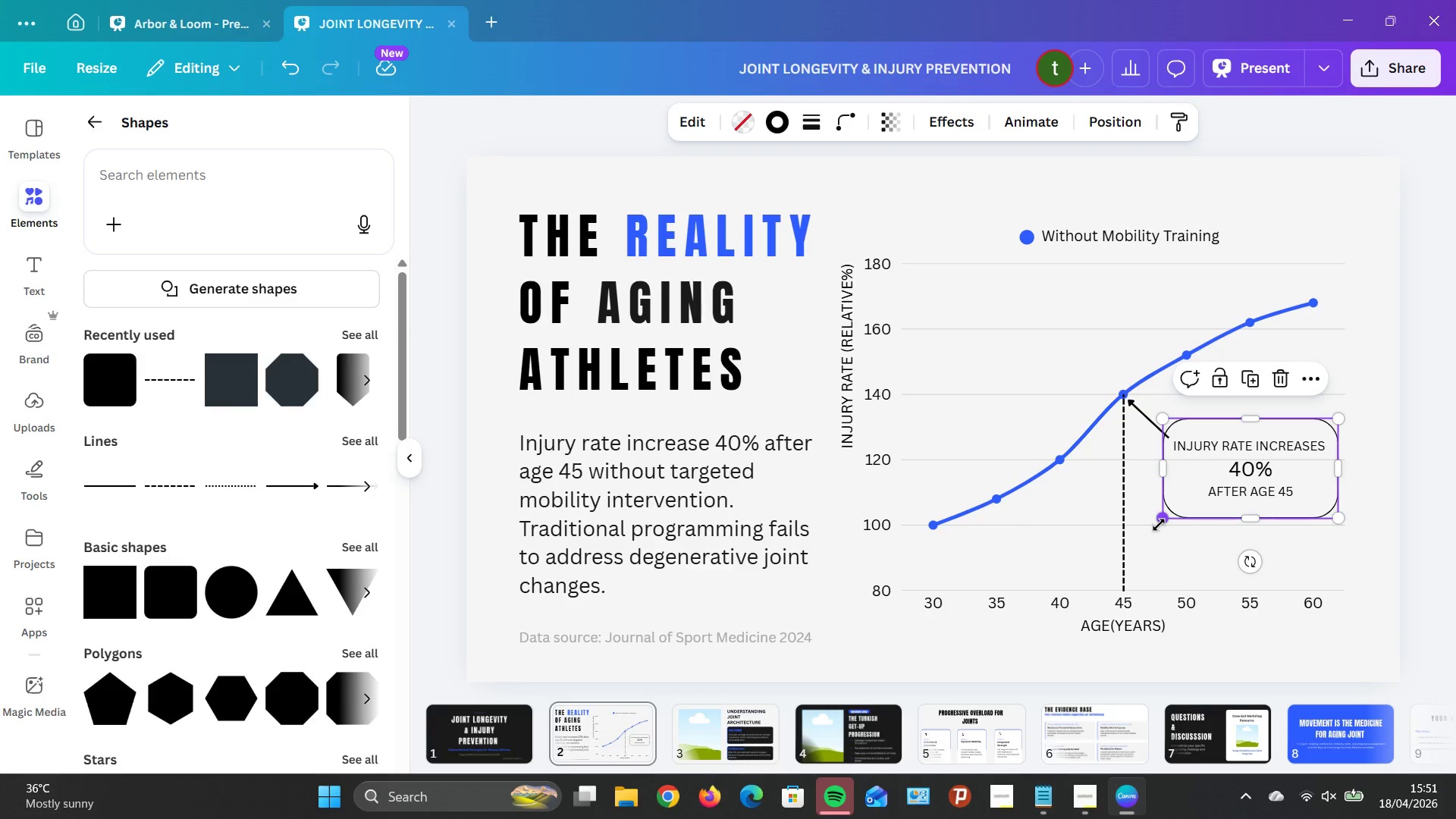 
left_click_drag(start_coordinate=[1159, 525], to_coordinate=[1155, 530])
 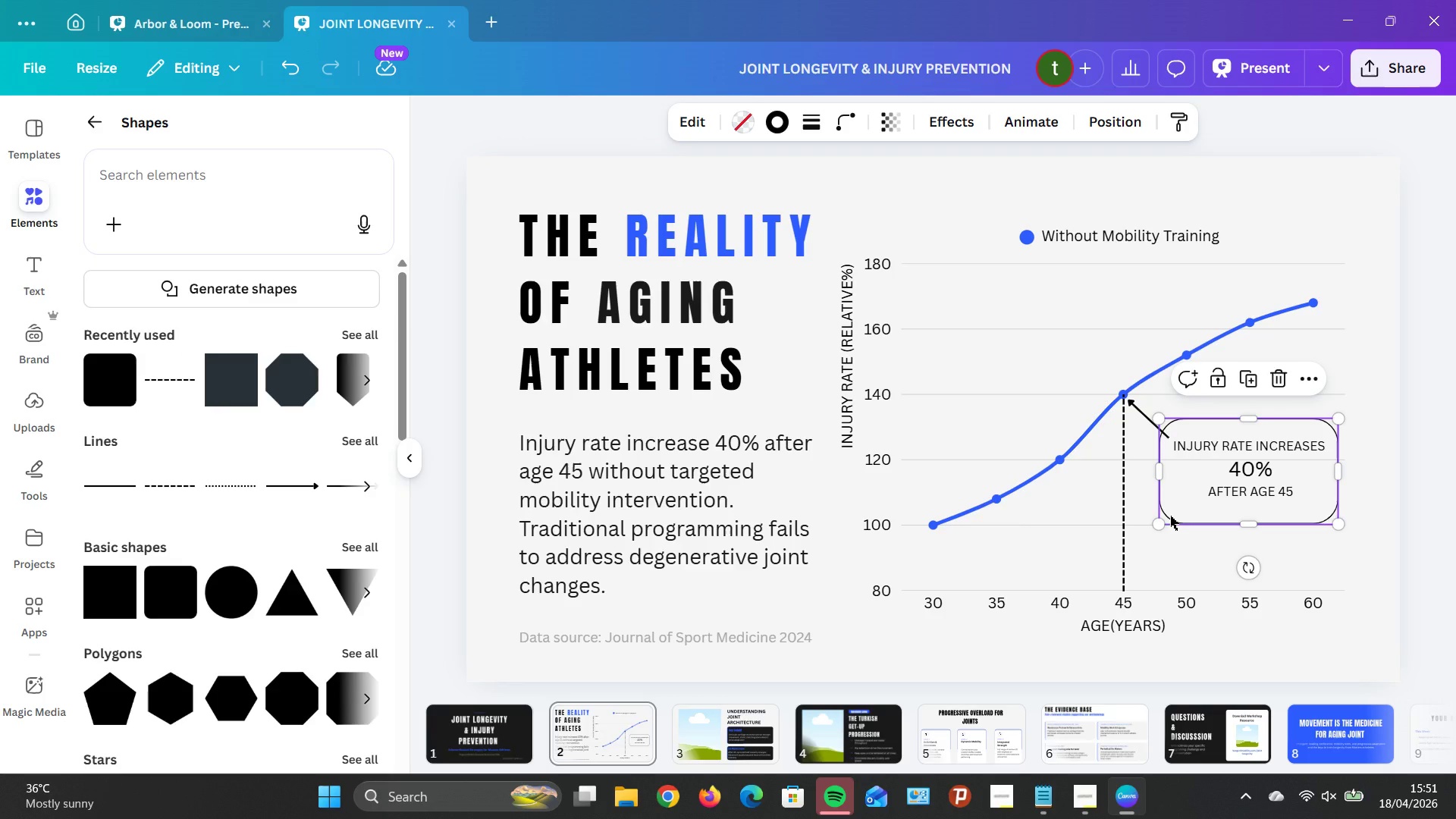 
left_click_drag(start_coordinate=[1170, 515], to_coordinate=[1176, 523])
 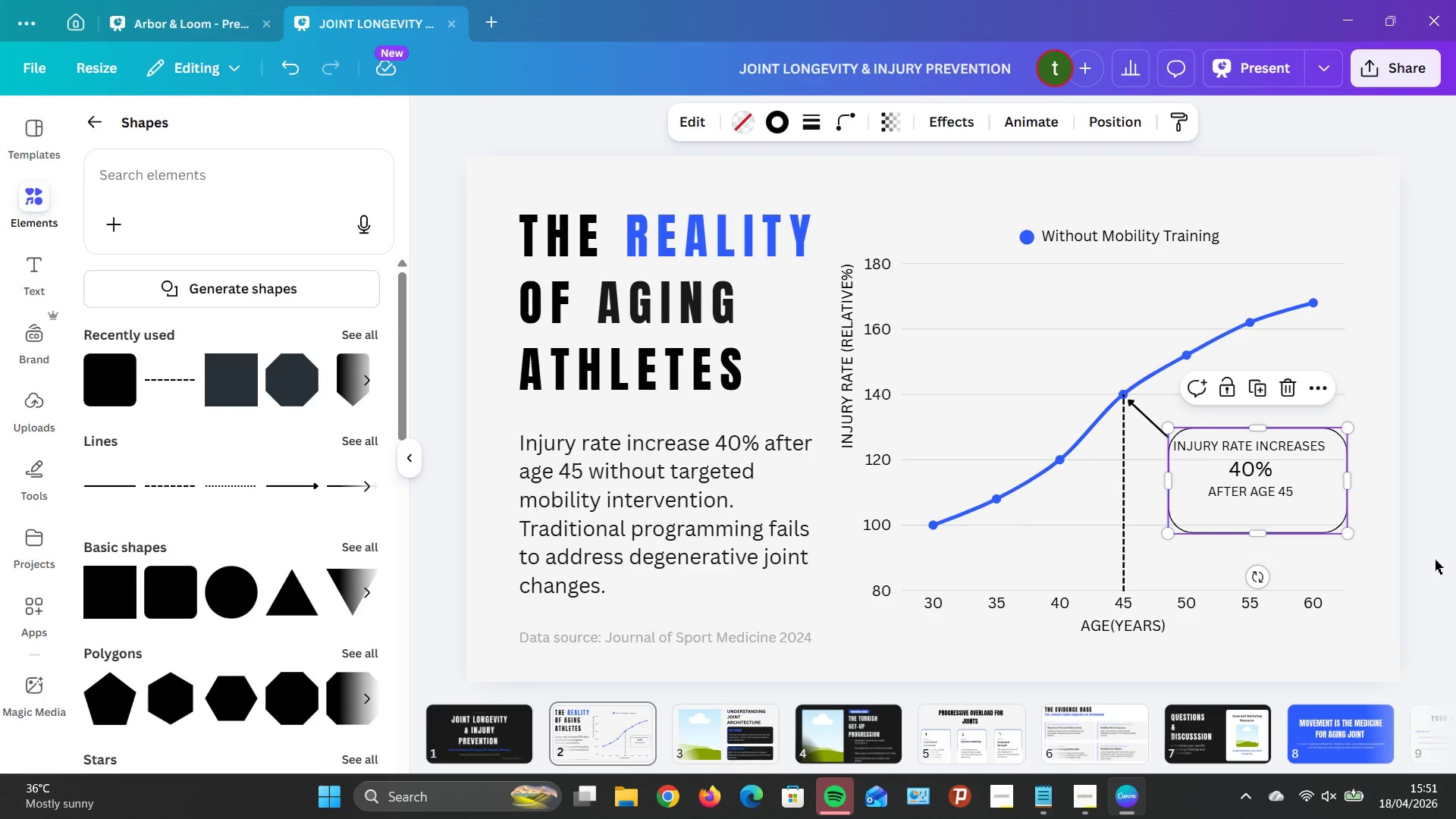 
hold_key(key=ArrowLeft, duration=1.0)
 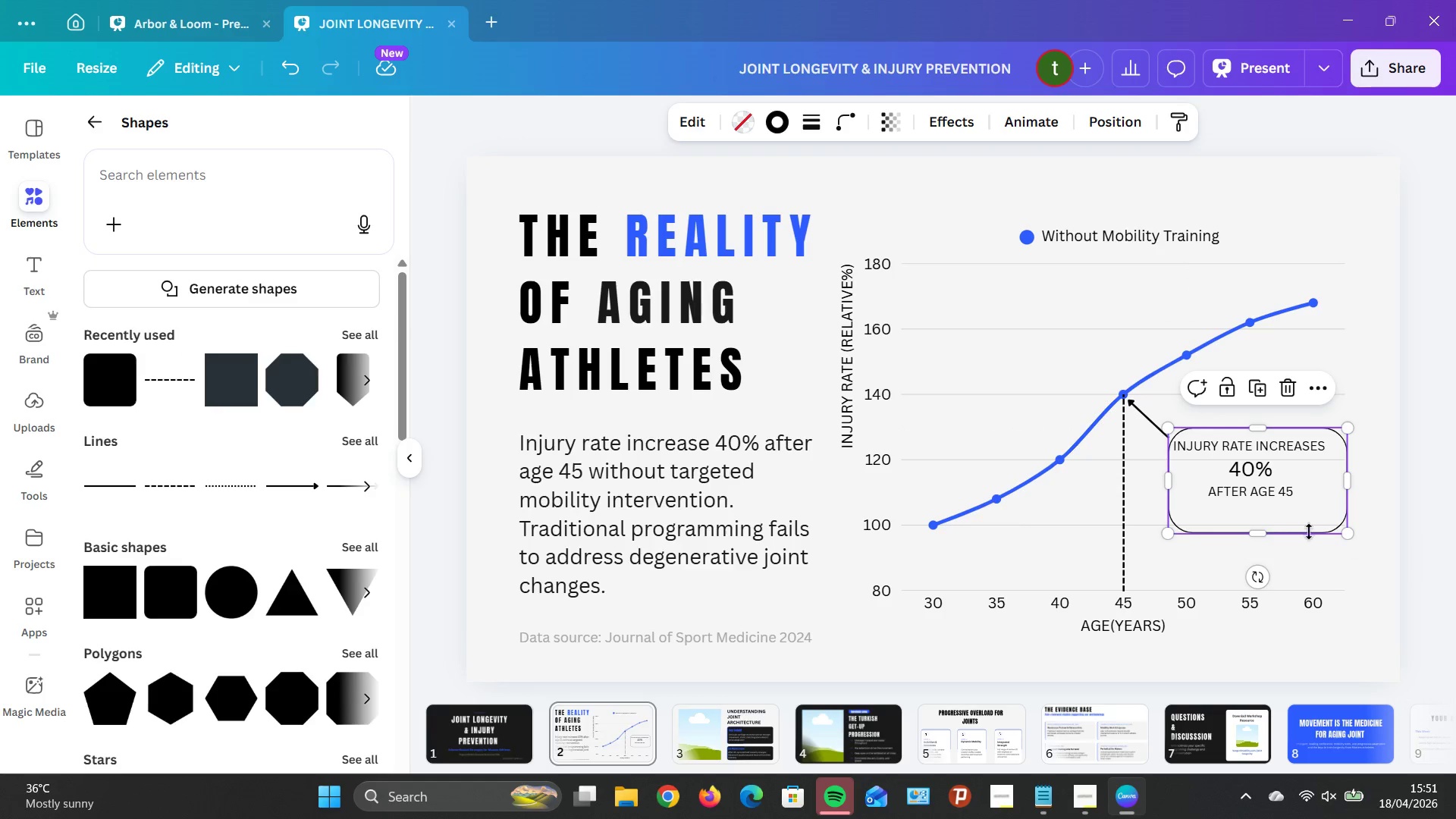 
key(ArrowLeft)
 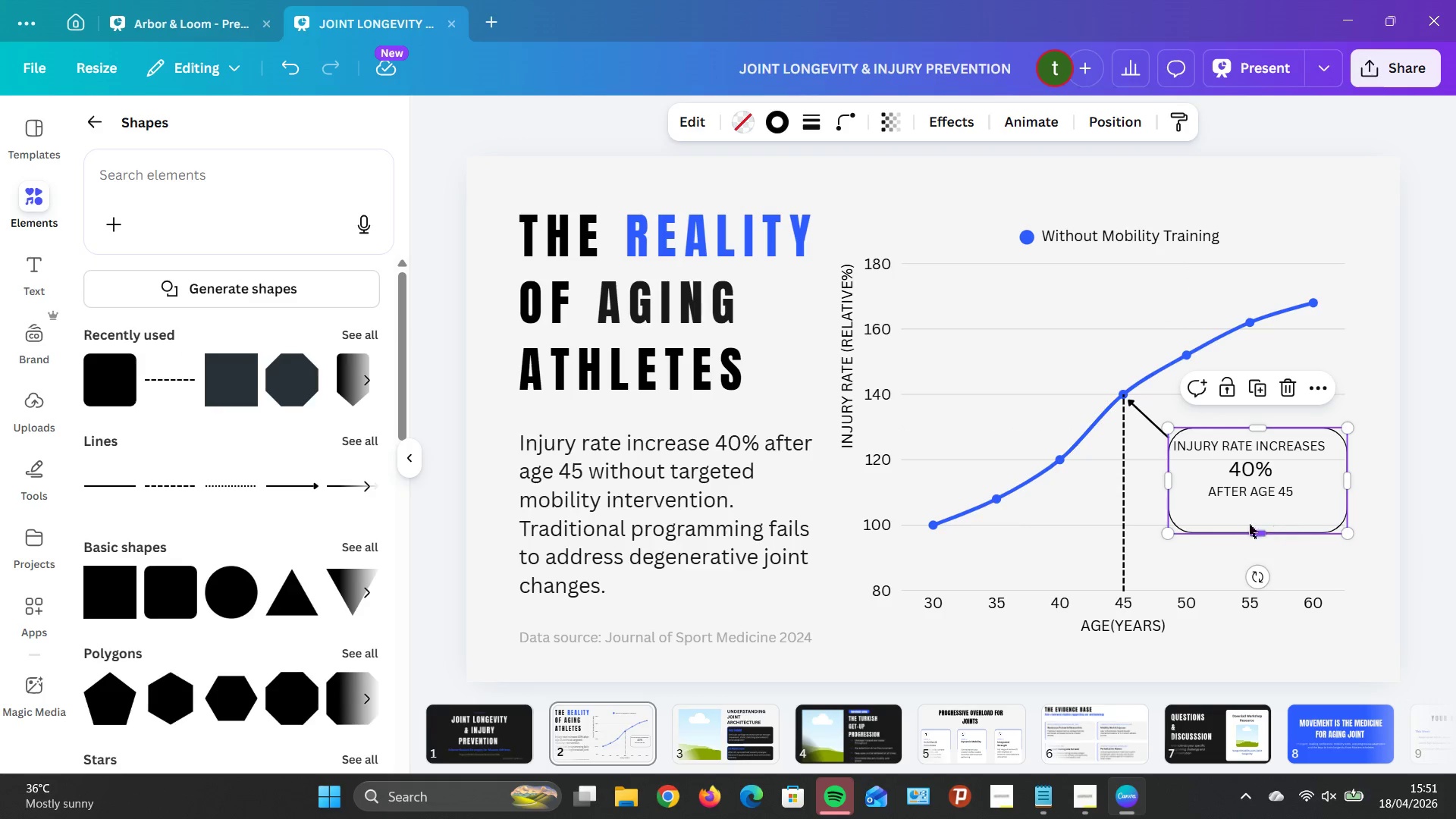 
key(ArrowLeft)
 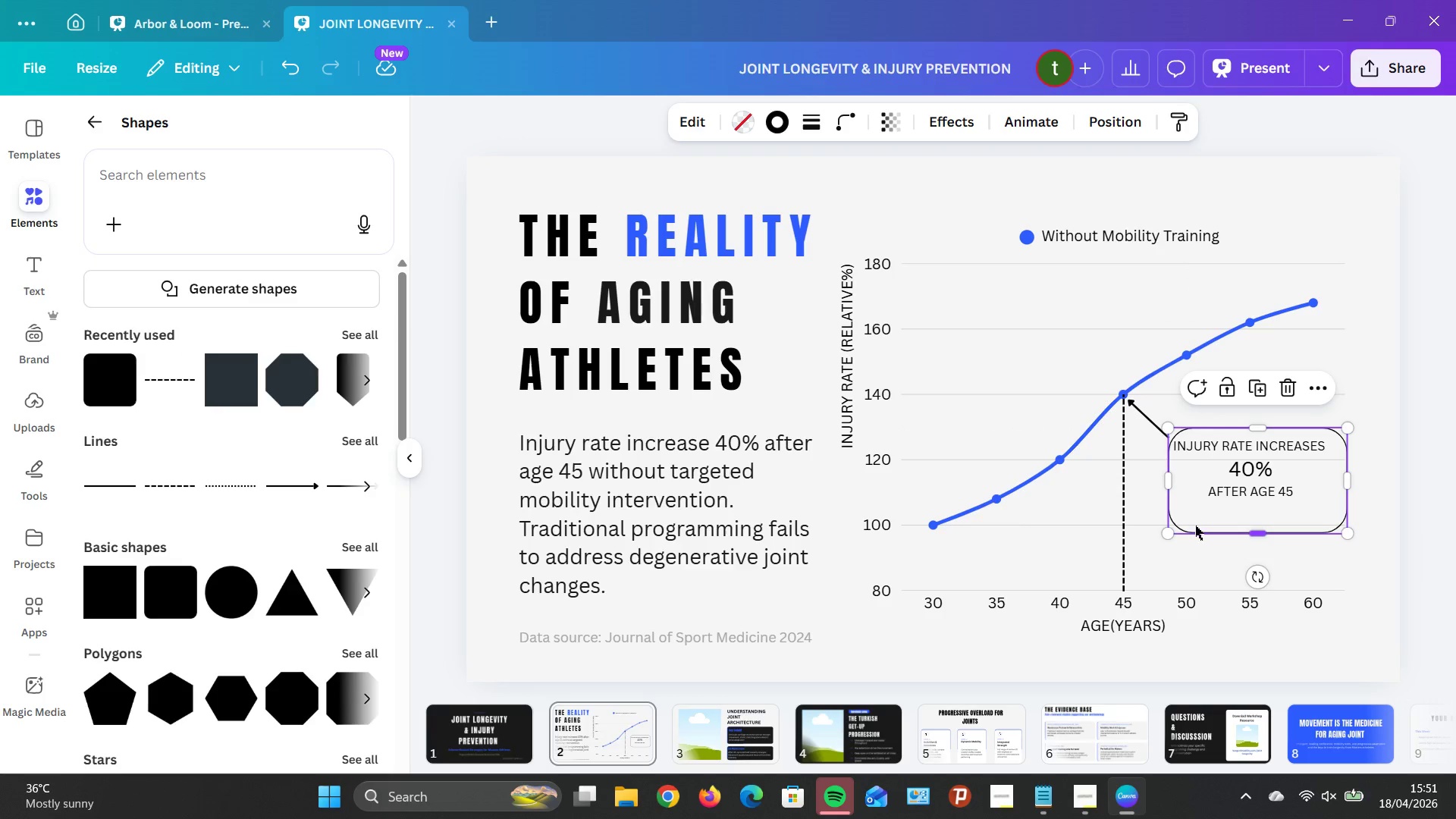 
left_click_drag(start_coordinate=[1199, 522], to_coordinate=[1194, 524])
 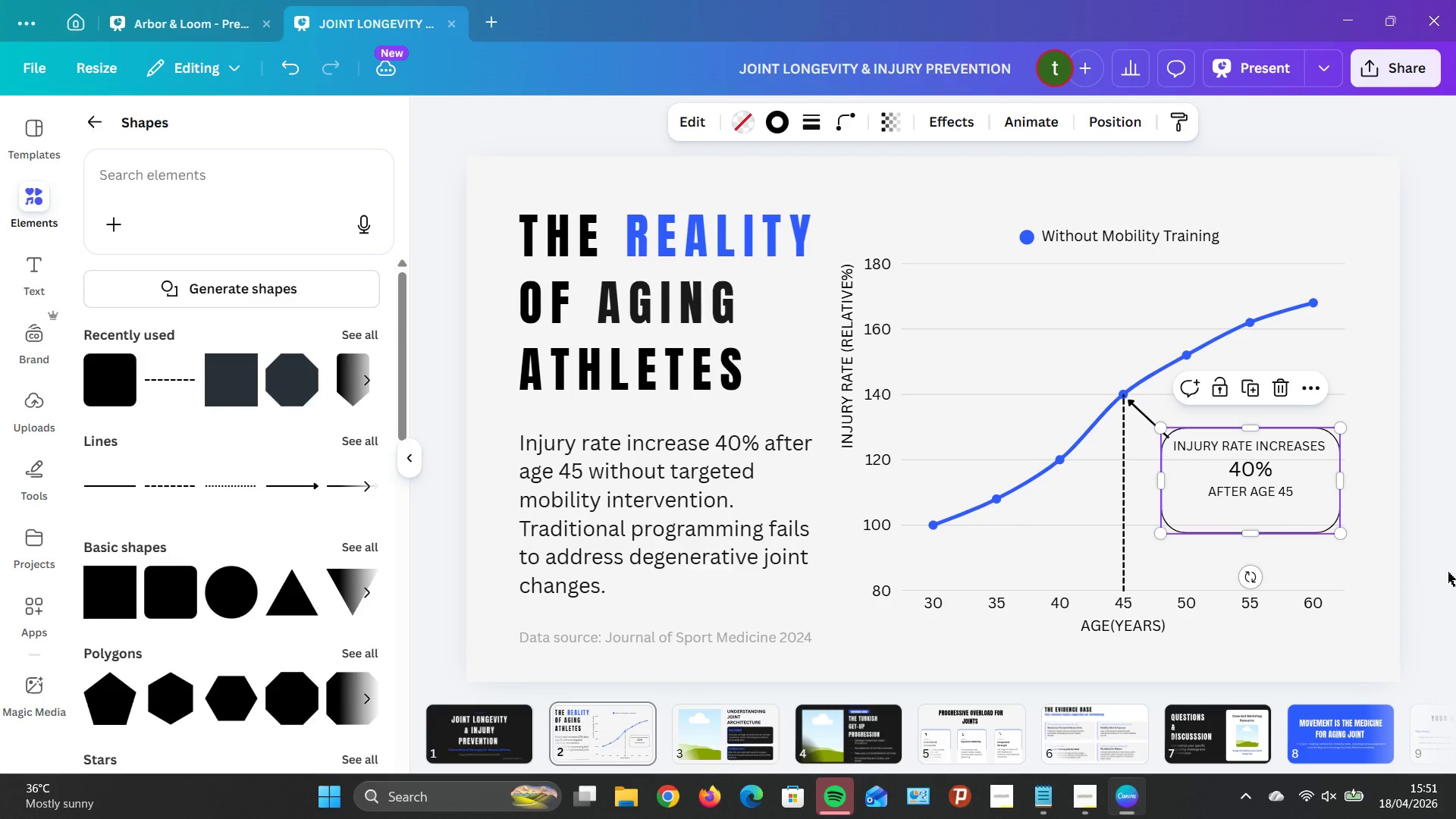 
left_click([1421, 570])
 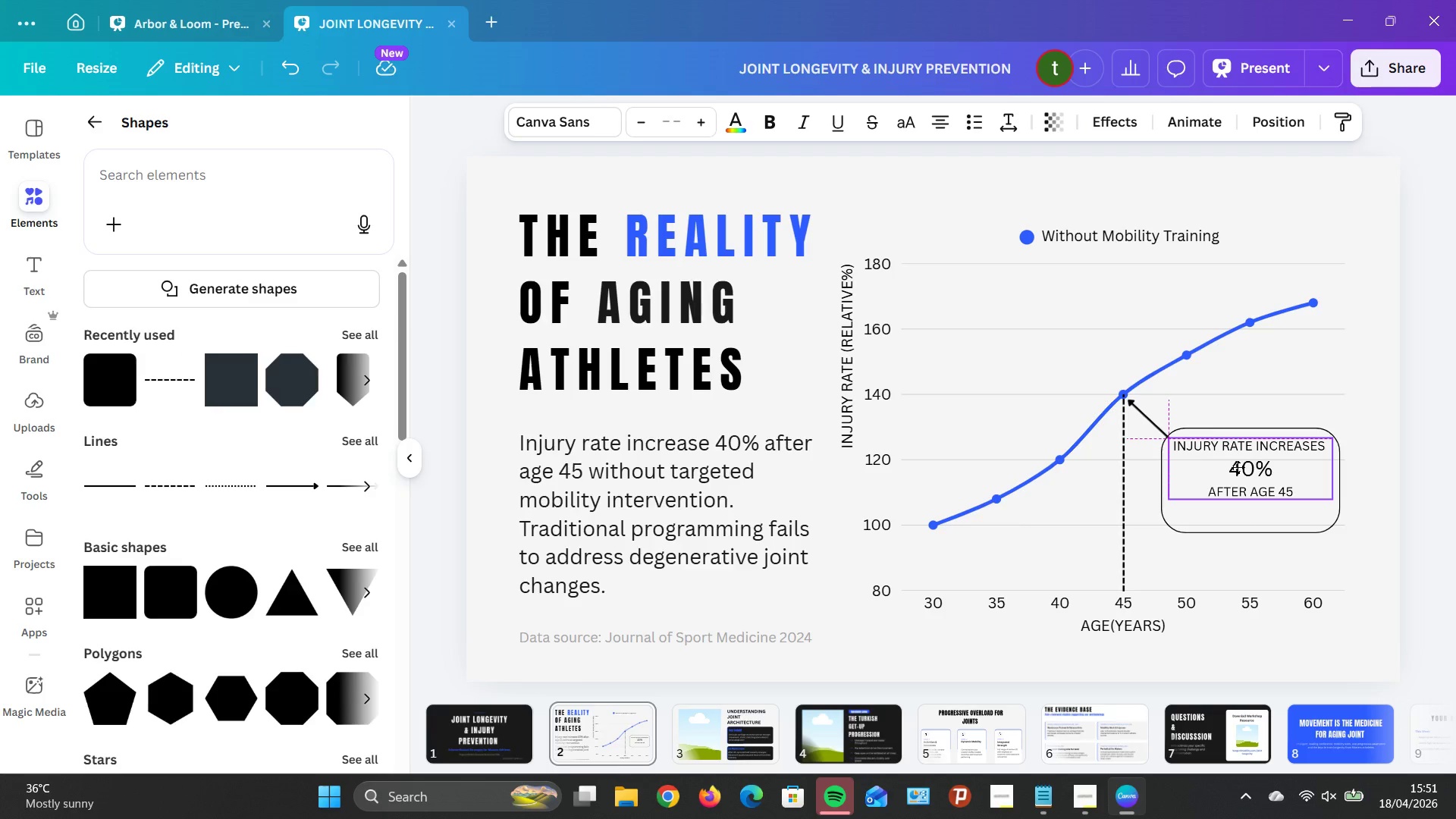 
wait(6.66)
 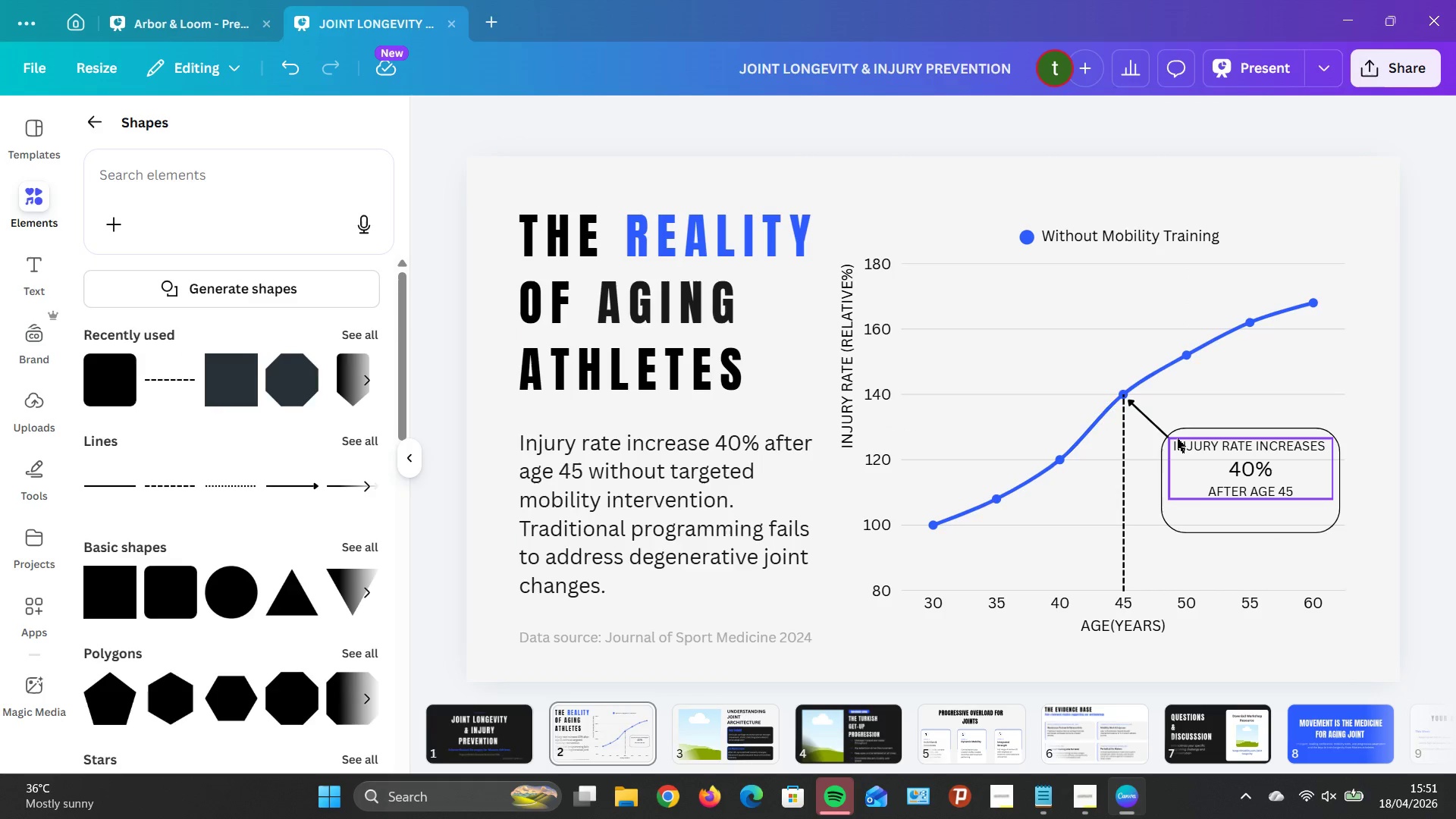 
left_click([1228, 472])
 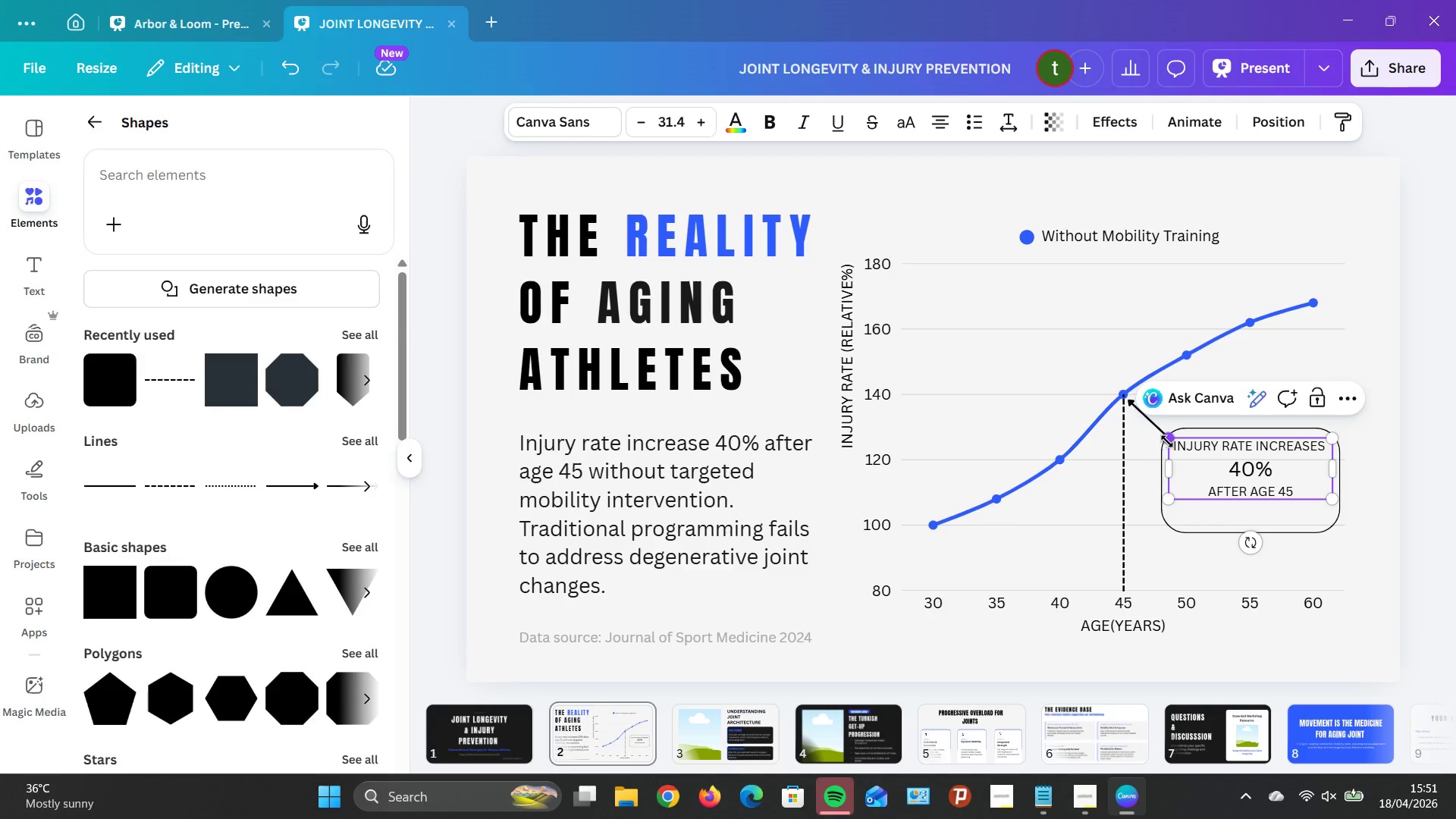 
left_click_drag(start_coordinate=[1167, 441], to_coordinate=[1166, 428])
 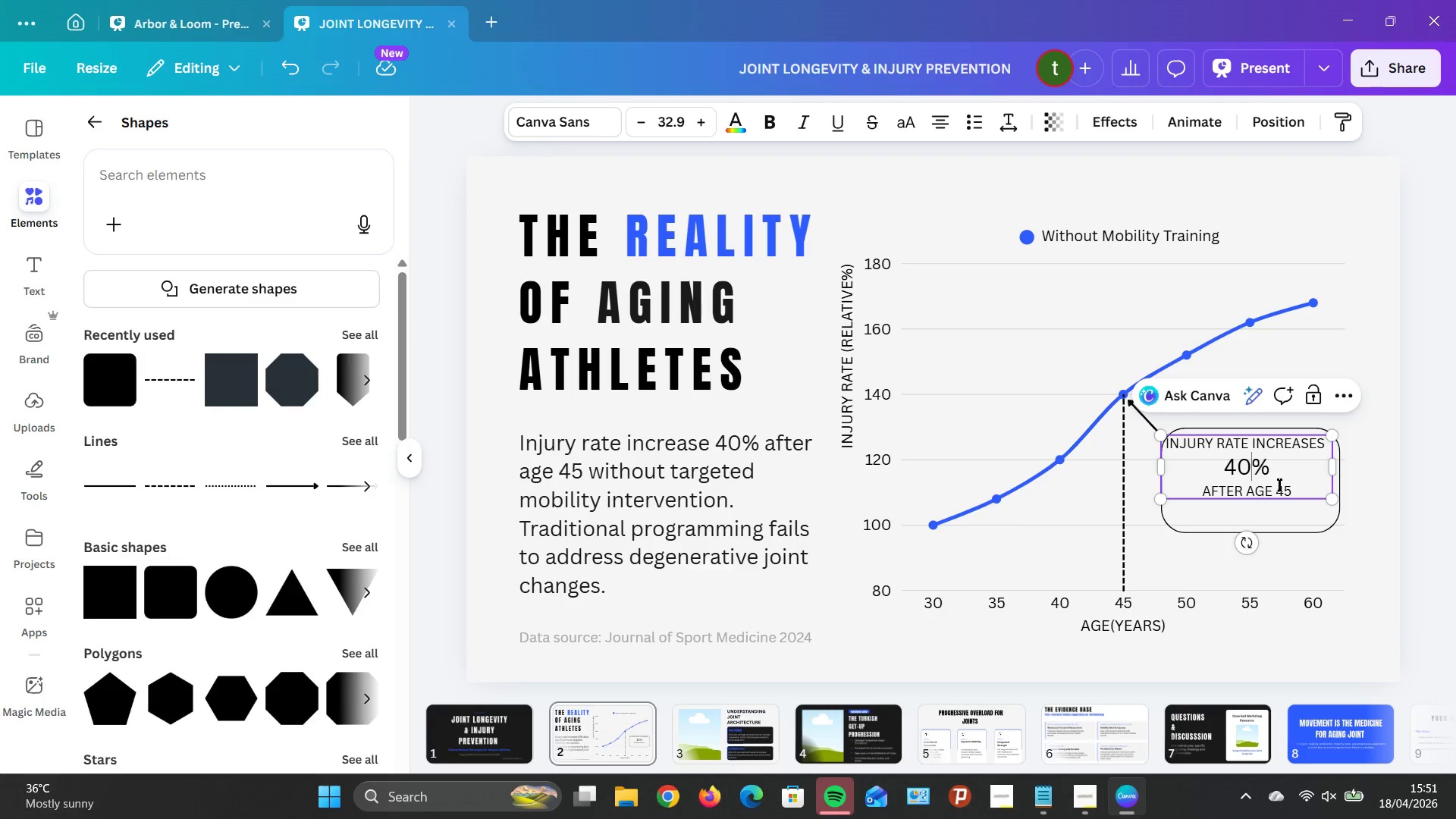 
left_click_drag(start_coordinate=[1455, 585], to_coordinate=[1449, 582])
 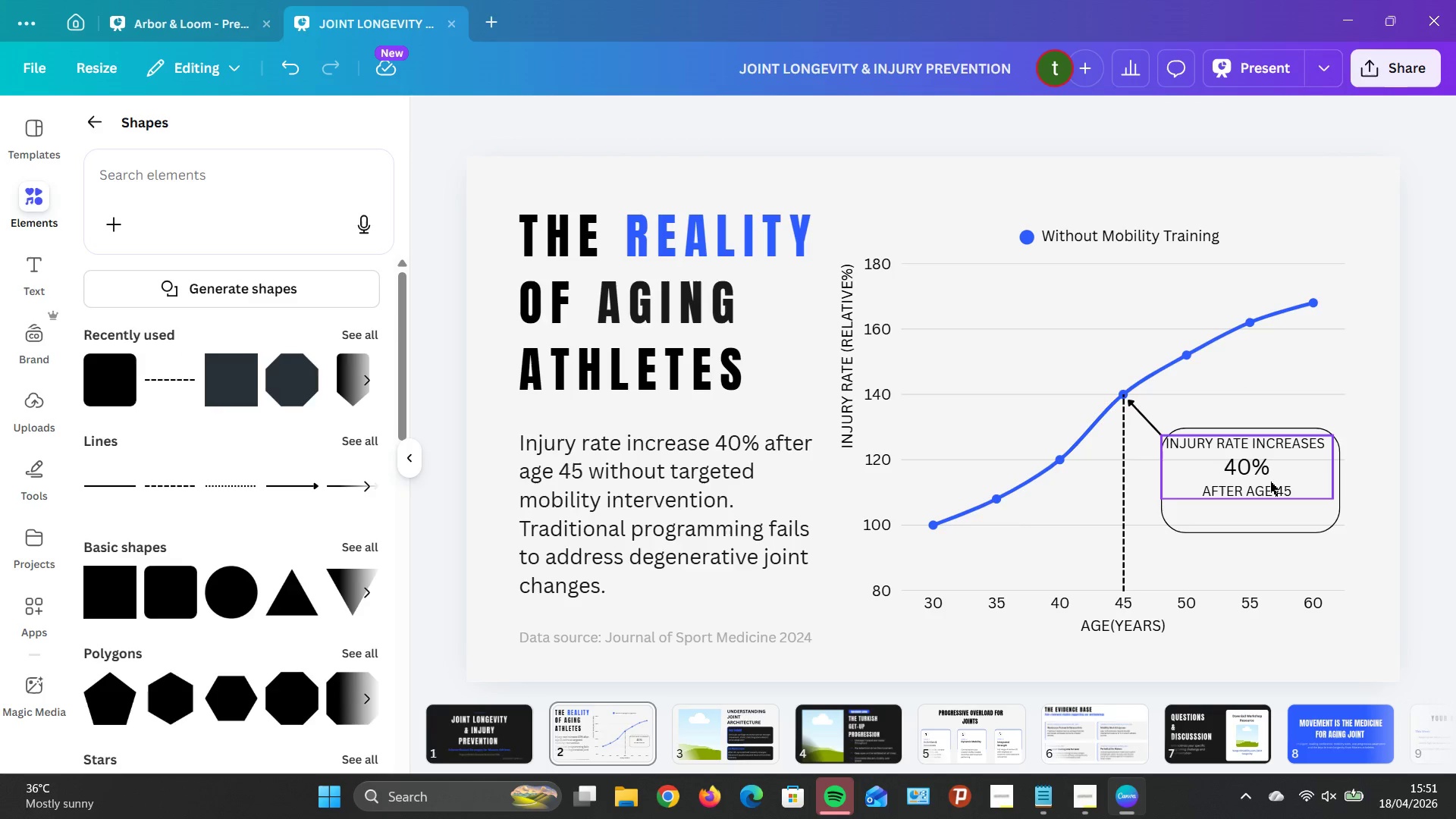 
left_click_drag(start_coordinate=[1269, 479], to_coordinate=[1285, 519])
 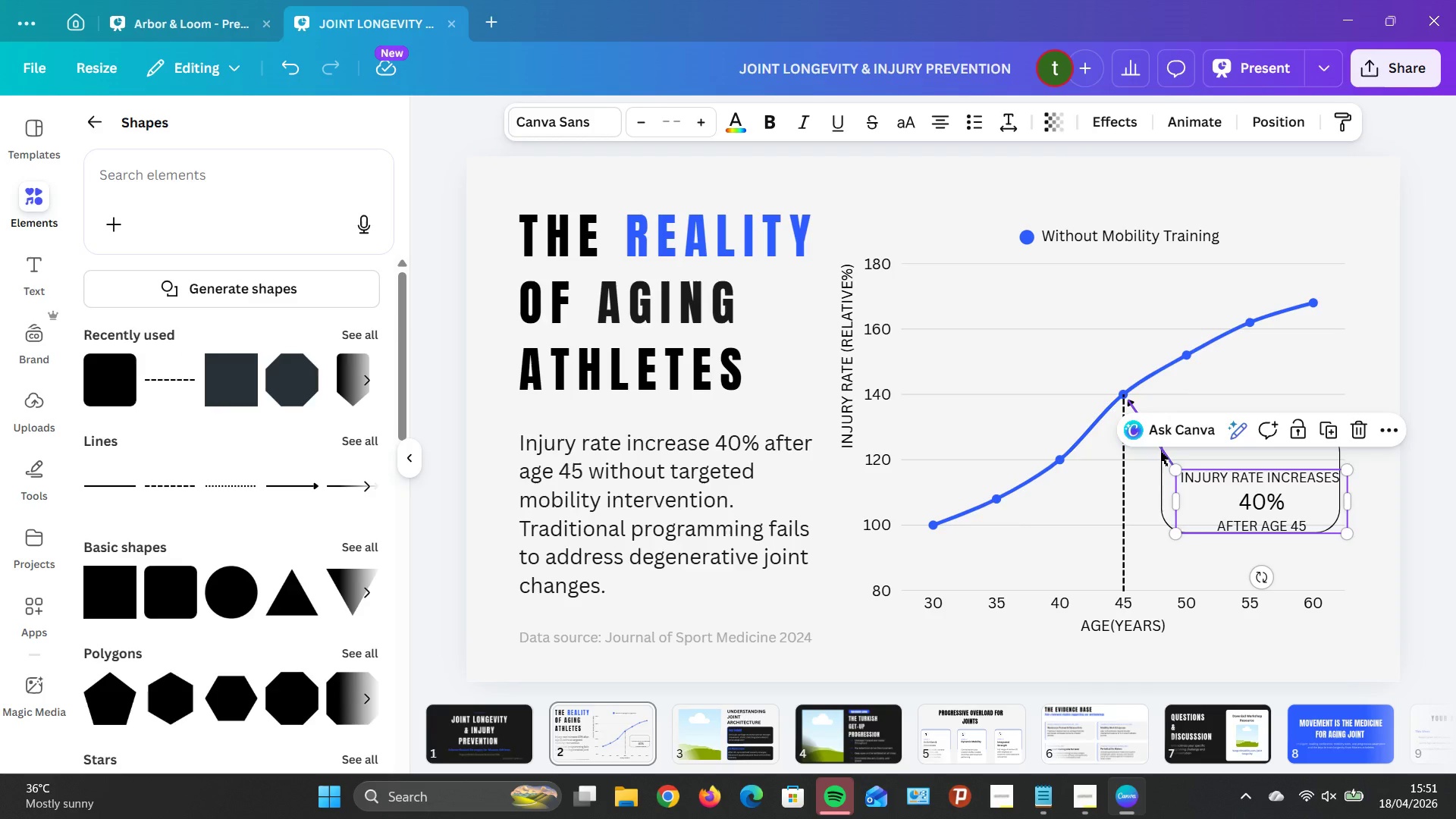 
left_click([1159, 454])
 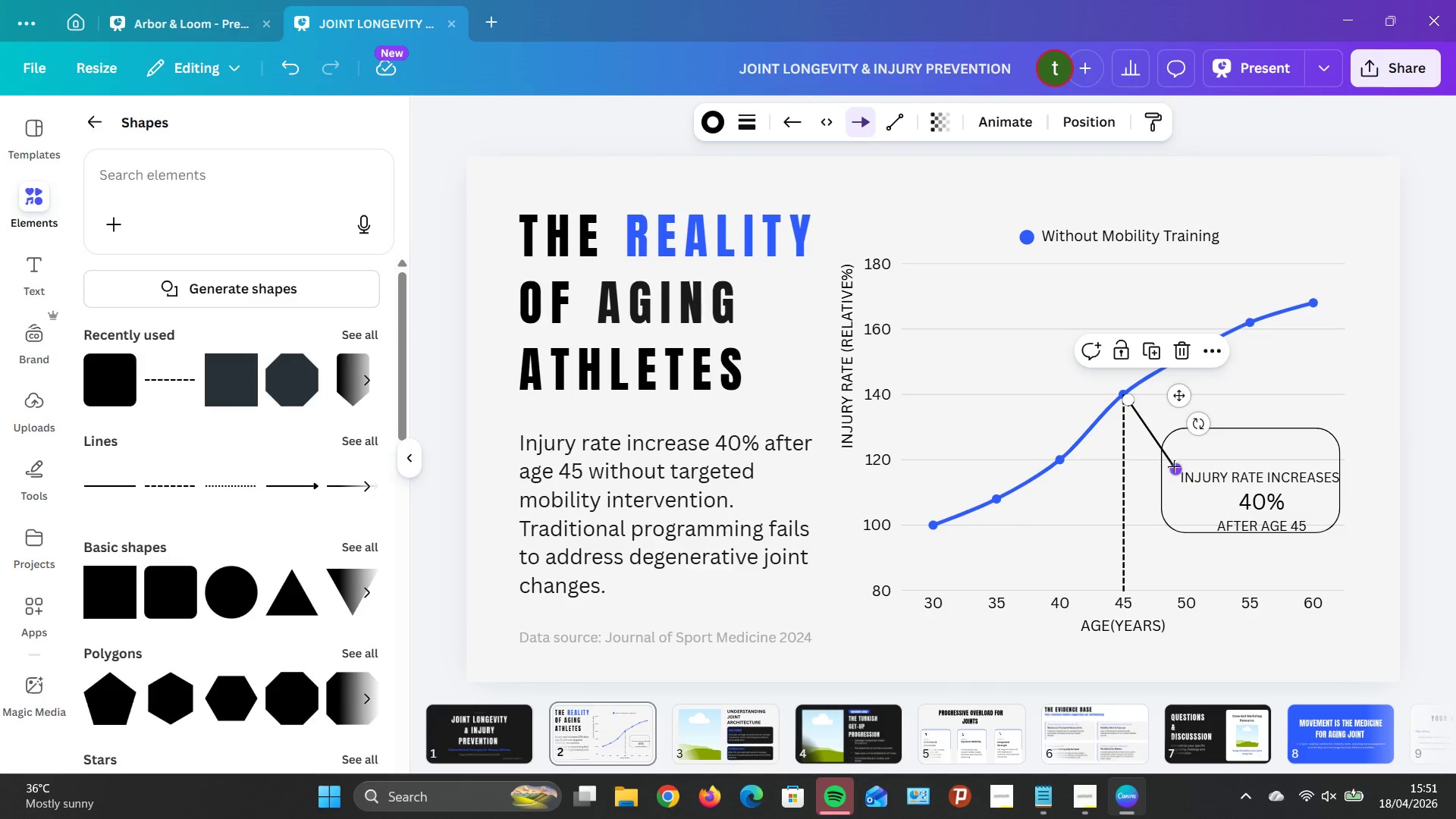 
left_click_drag(start_coordinate=[1177, 469], to_coordinate=[1163, 435])
 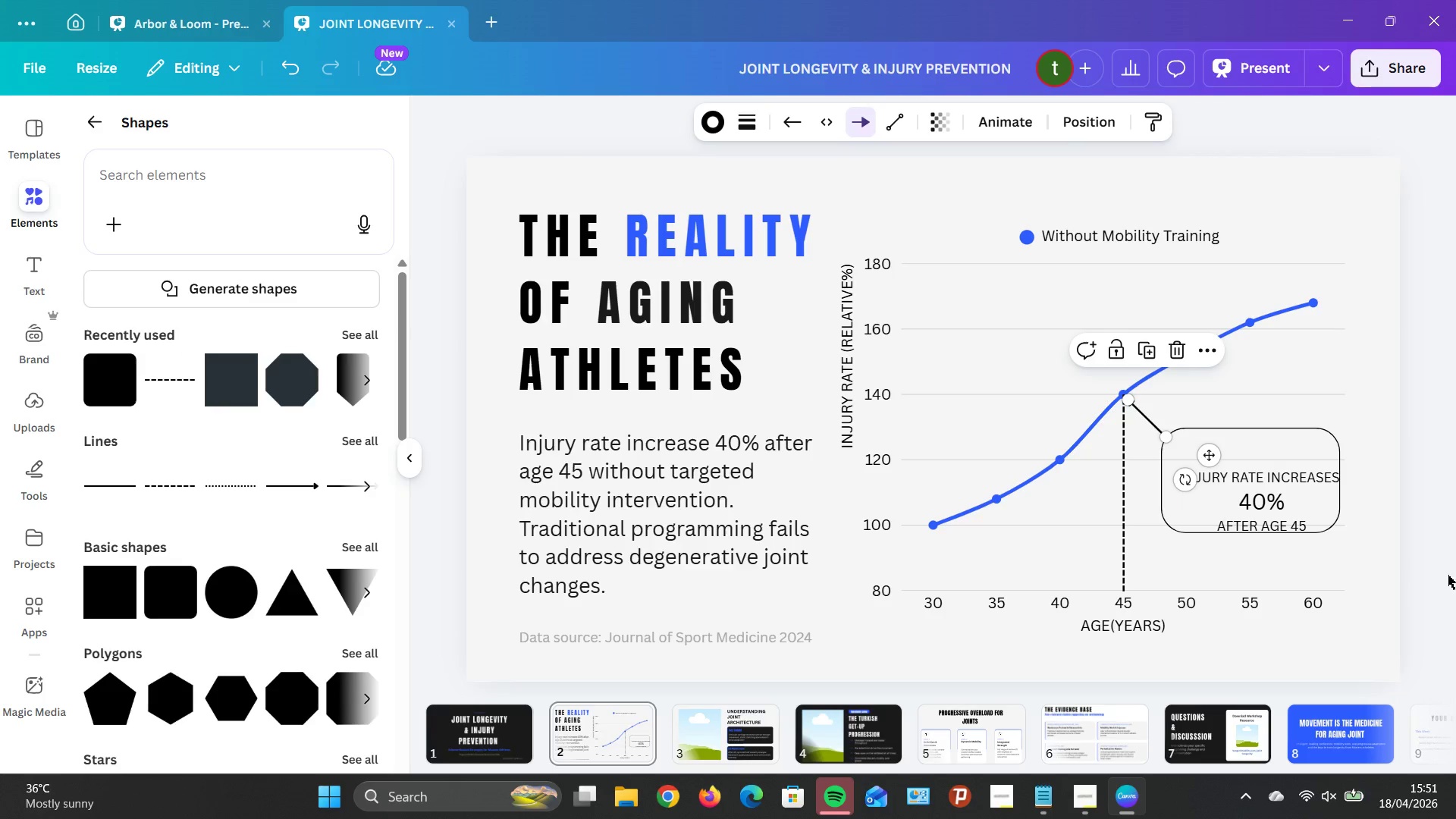 
left_click_drag(start_coordinate=[1447, 575], to_coordinate=[1441, 572])
 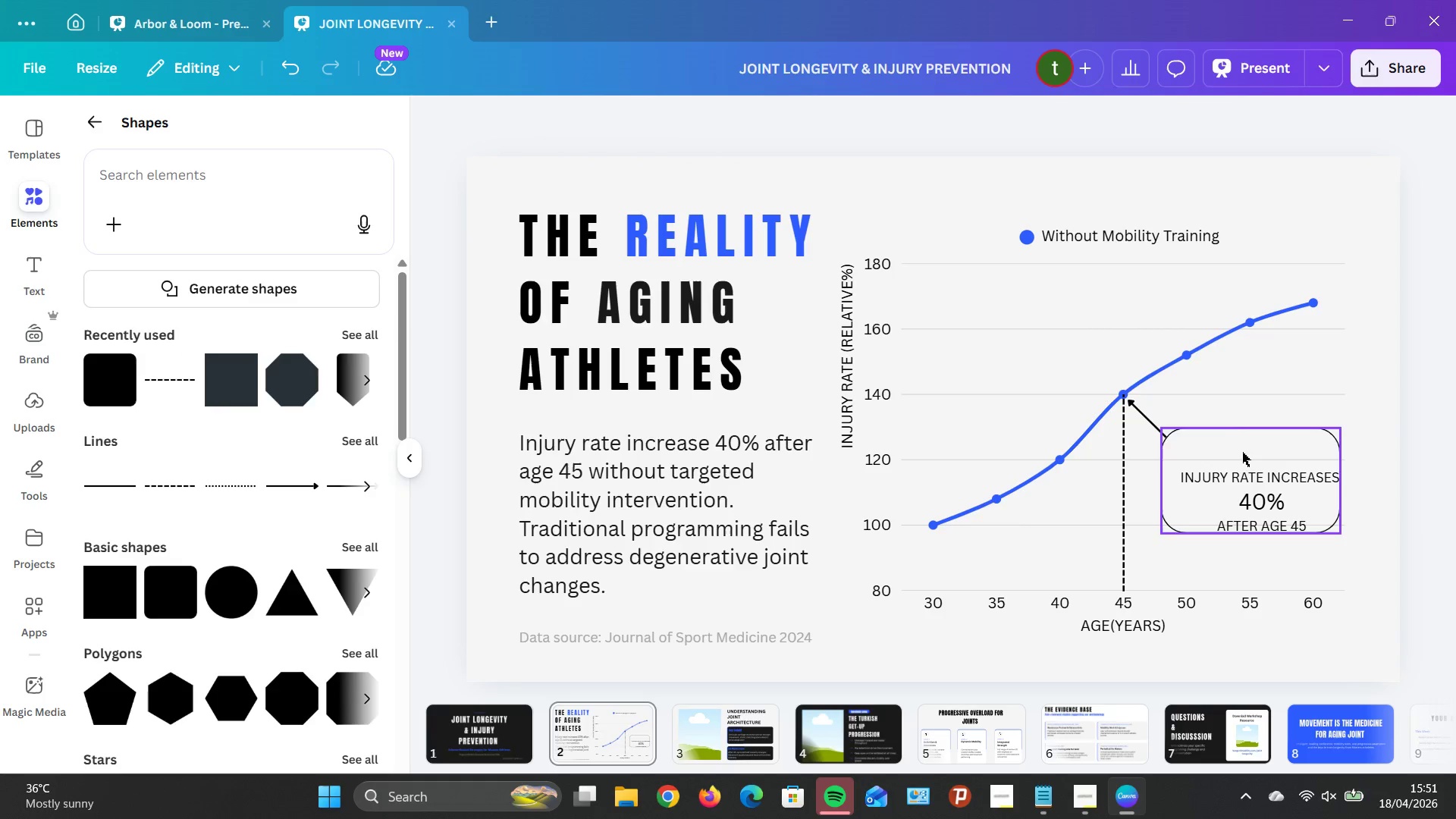 
left_click_drag(start_coordinate=[1238, 441], to_coordinate=[1263, 443])
 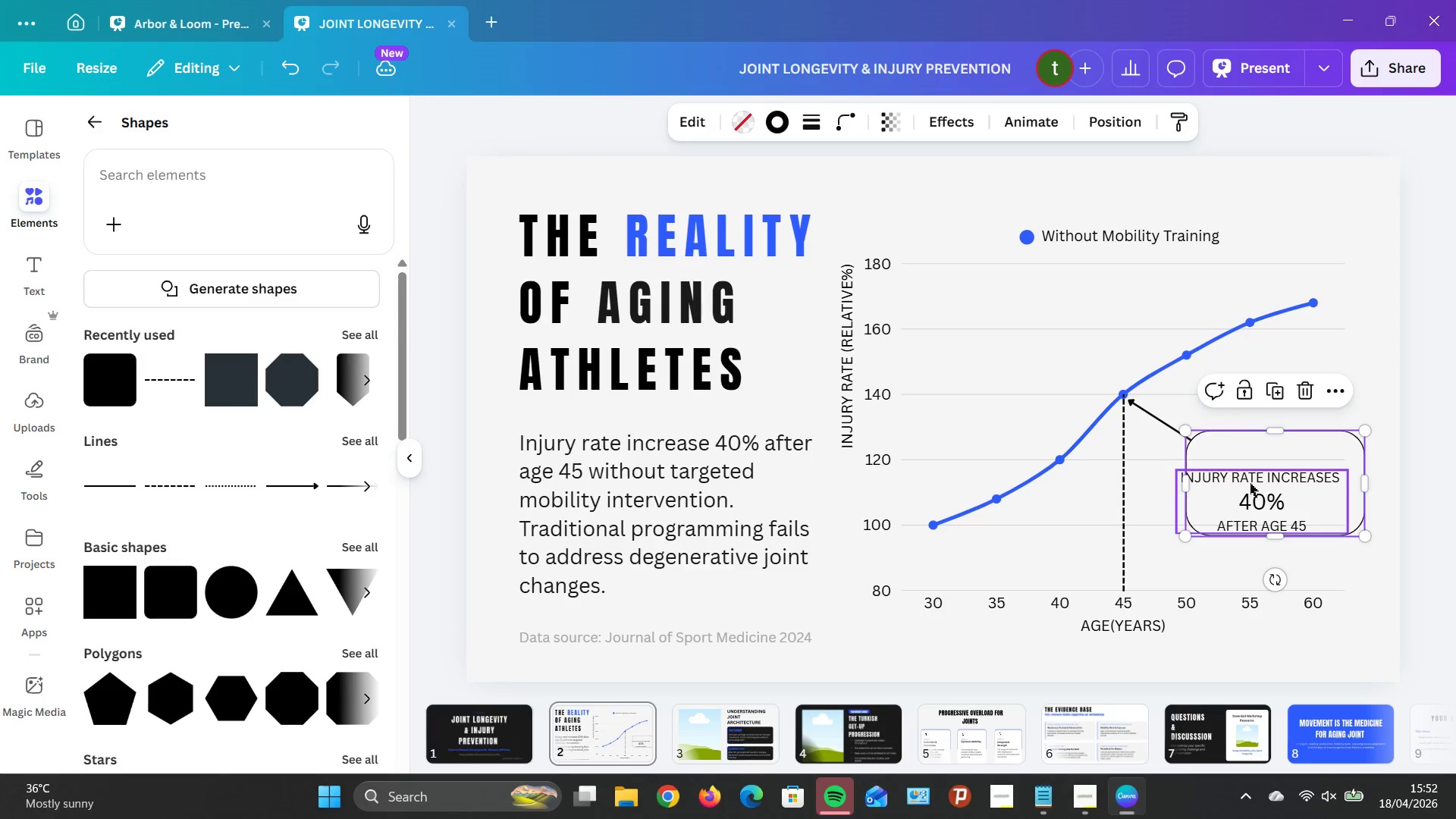 
left_click_drag(start_coordinate=[1246, 483], to_coordinate=[1238, 491])
 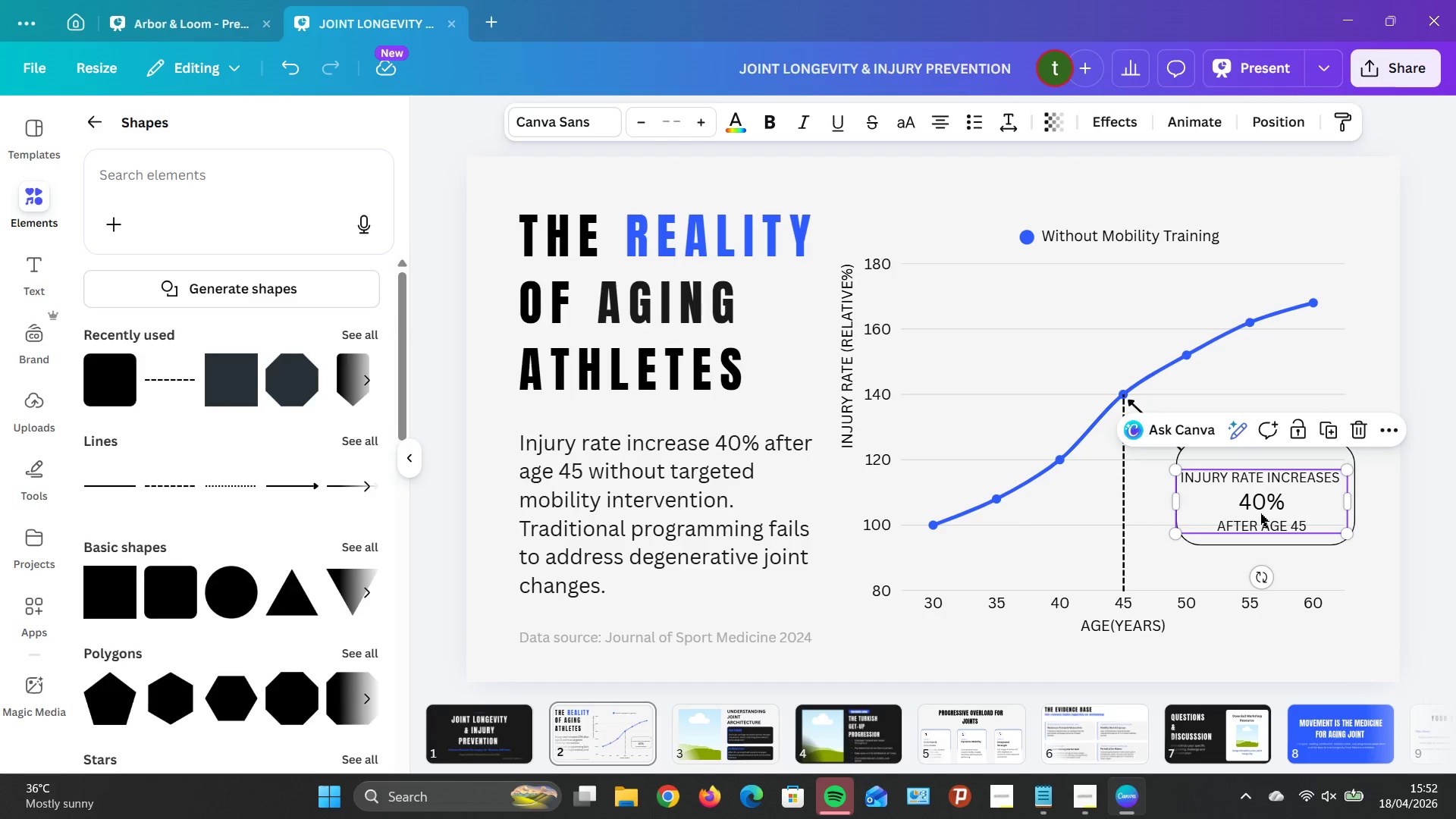 
left_click_drag(start_coordinate=[1260, 513], to_coordinate=[1267, 507])
 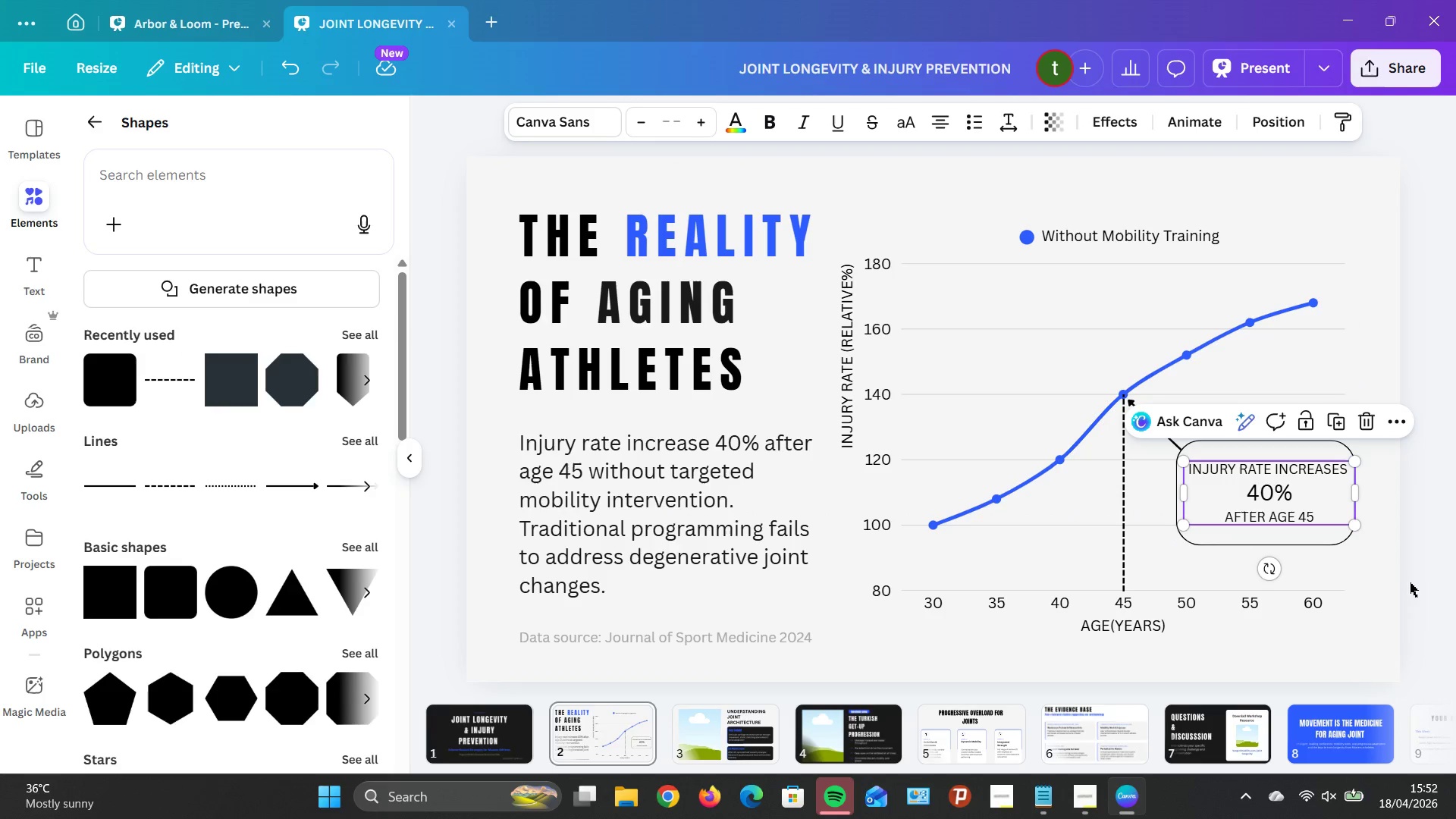 
left_click([1412, 582])
 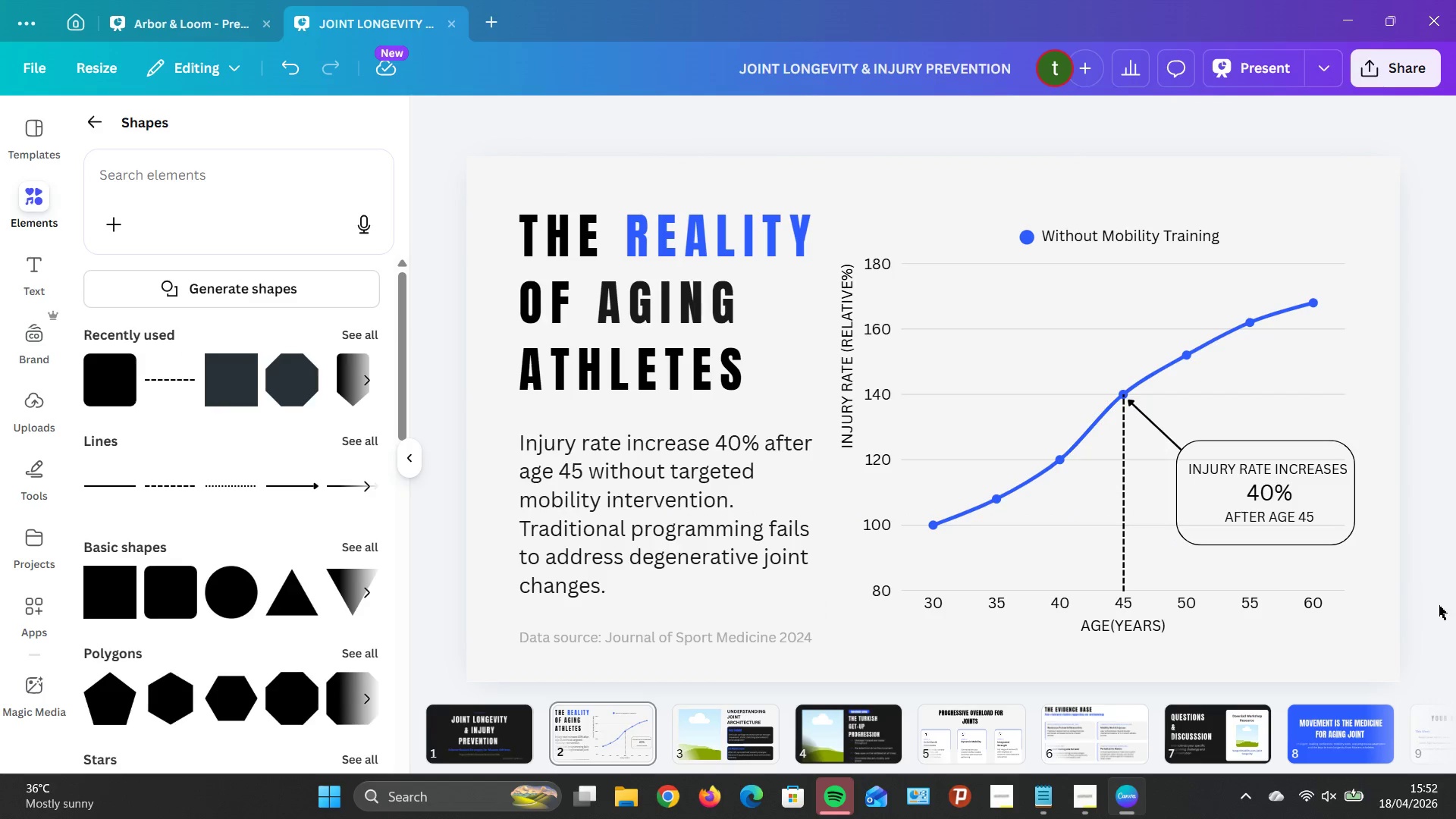 
wait(10.36)
 